 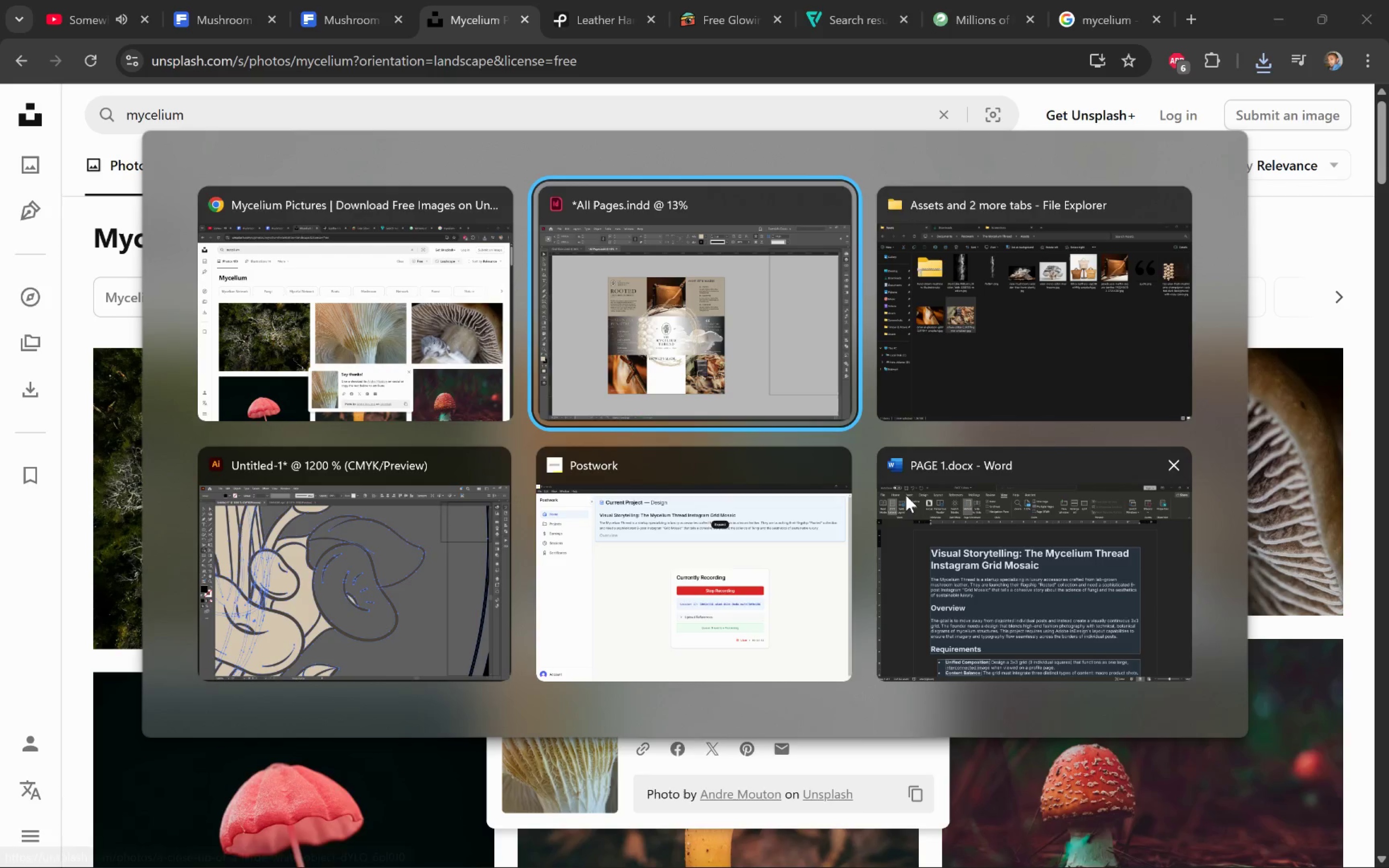 
key(Alt+Tab)
 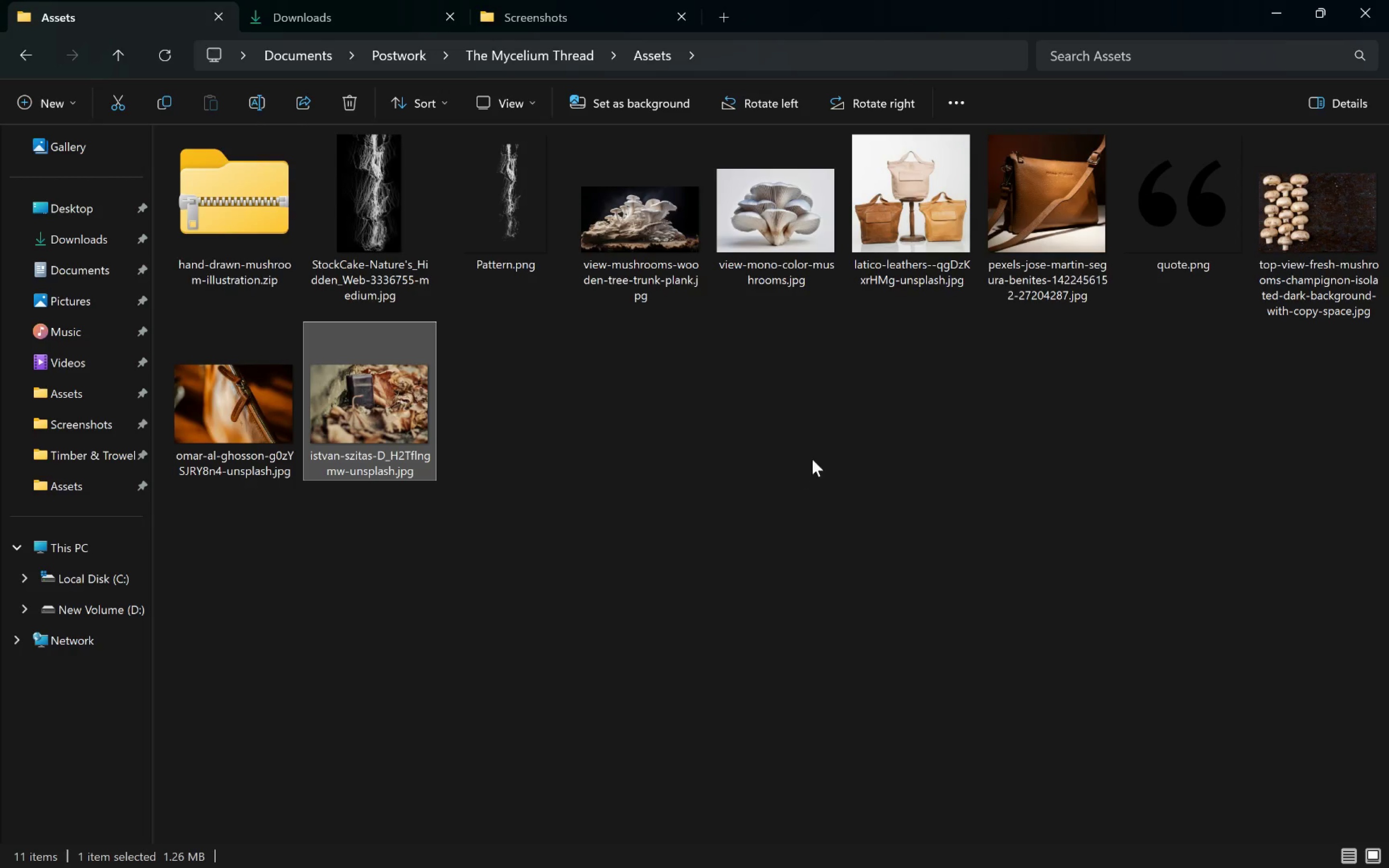 
left_click([322, 19])
 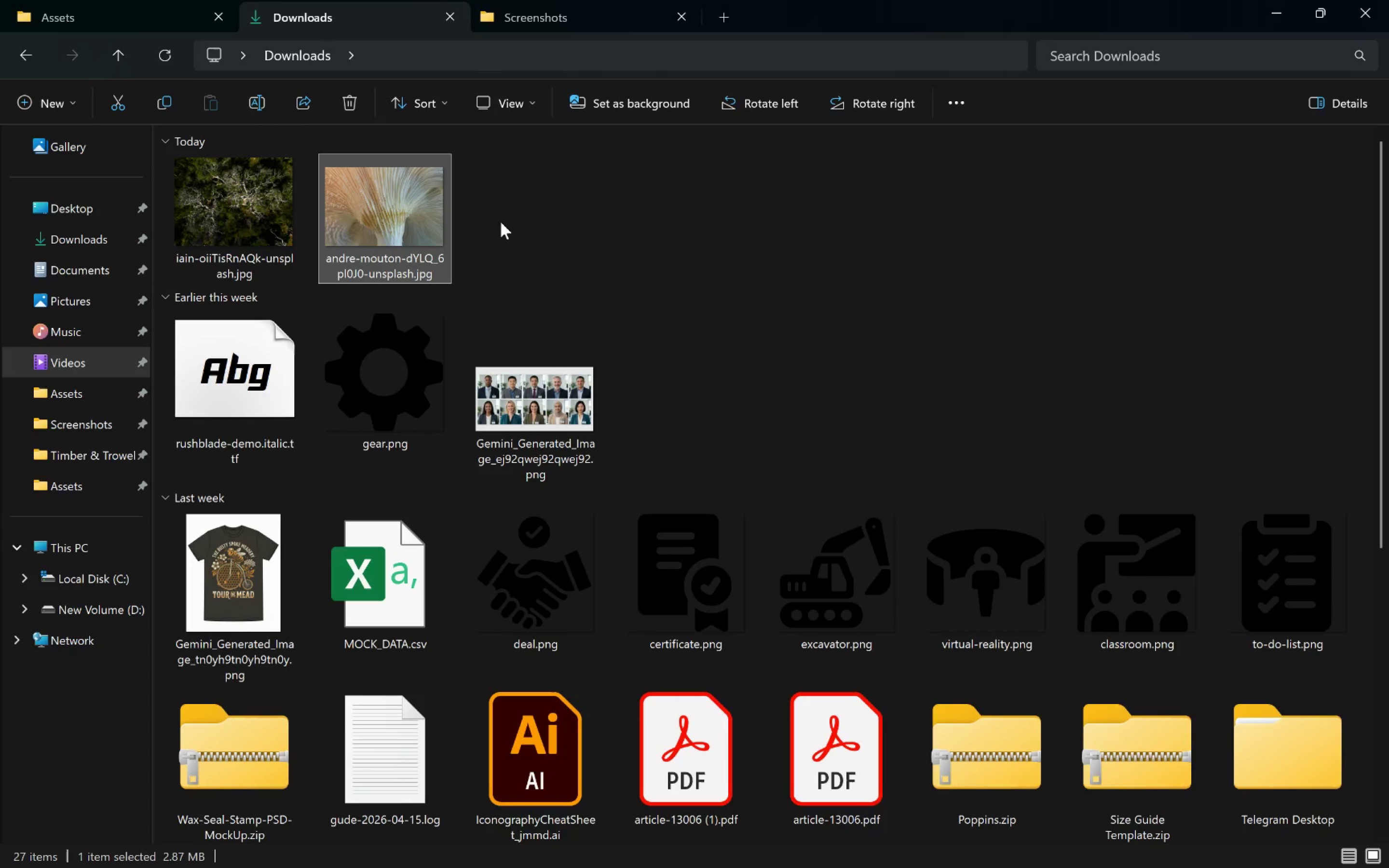 
double_click([271, 210])
 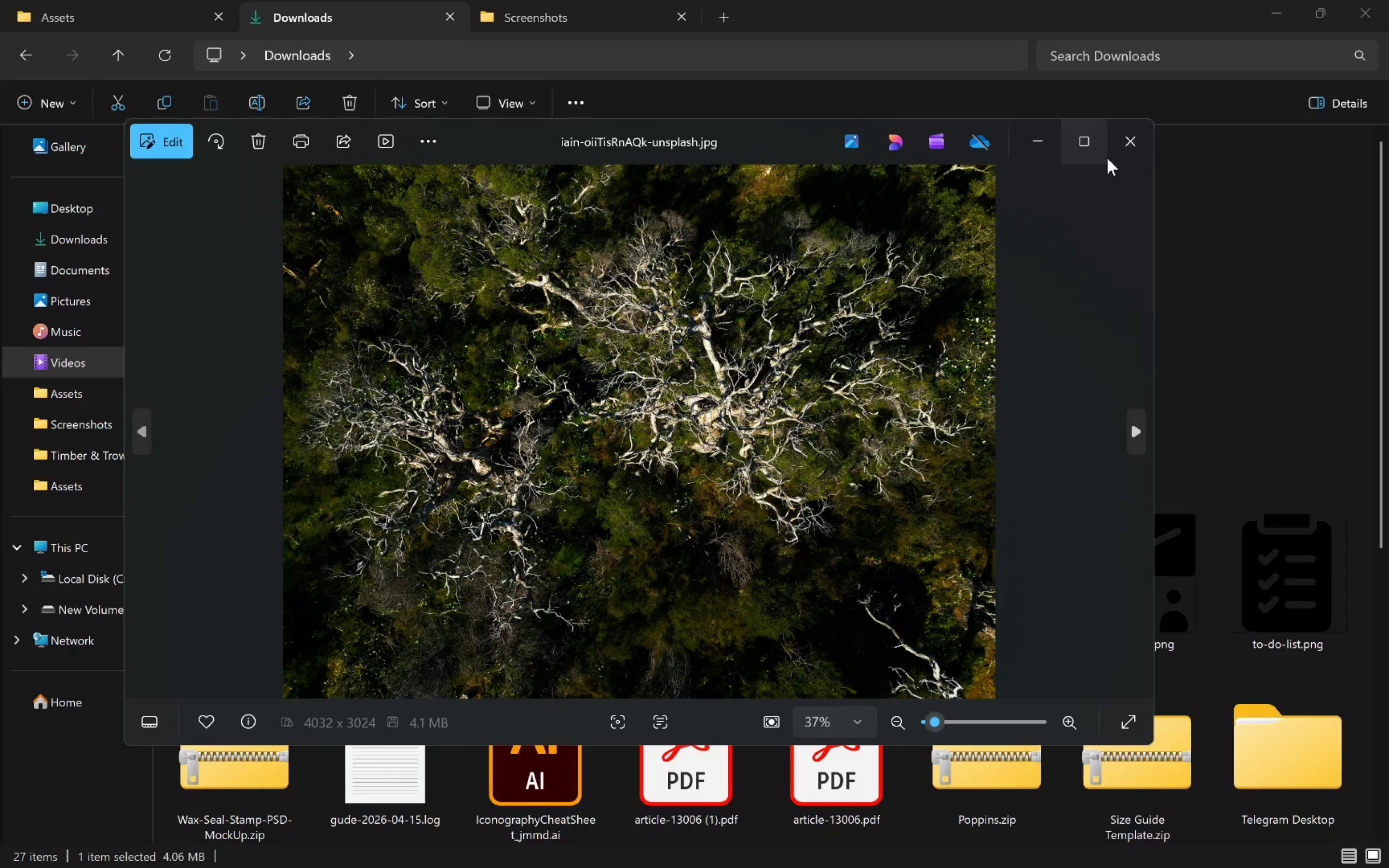 
wait(6.02)
 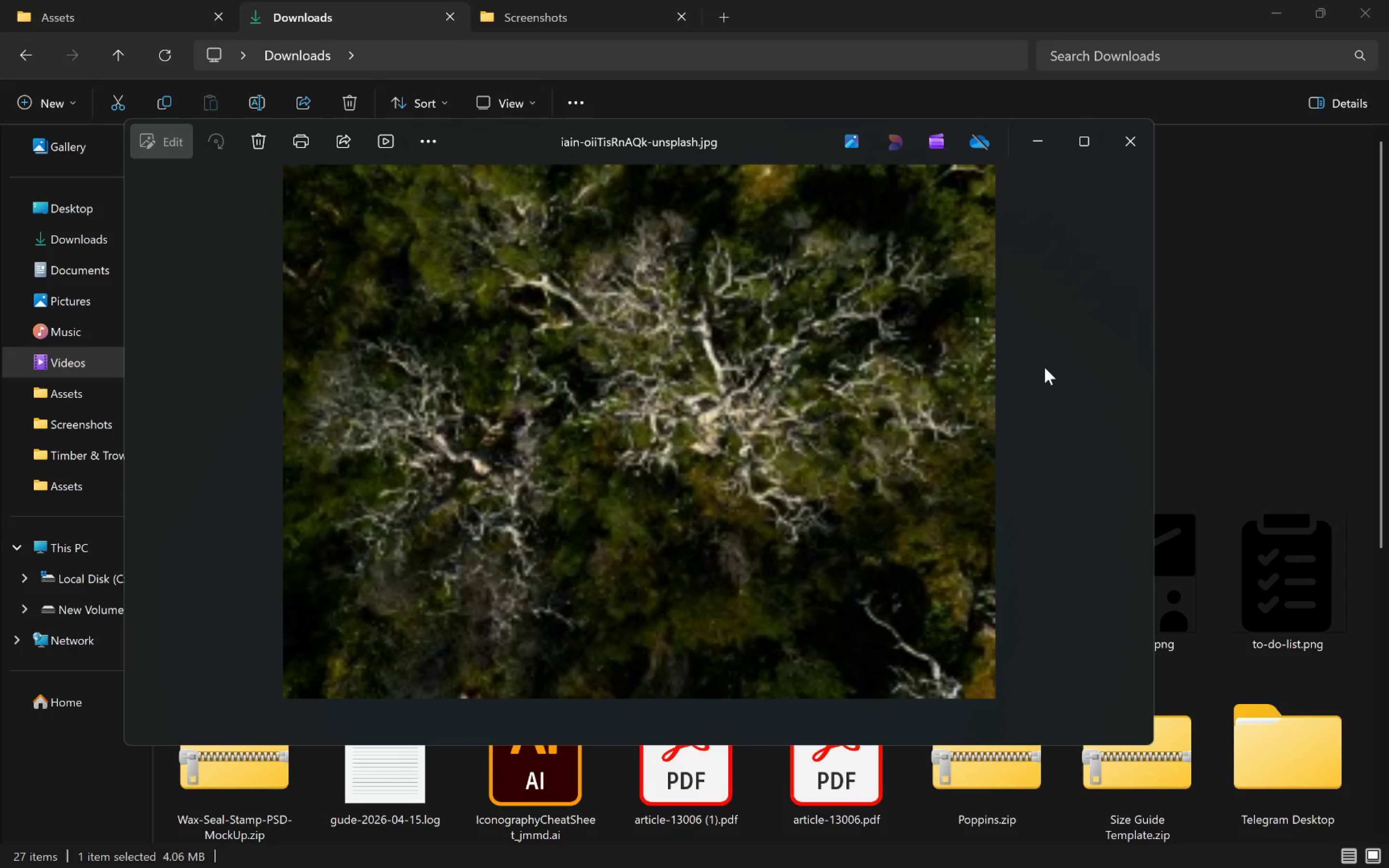 
left_click([400, 217])
 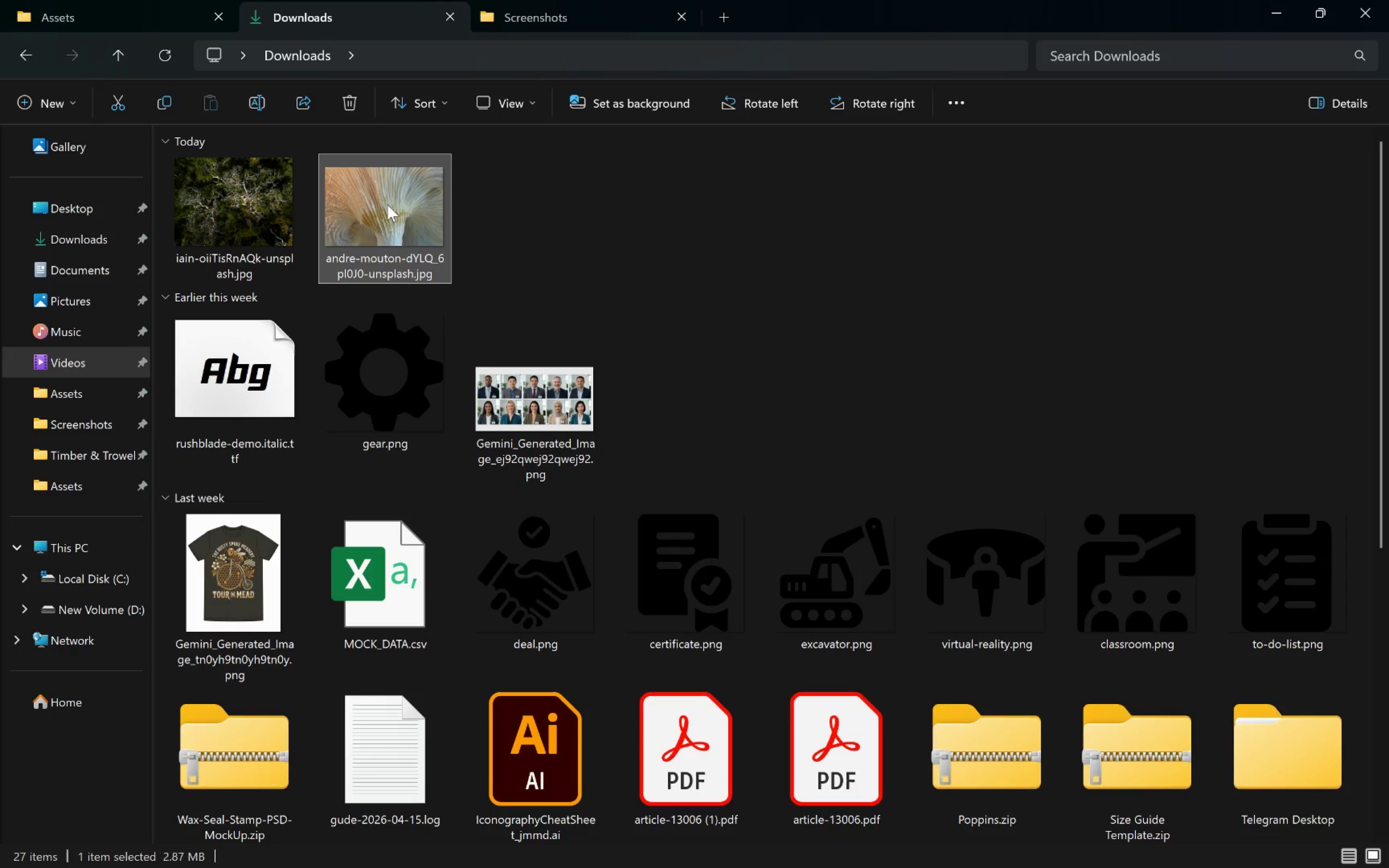 
left_click_drag(start_coordinate=[387, 204], to_coordinate=[668, 475])
 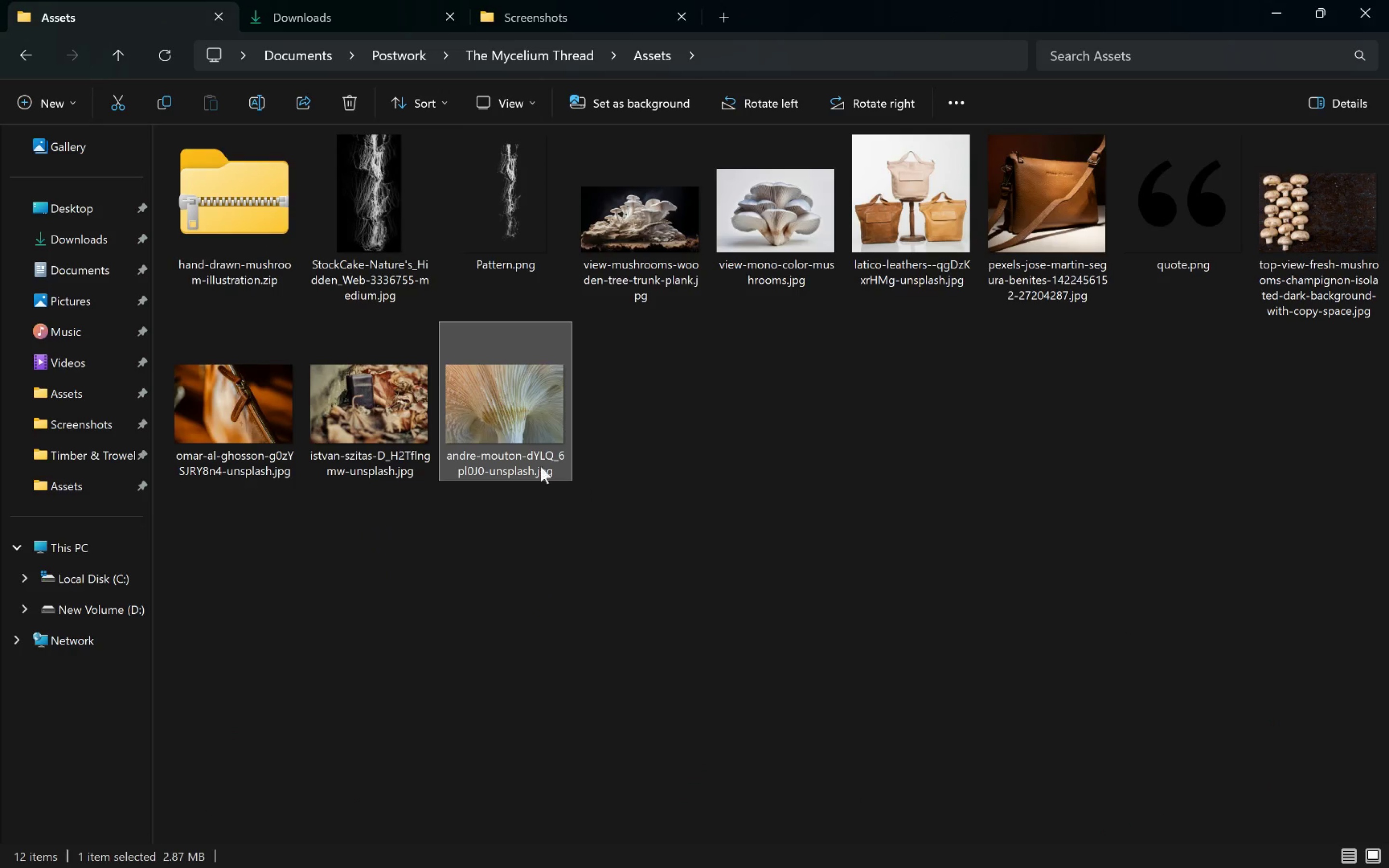 
left_click_drag(start_coordinate=[501, 403], to_coordinate=[840, 464])
 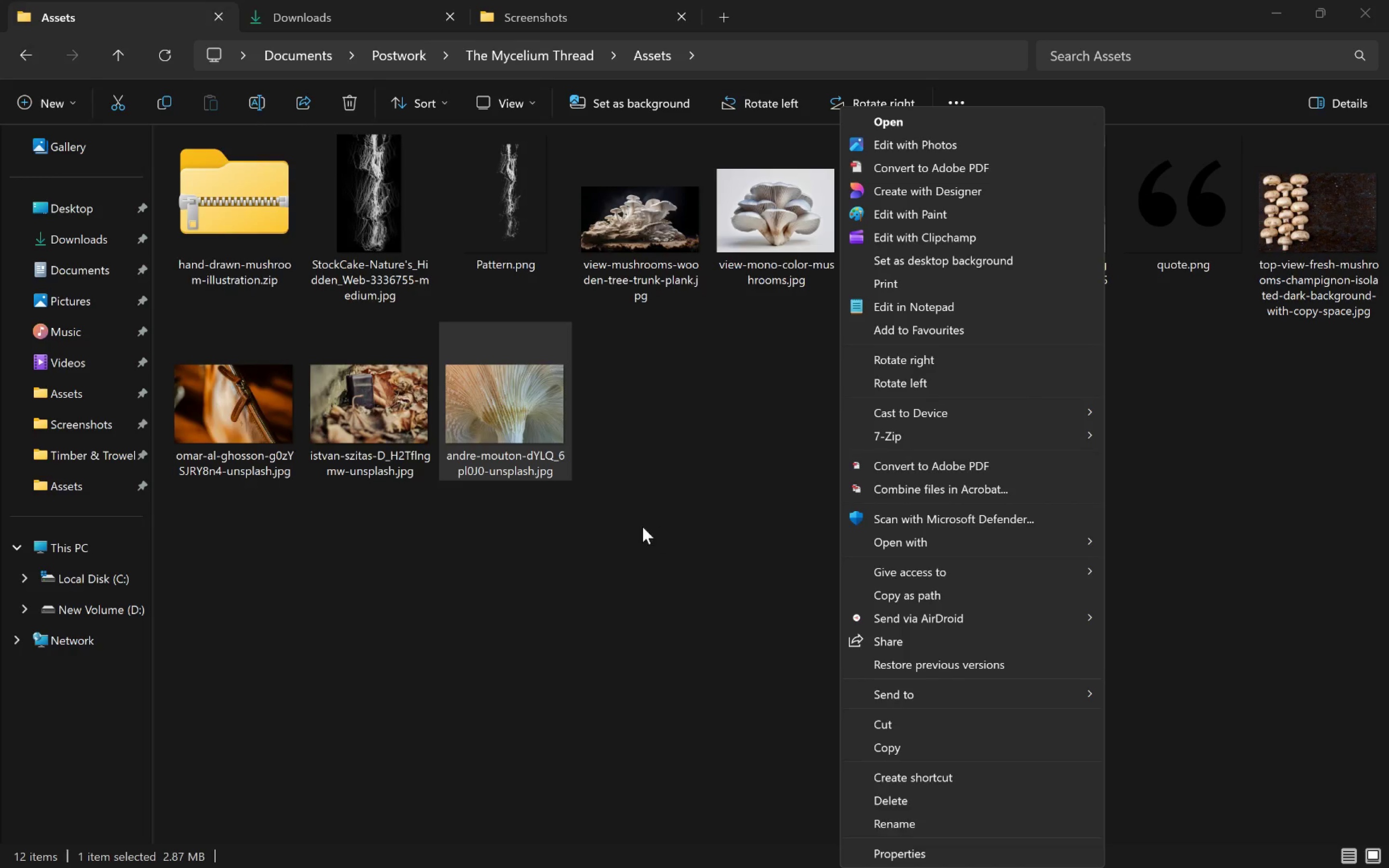 
key(Alt+Tab)
 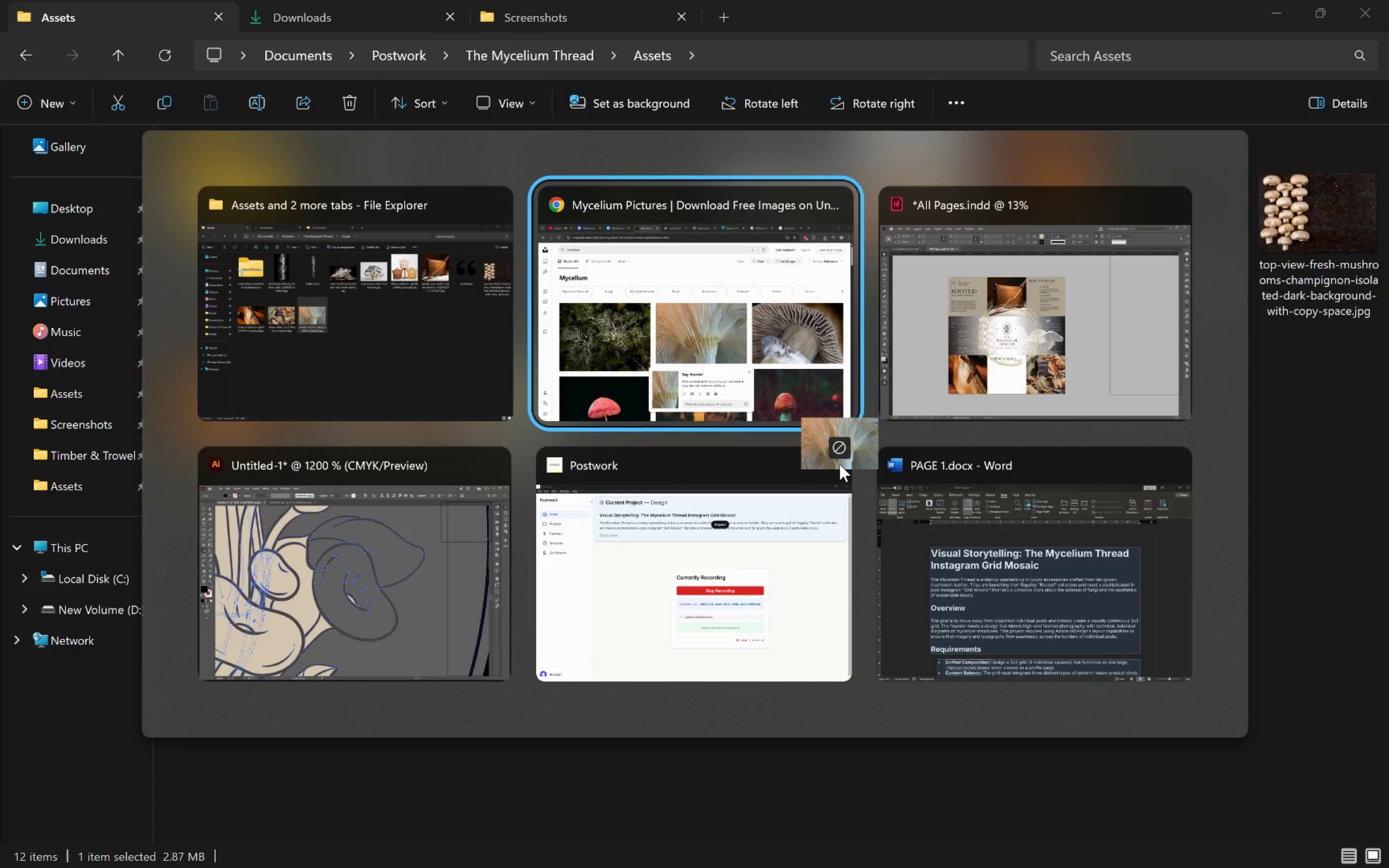 
right_click([840, 464])
 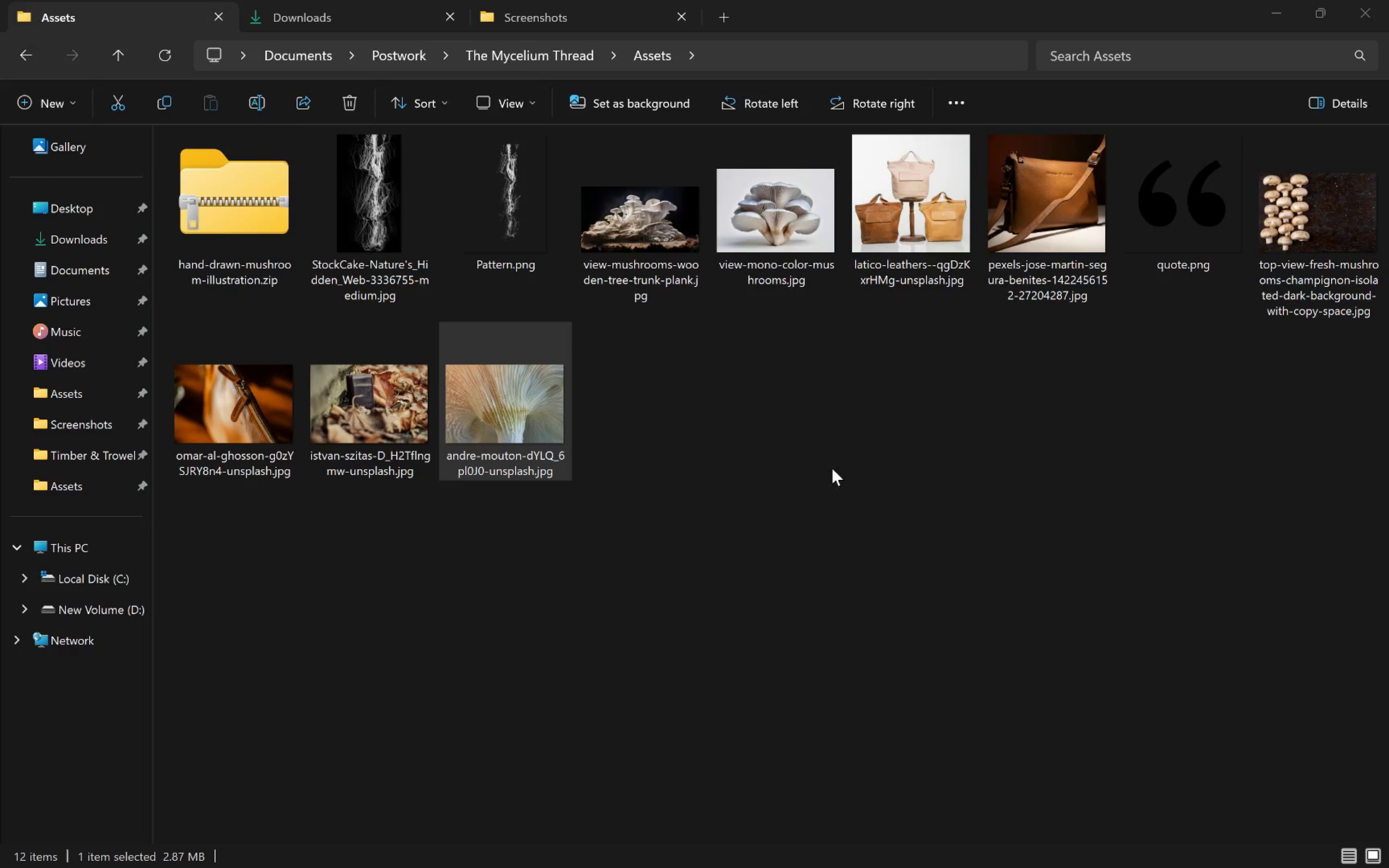 
left_click([840, 464])
 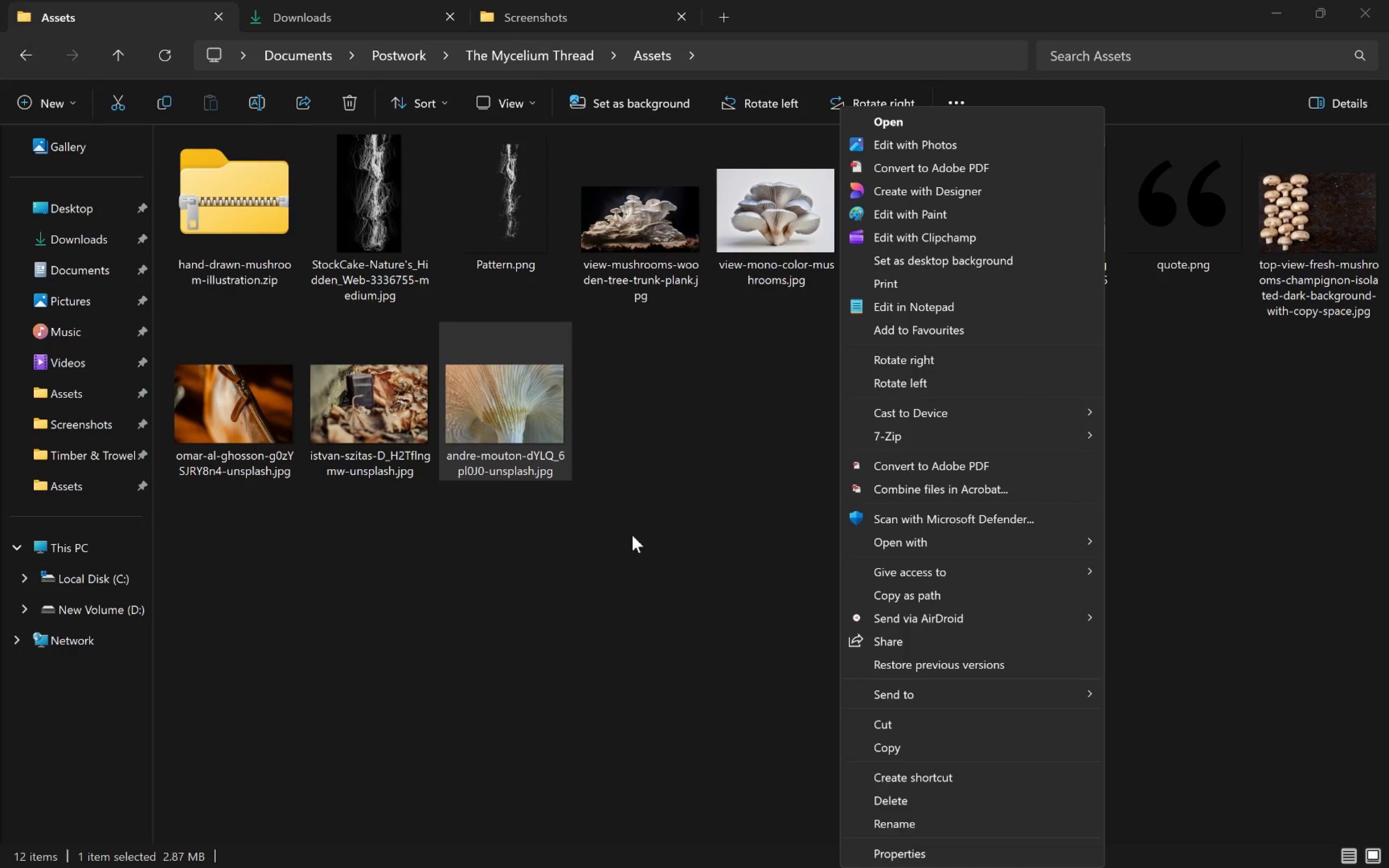 
left_click([618, 582])
 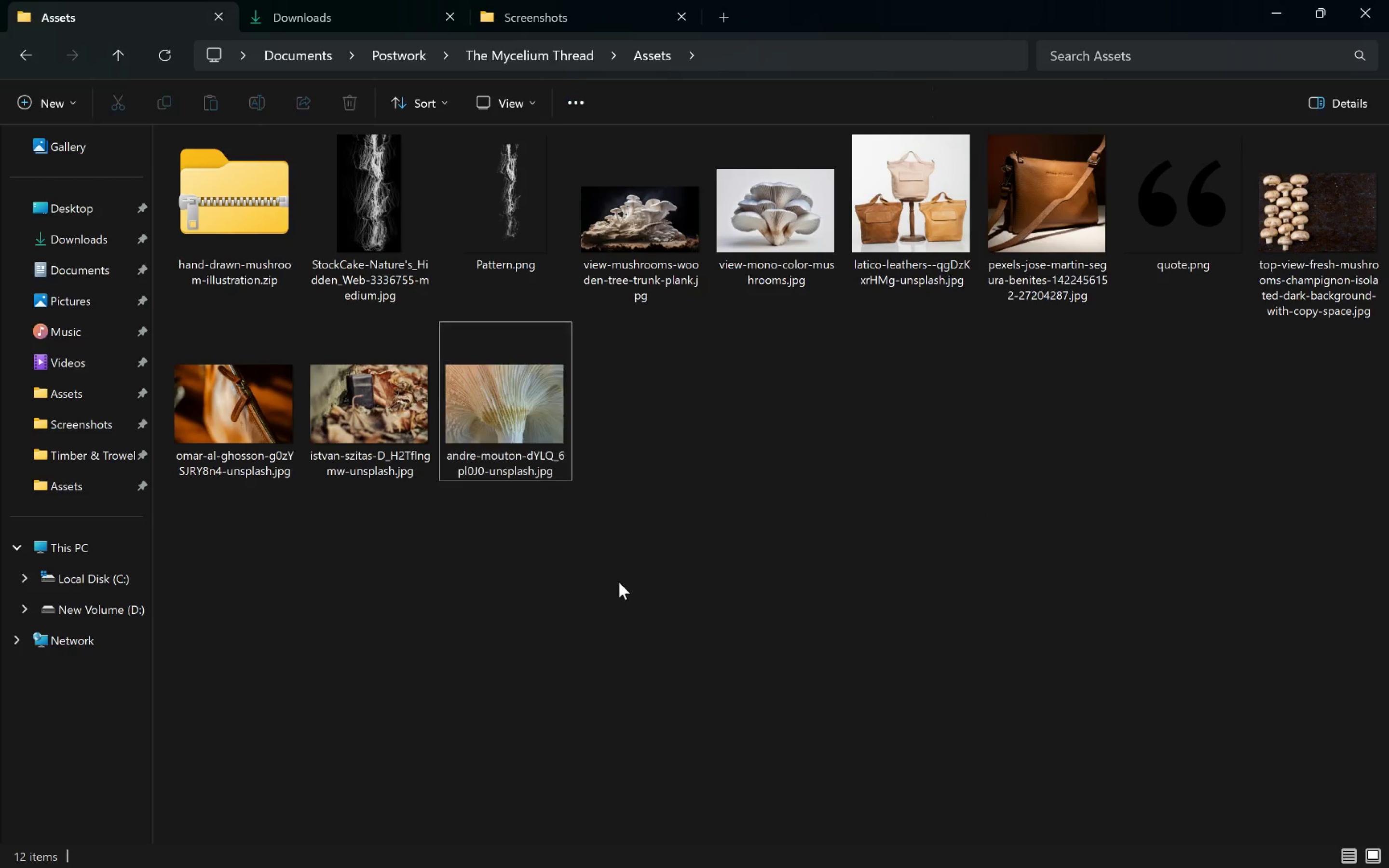 
key(Alt+Tab)
 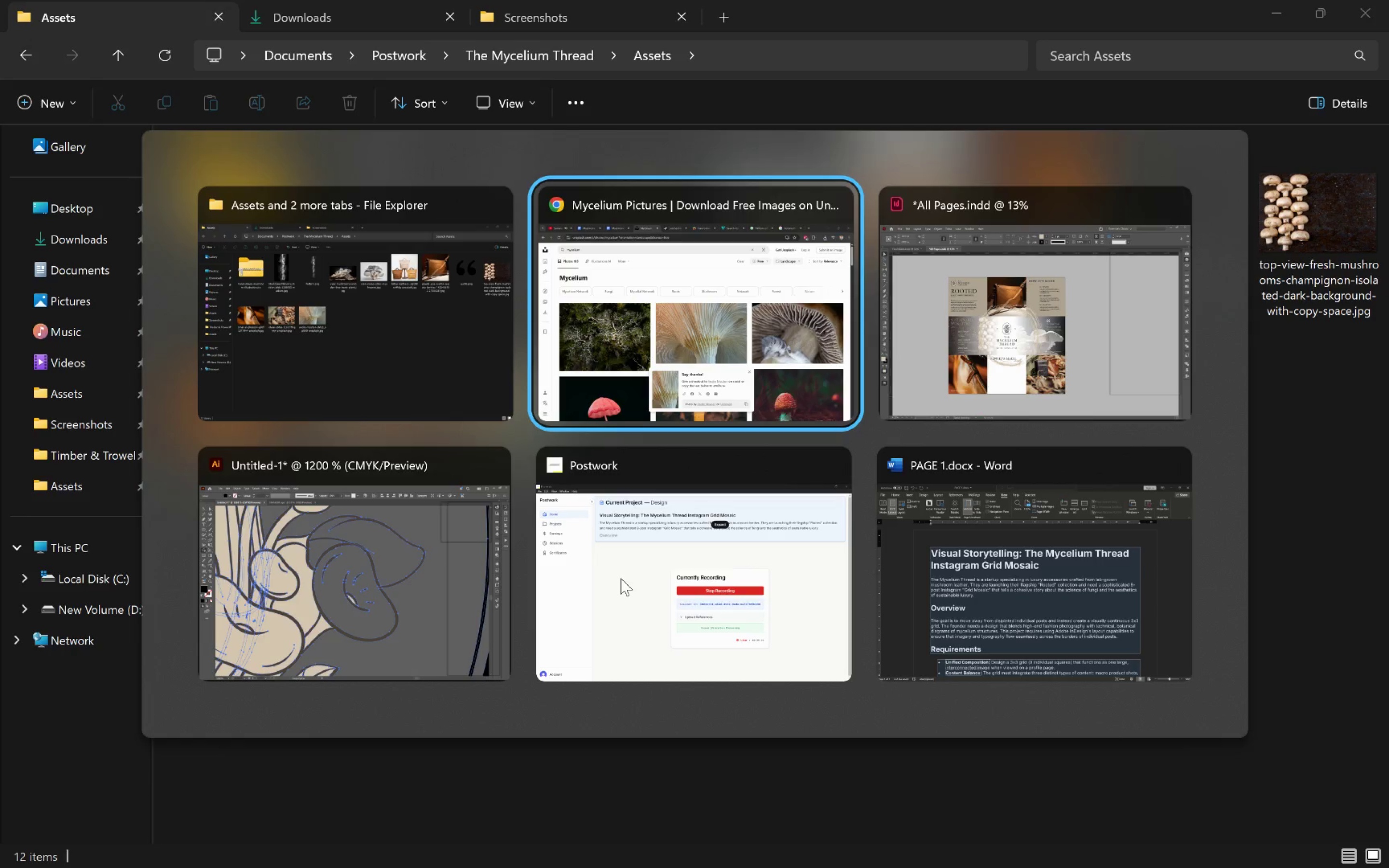 
key(Alt+Tab)
 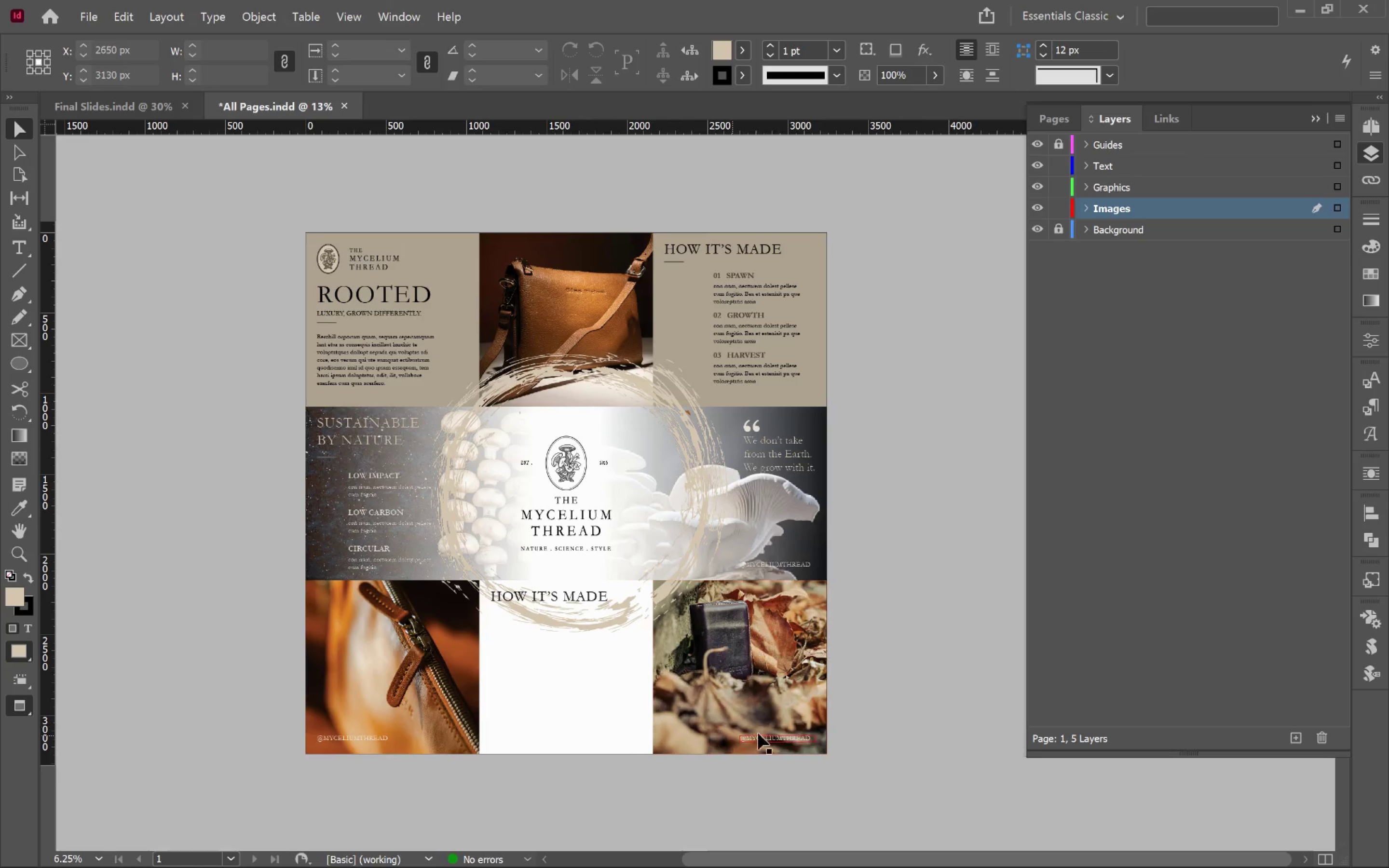 
left_click([811, 679])
 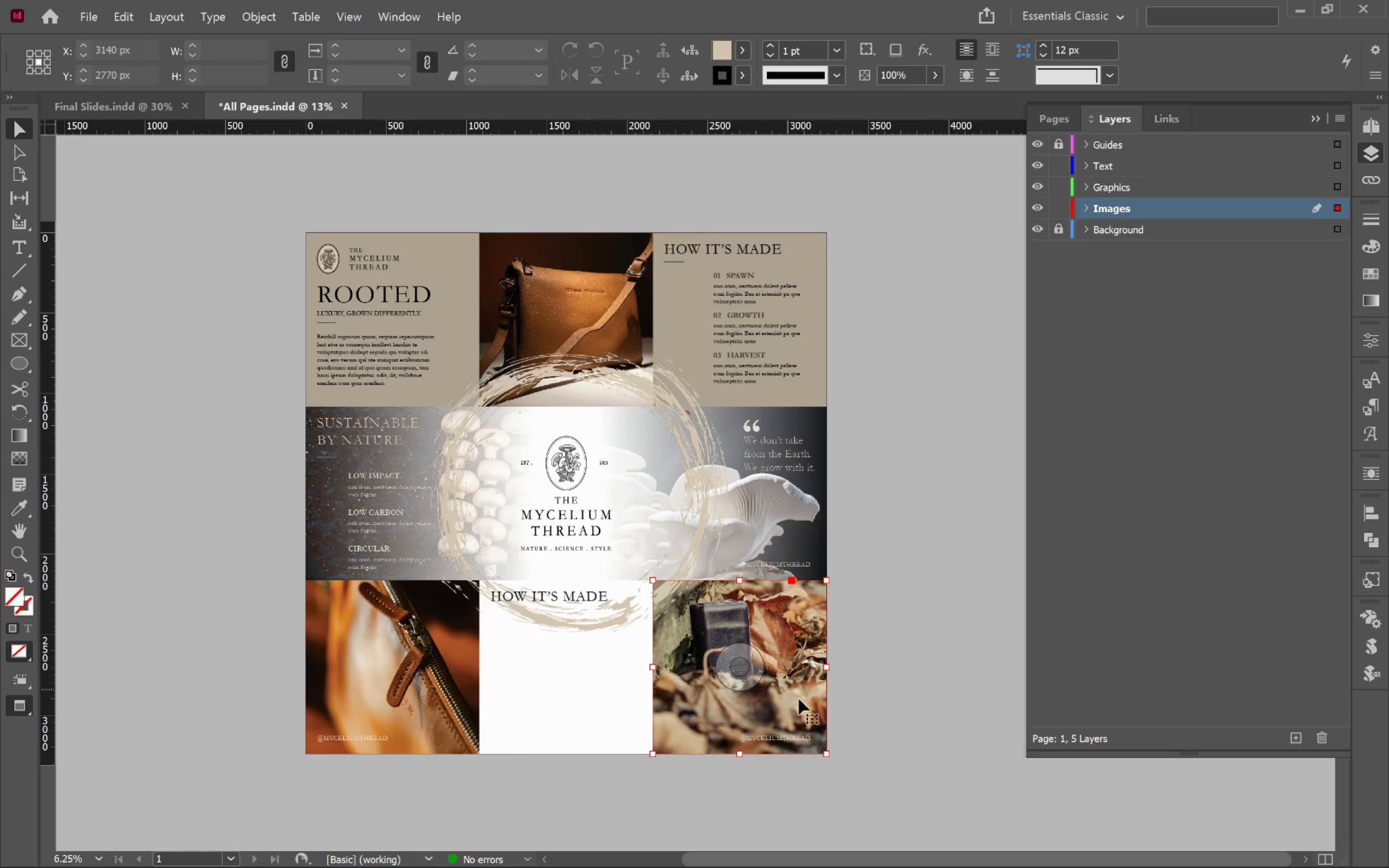 
hold_key(key=AltLeft, duration=1.88)
left_click_drag(start_coordinate=[804, 698], to_coordinate=[629, 697])
 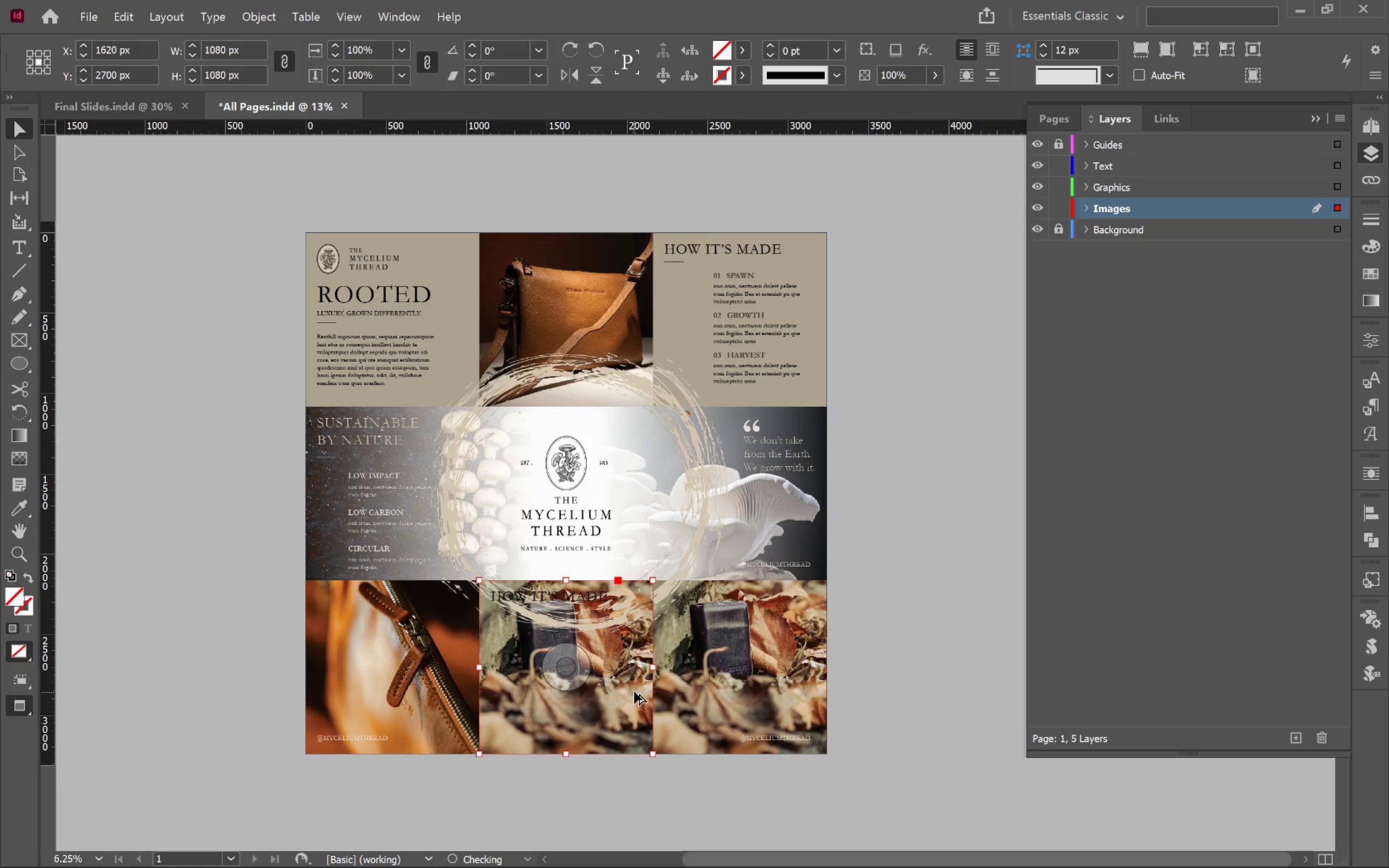 
hold_key(key=ShiftLeft, duration=1.58)
 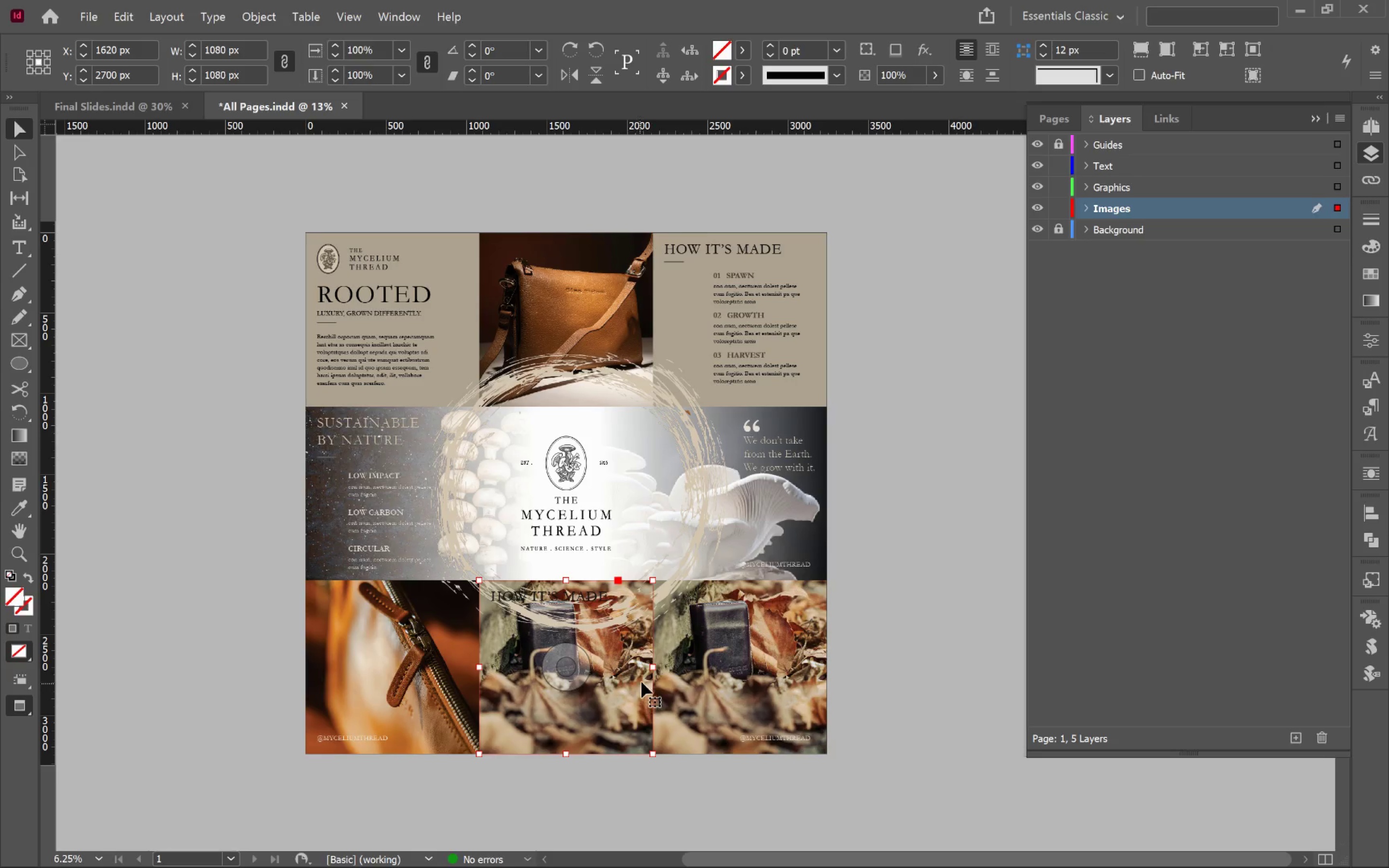 
key(Alt+AltLeft)
 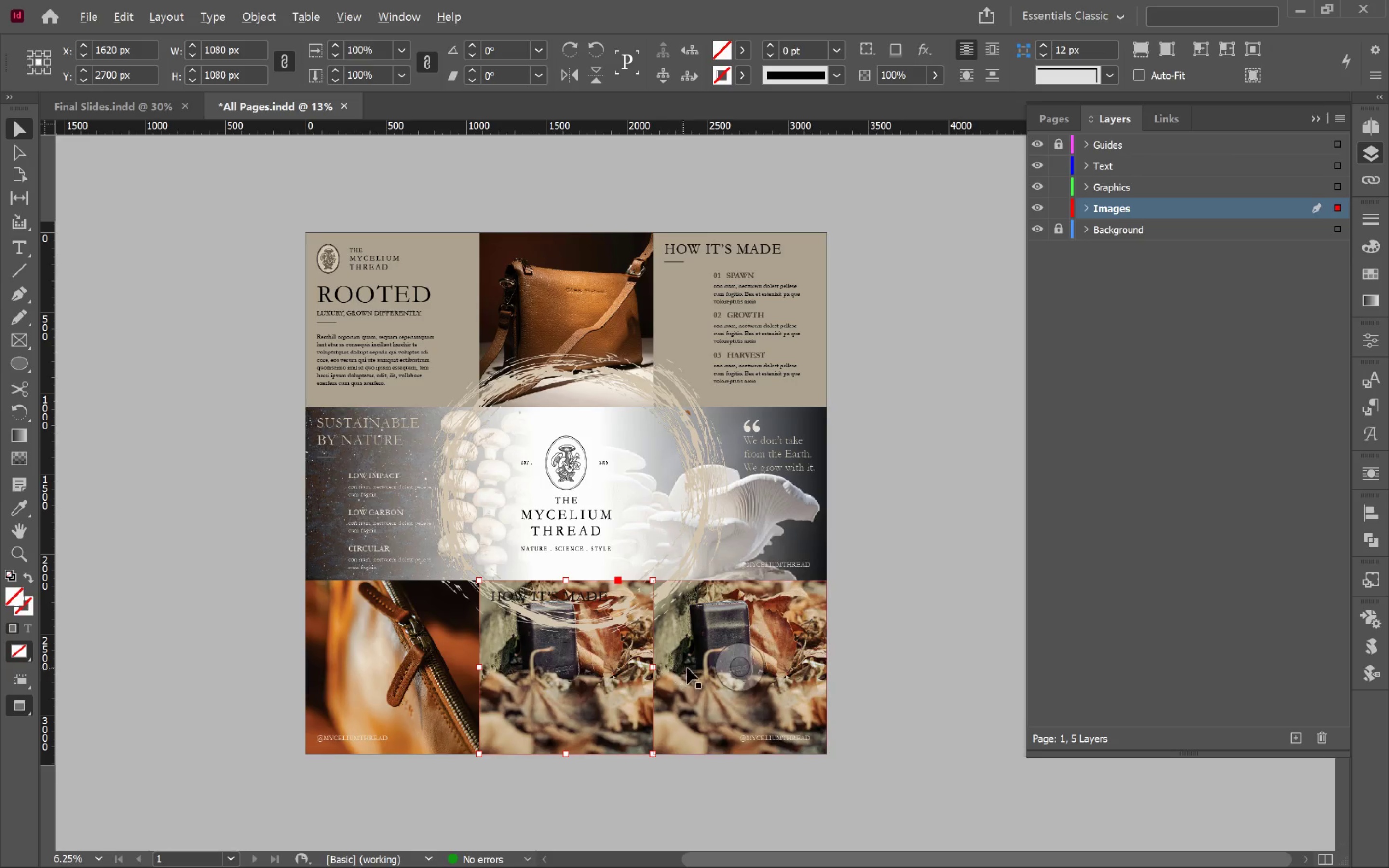 
key(Alt+Tab)
 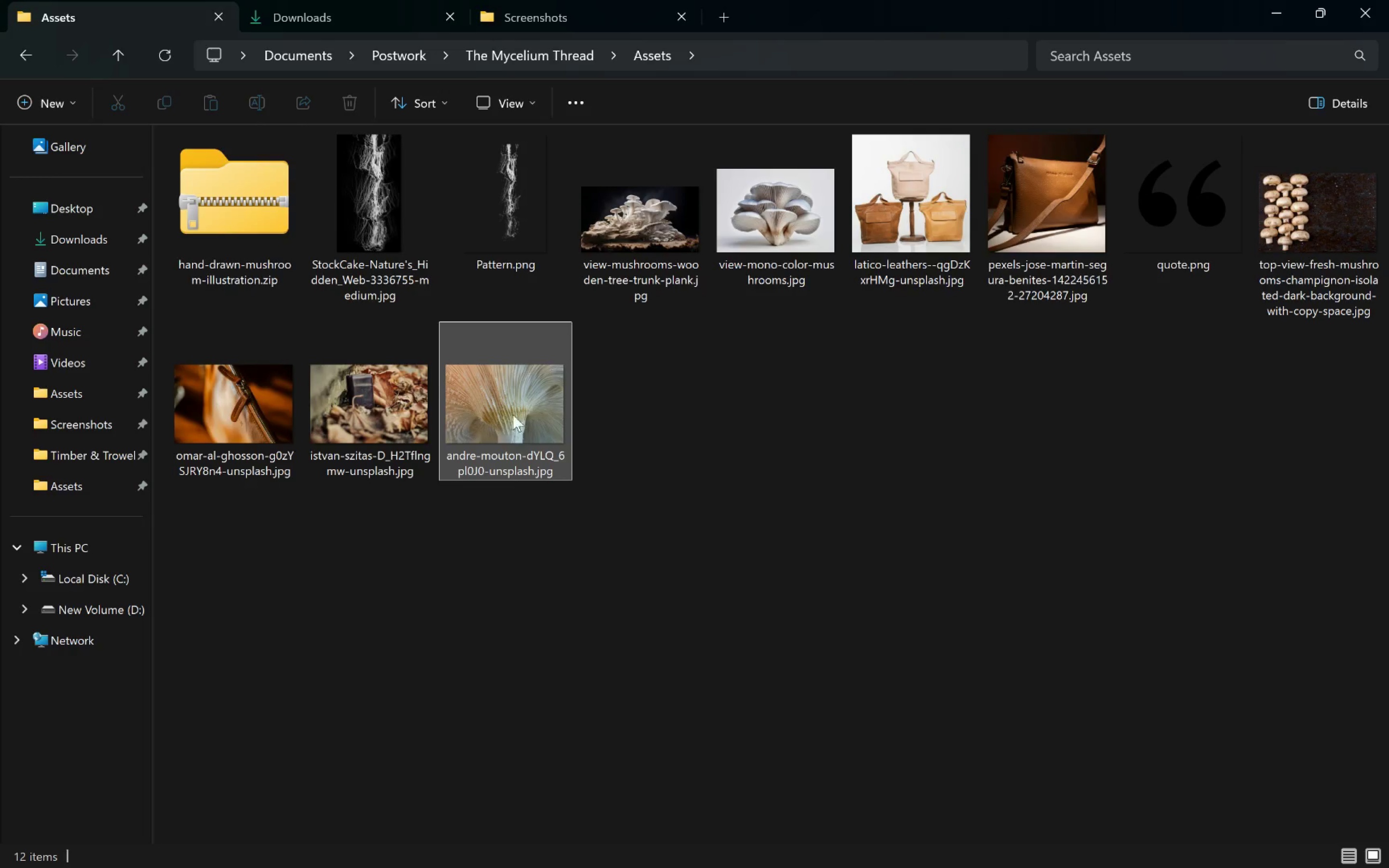 
left_click_drag(start_coordinate=[530, 412], to_coordinate=[605, 677])
 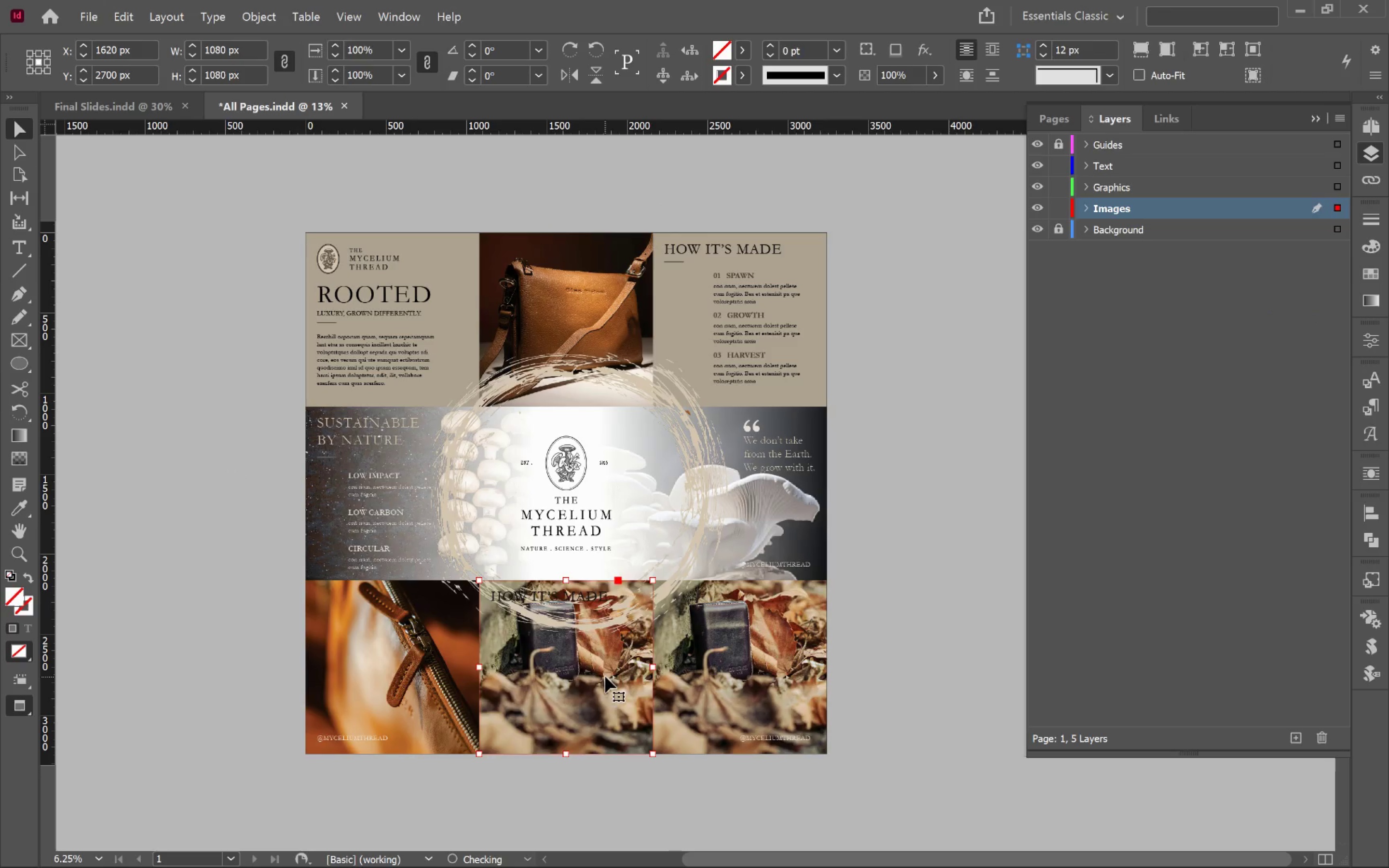 
key(Alt+AltLeft)
 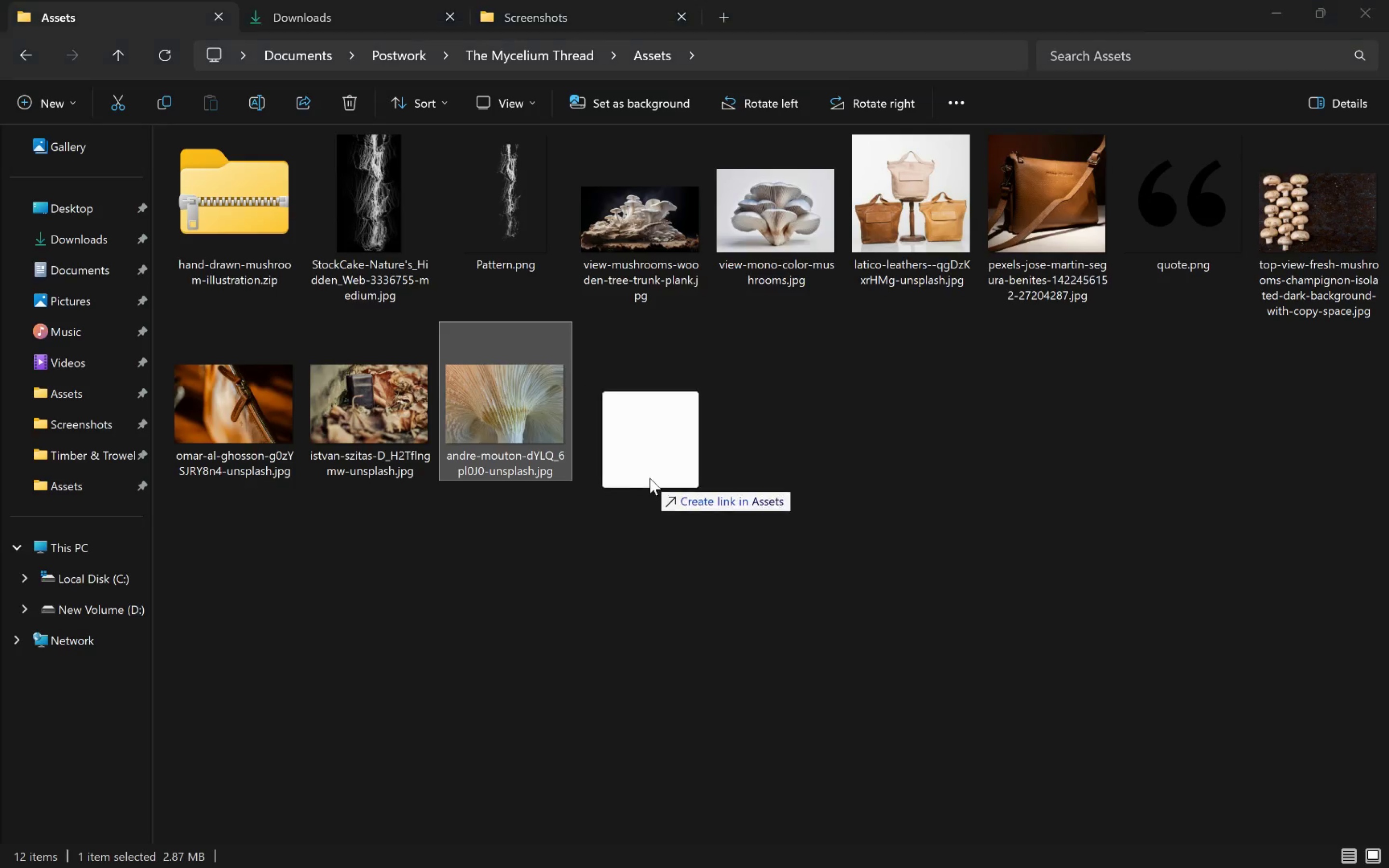 
key(Alt+Tab)
 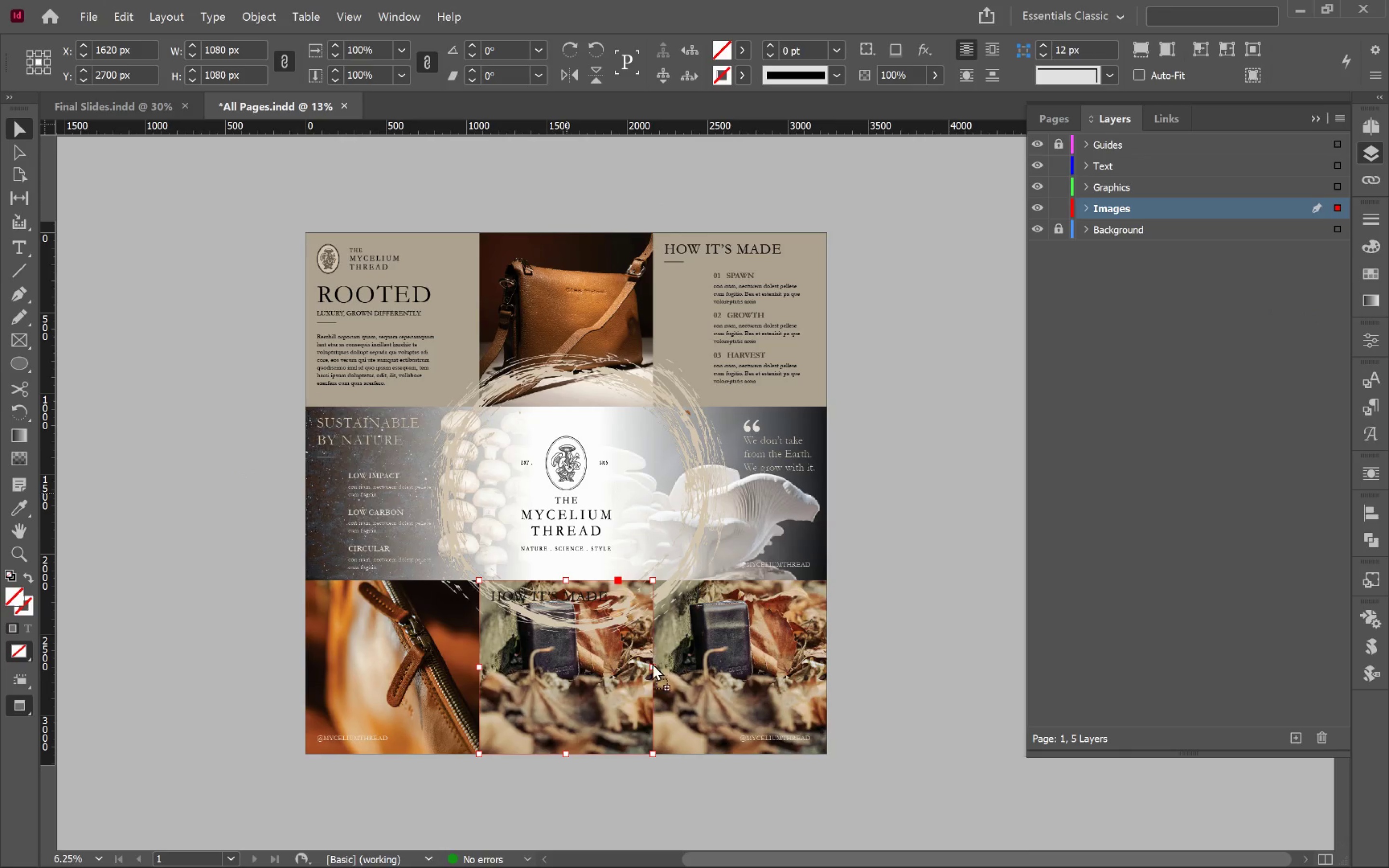 
hold_key(key=ShiftLeft, duration=1.34)
 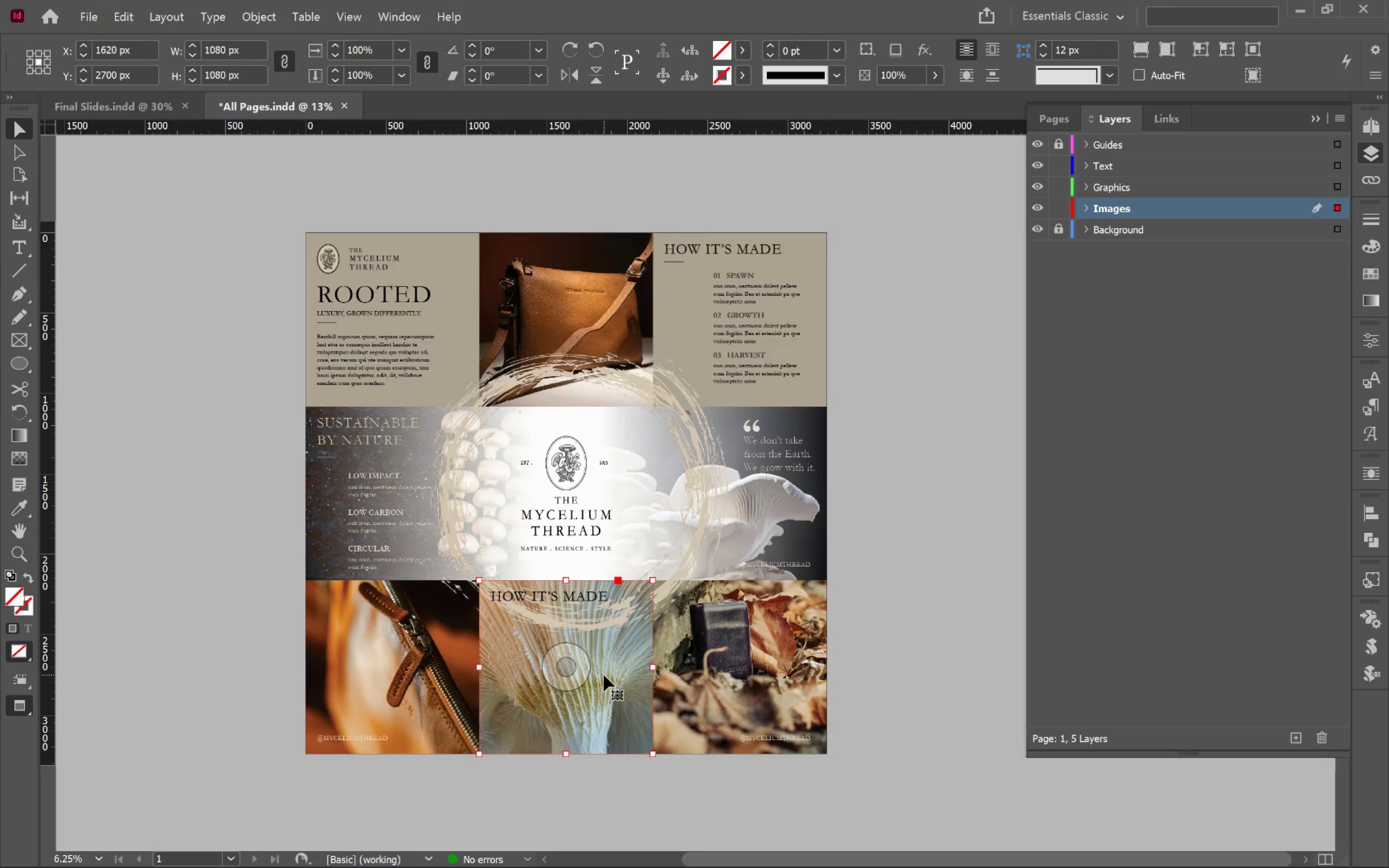 
key(Alt+Control+Shift+C)
 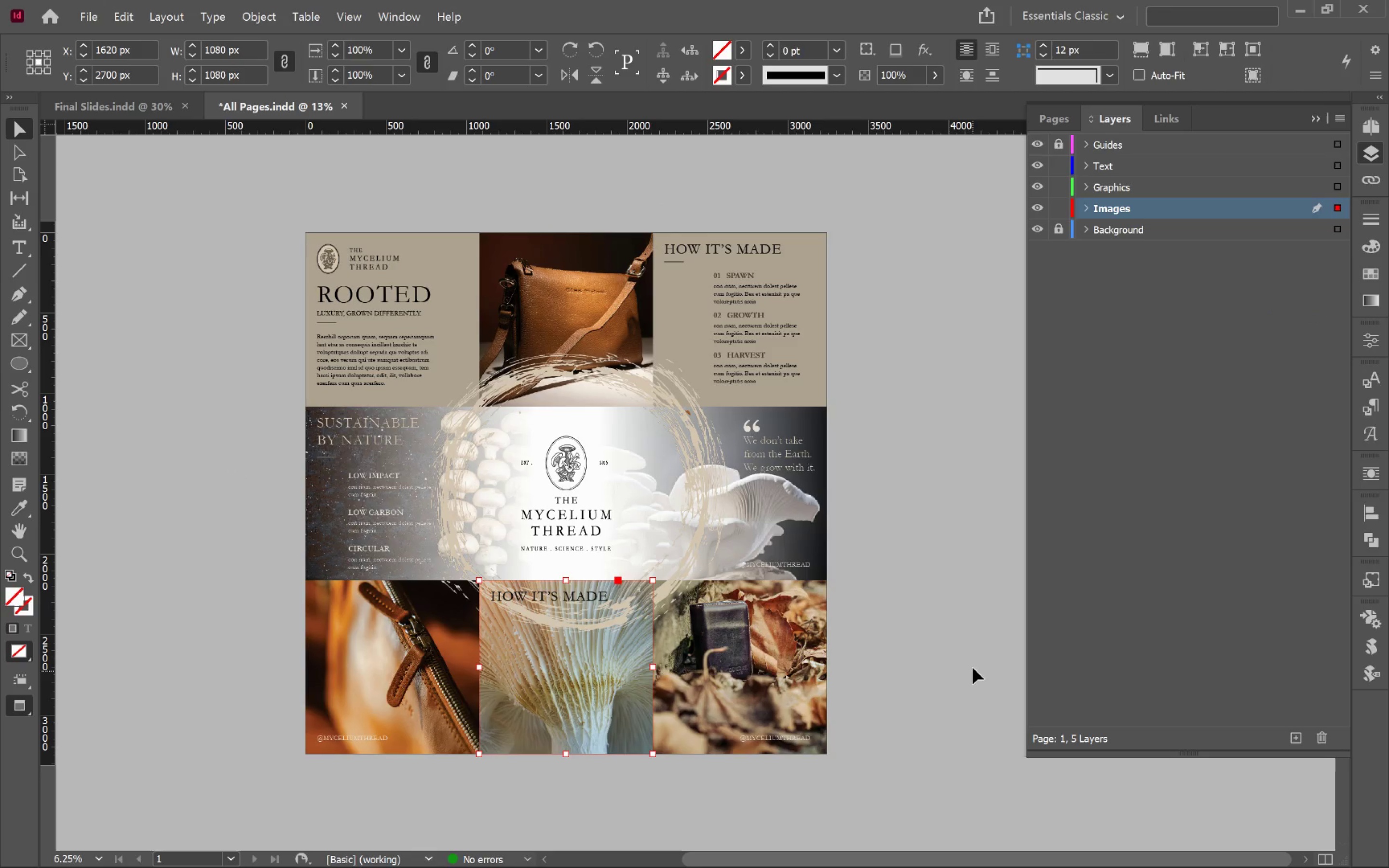 
left_click([960, 652])
 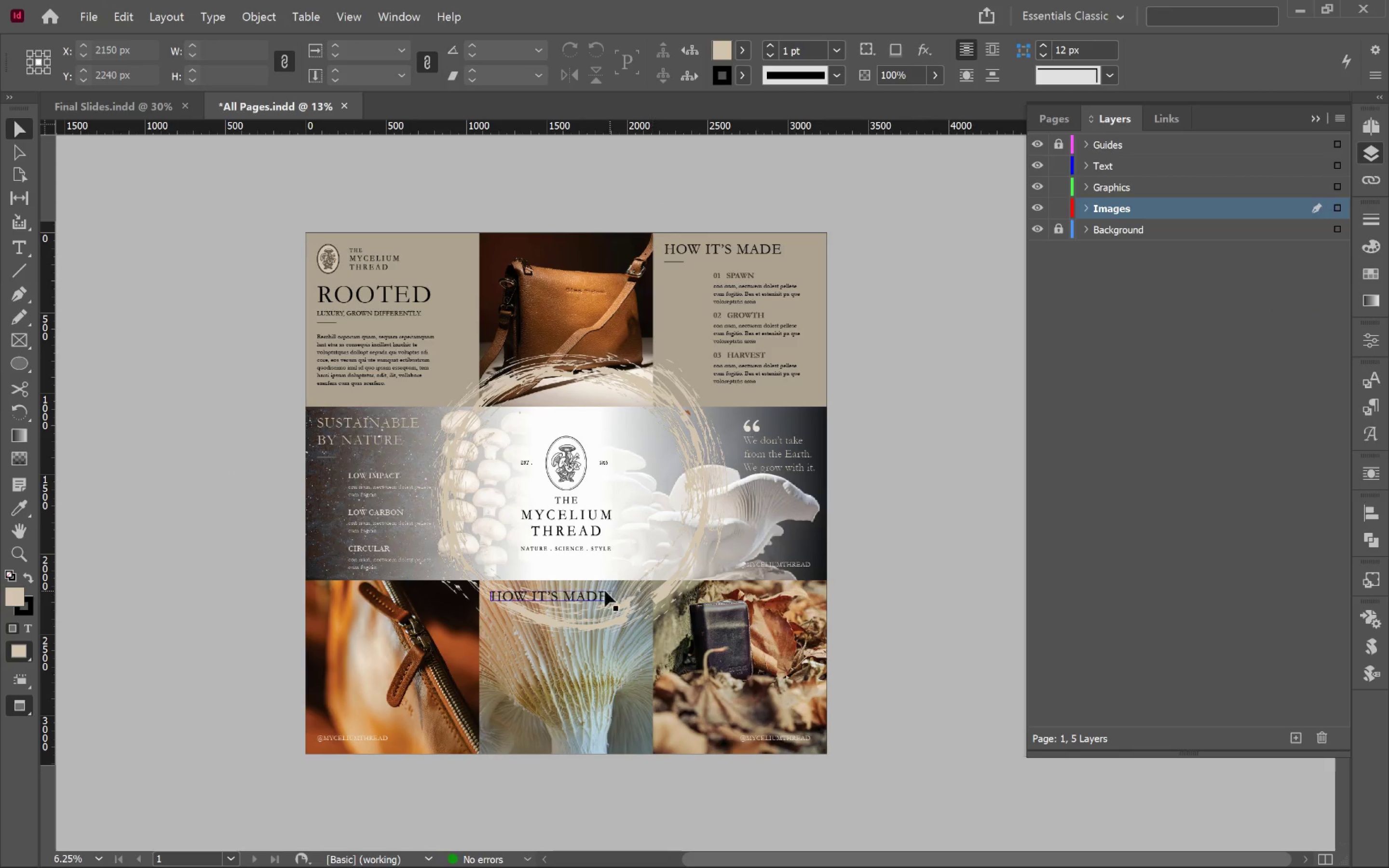 
left_click([581, 596])
 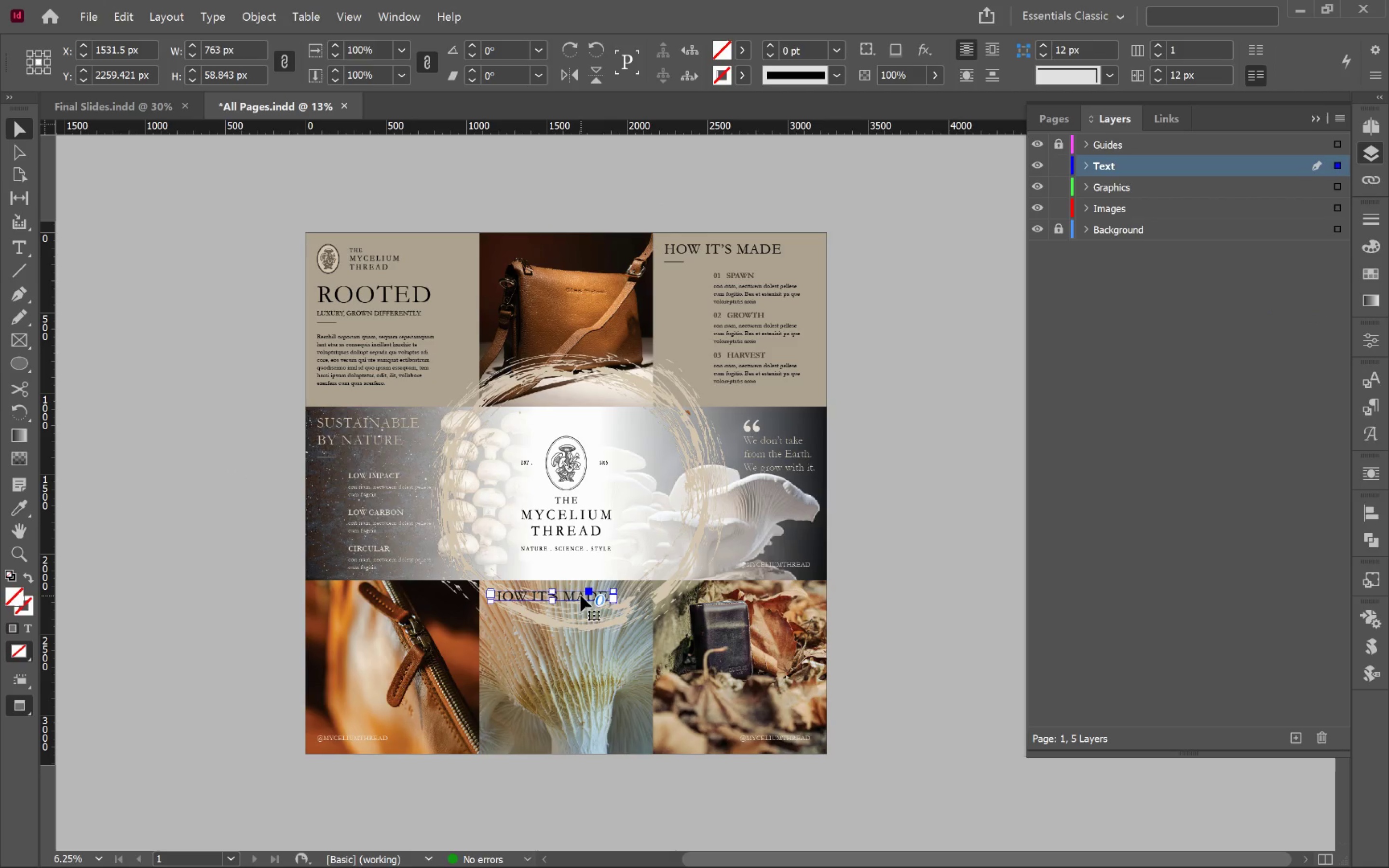 
hold_key(key=AltLeft, duration=0.54)
 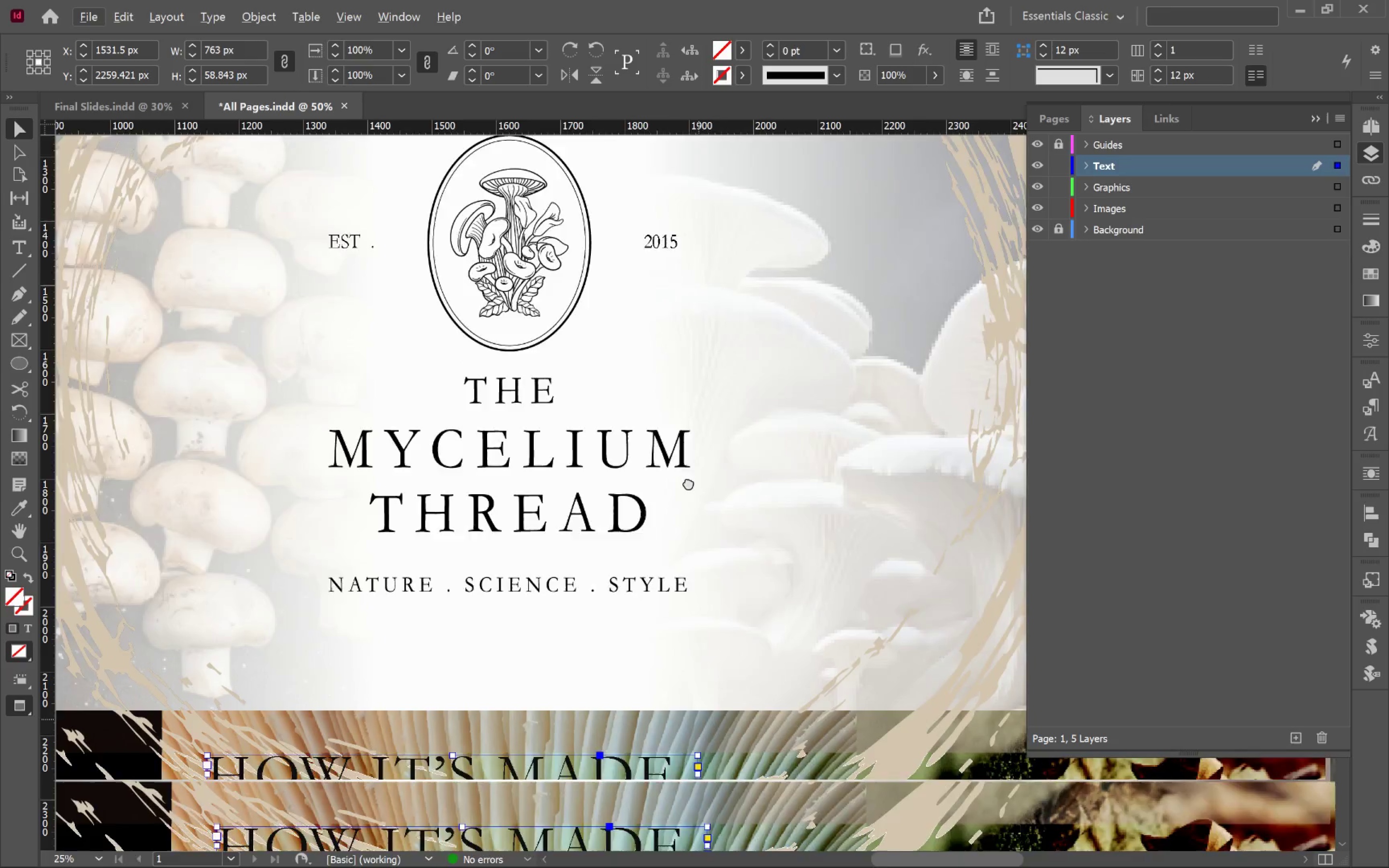 
hold_key(key=Space, duration=1.51)
 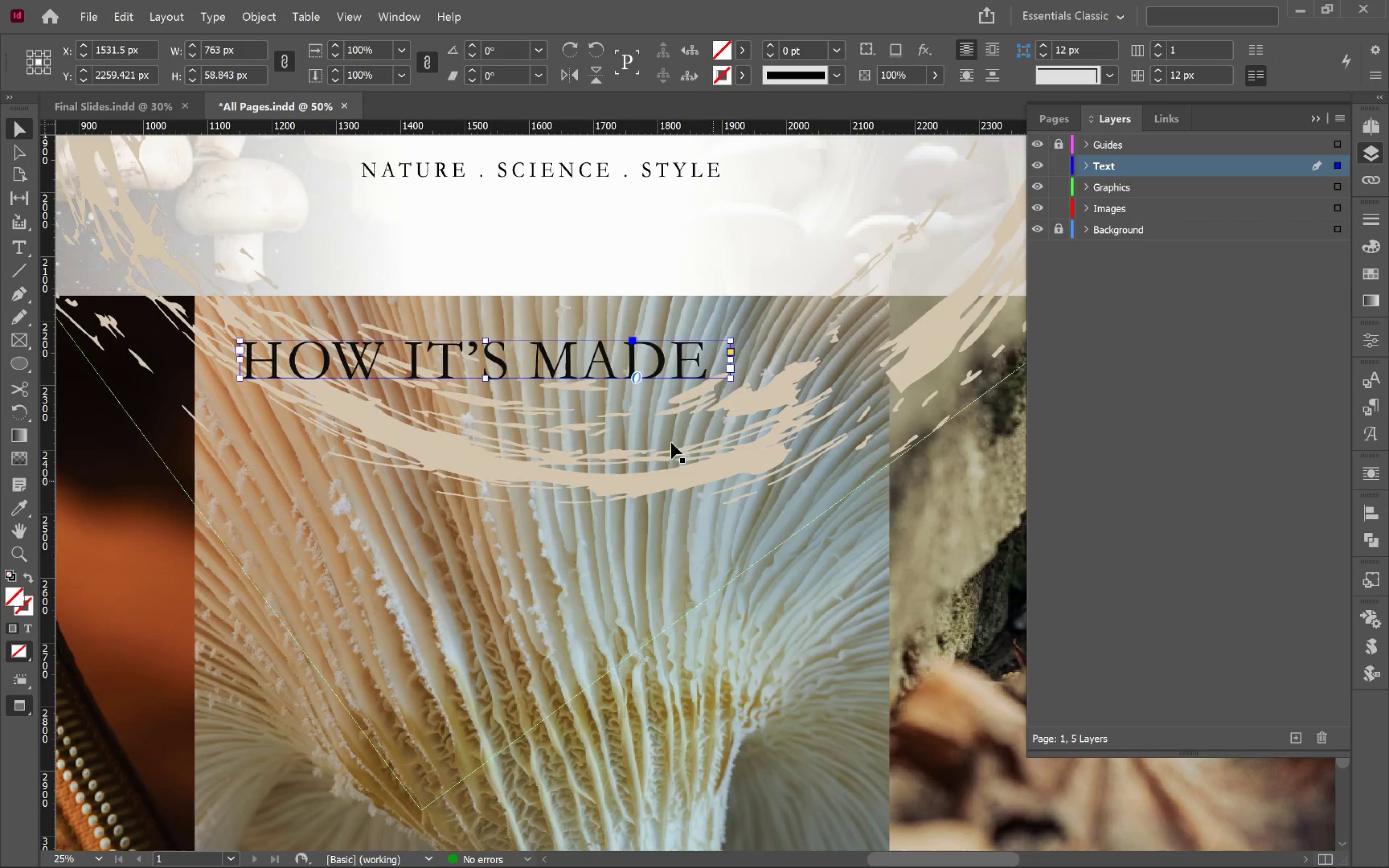 
scroll: coordinate [581, 596], scroll_direction: up, amount: 2.0
 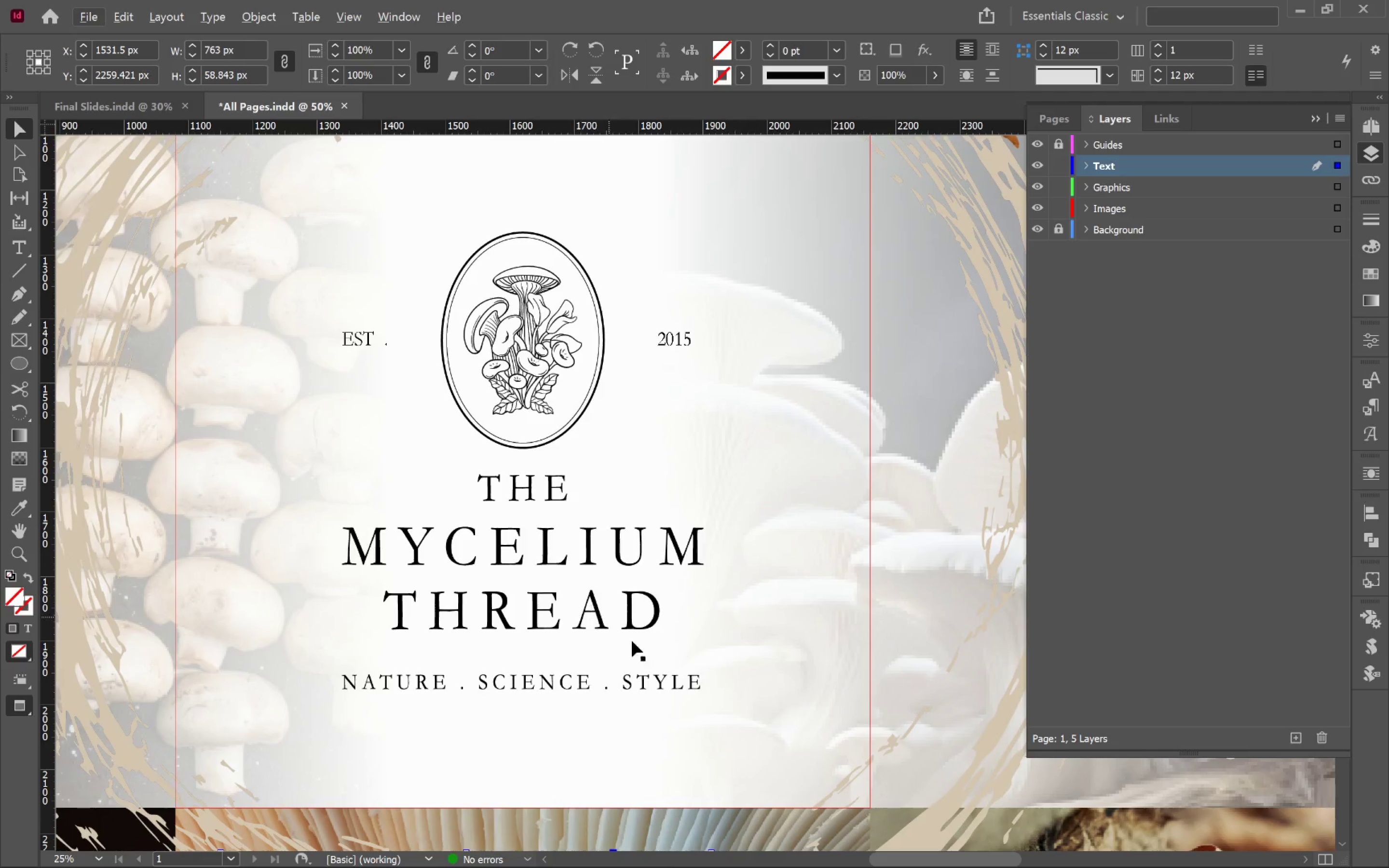 
left_click_drag(start_coordinate=[698, 717], to_coordinate=[688, 433])
 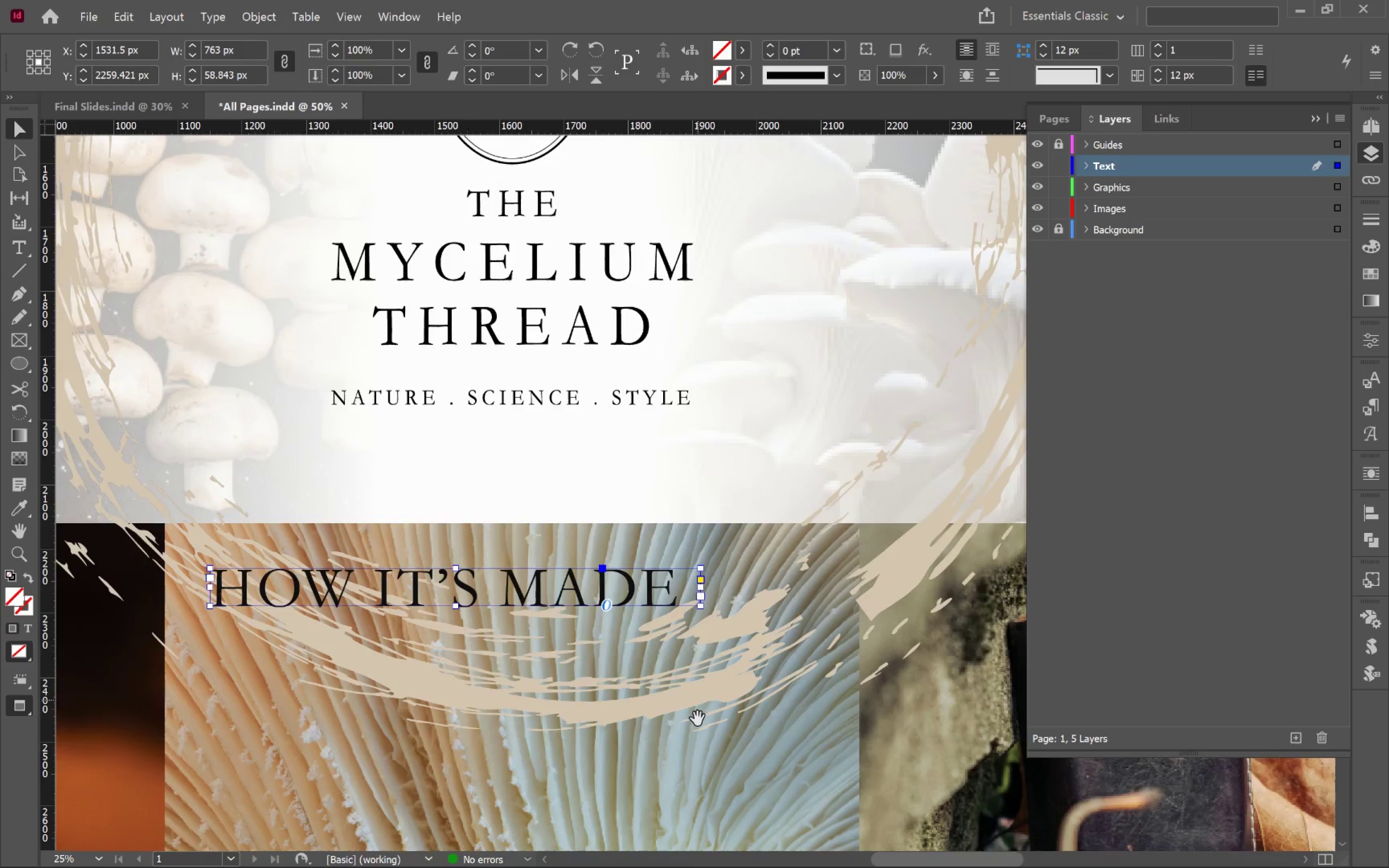 
left_click_drag(start_coordinate=[696, 719], to_coordinate=[727, 491])
 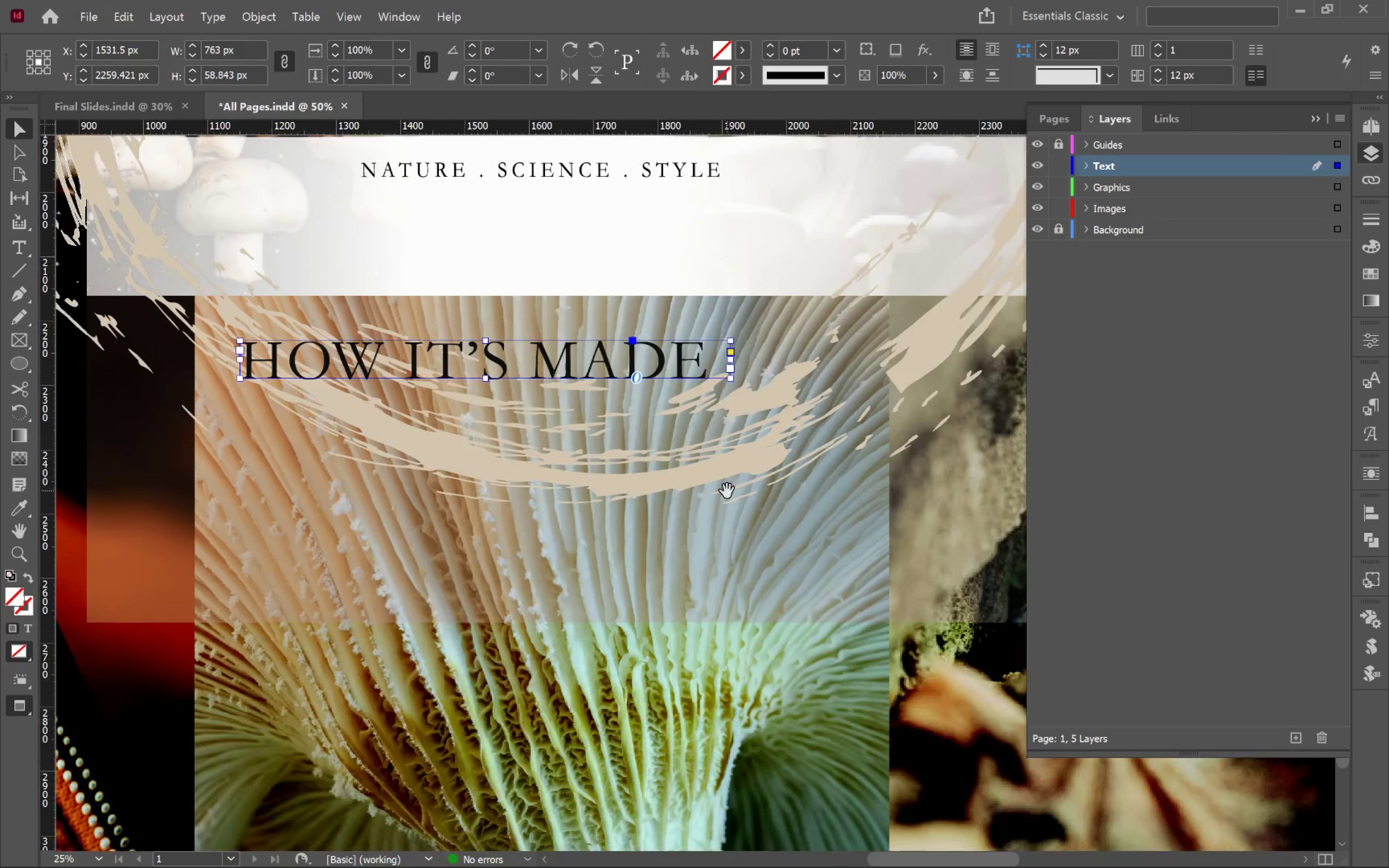 
key(Space)
 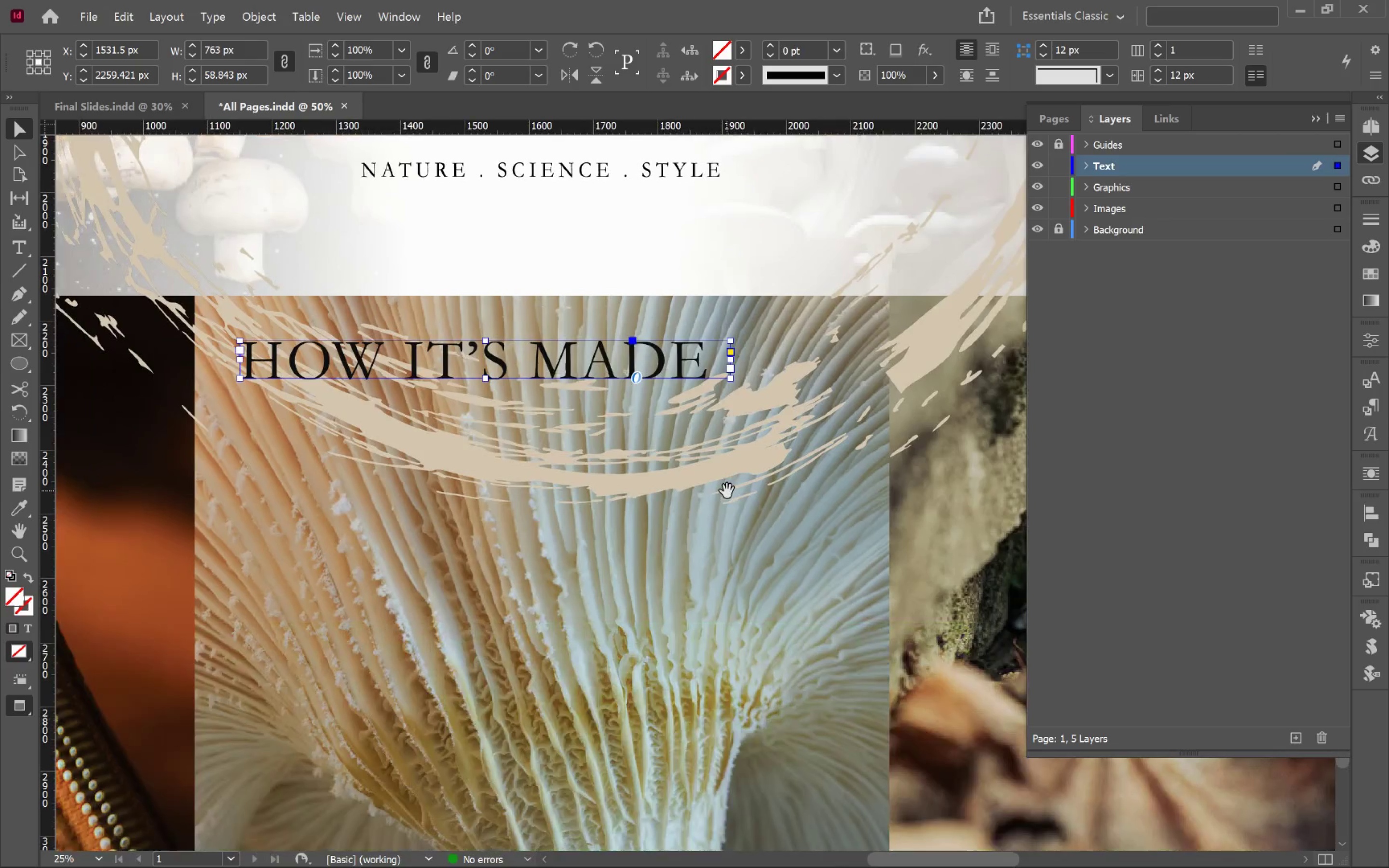 
key(Space)
 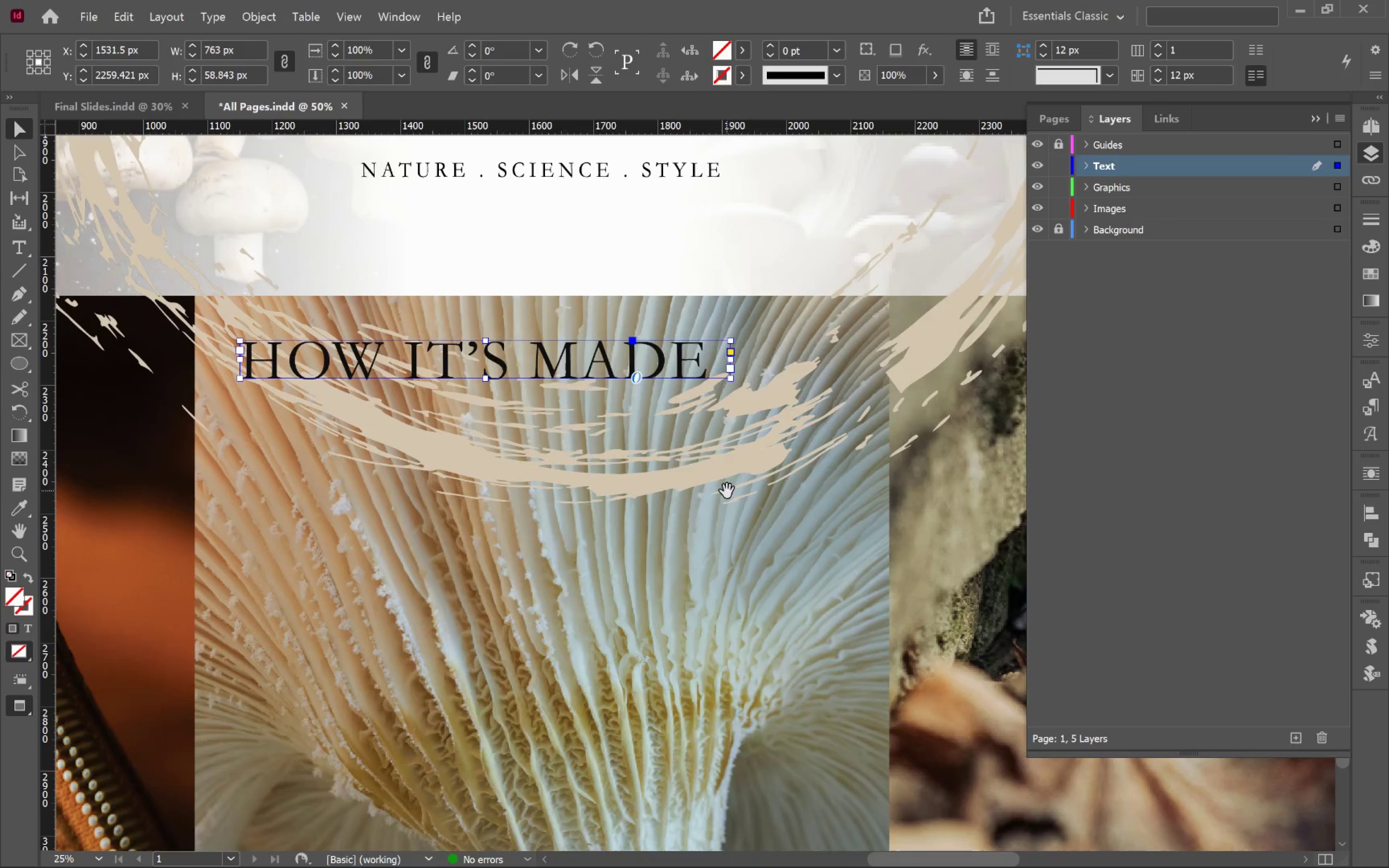 
key(Space)
 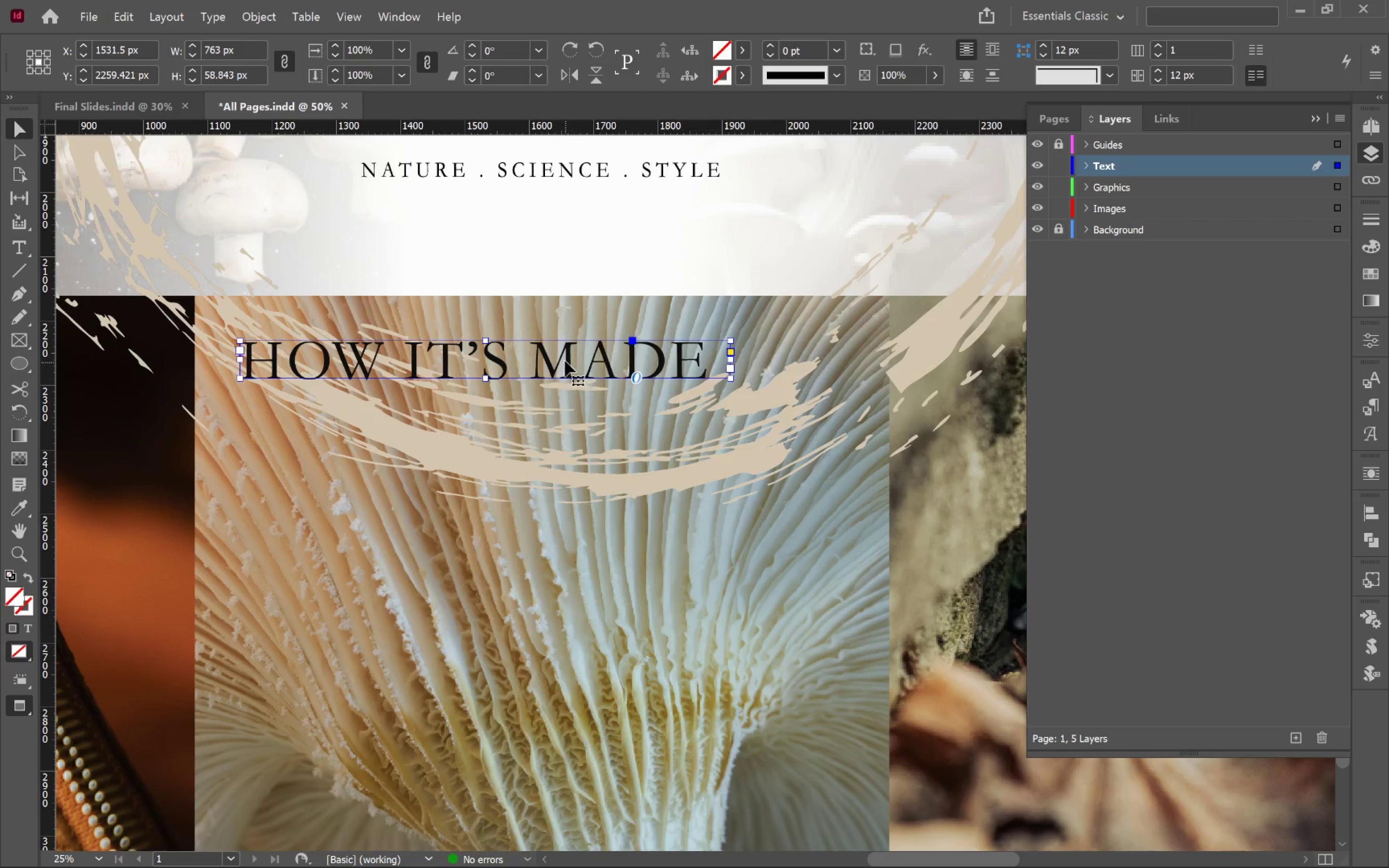 
double_click([565, 361])
 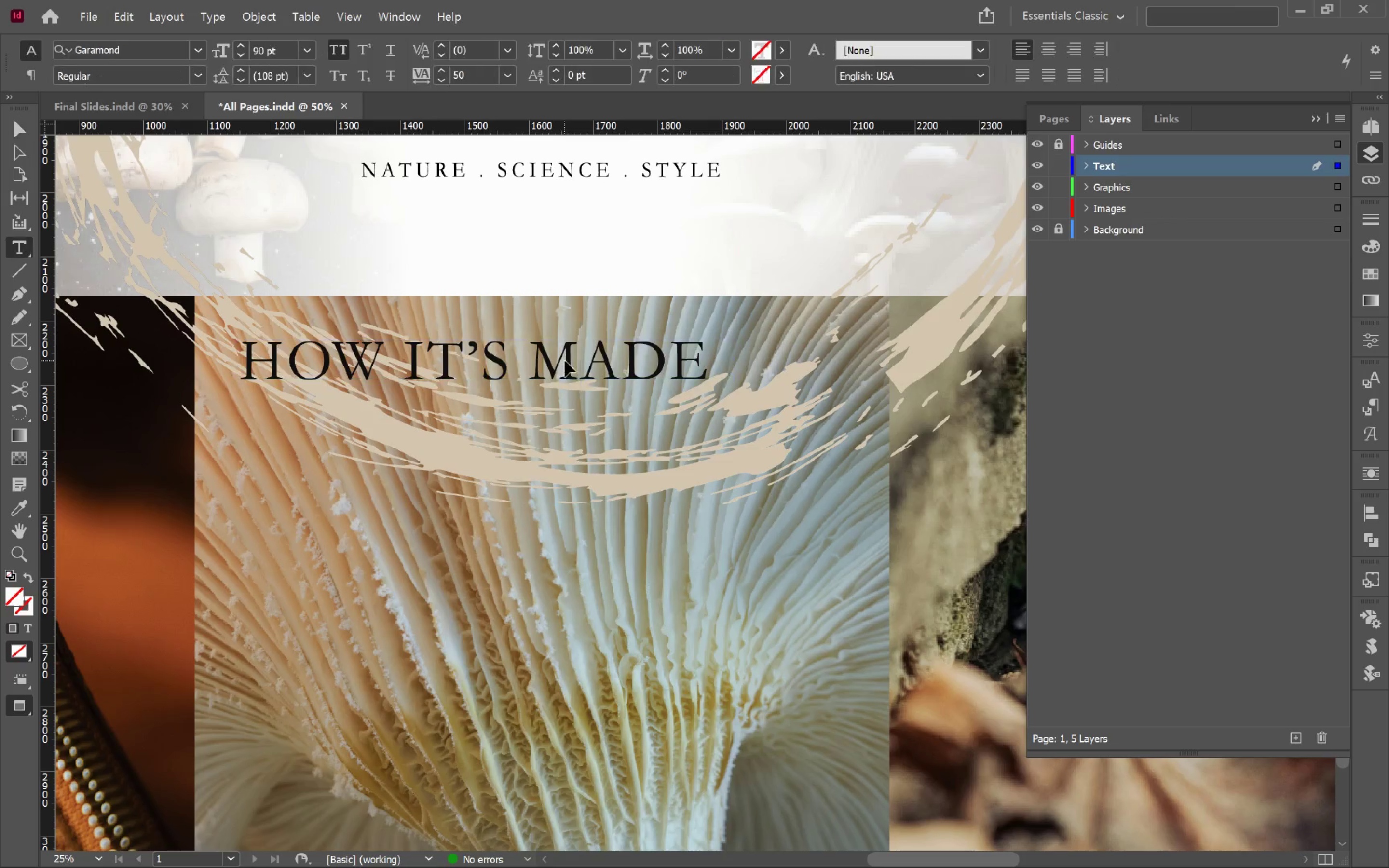 
key(Control+A)
 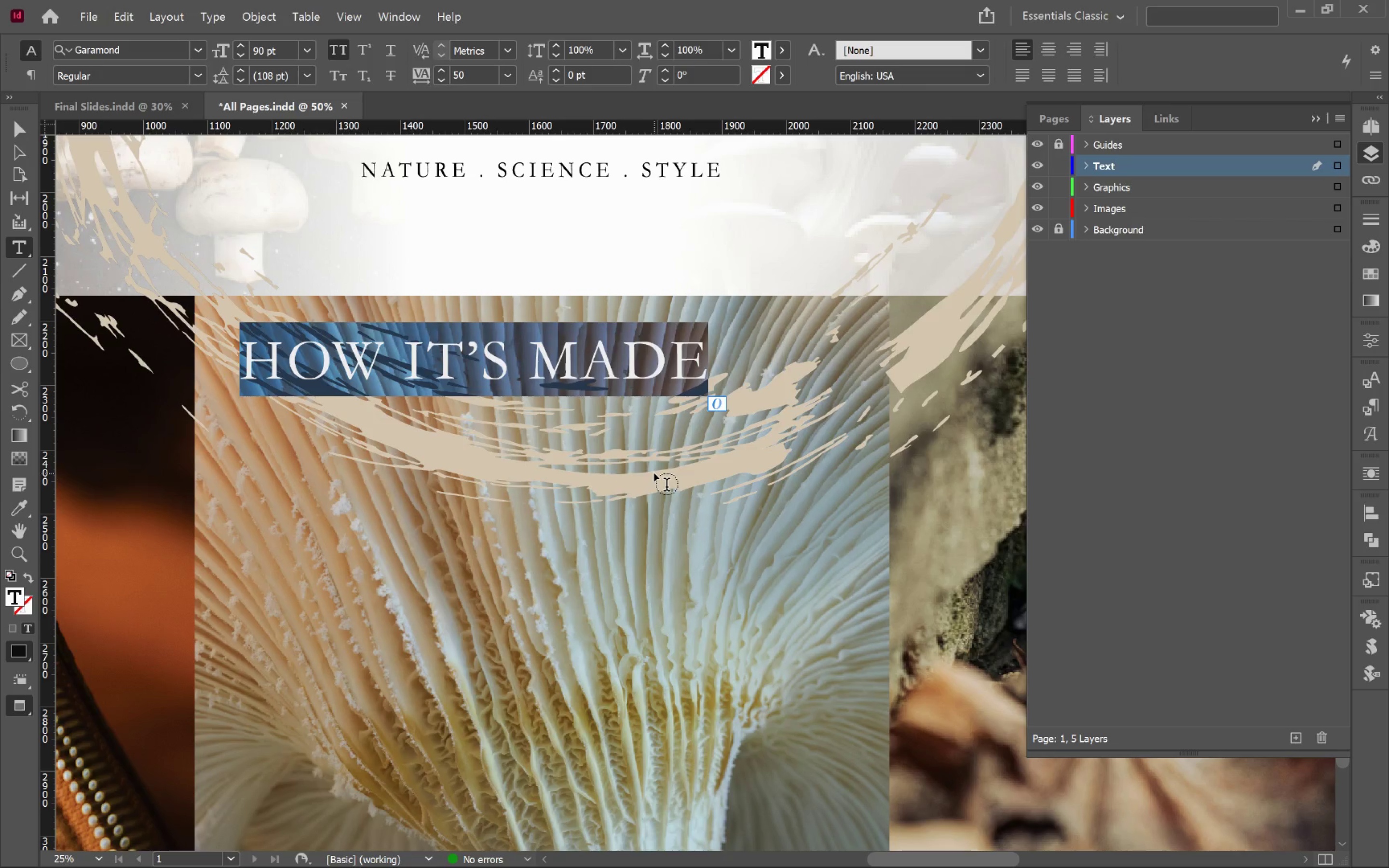 
type(The Power of Mycelium)
 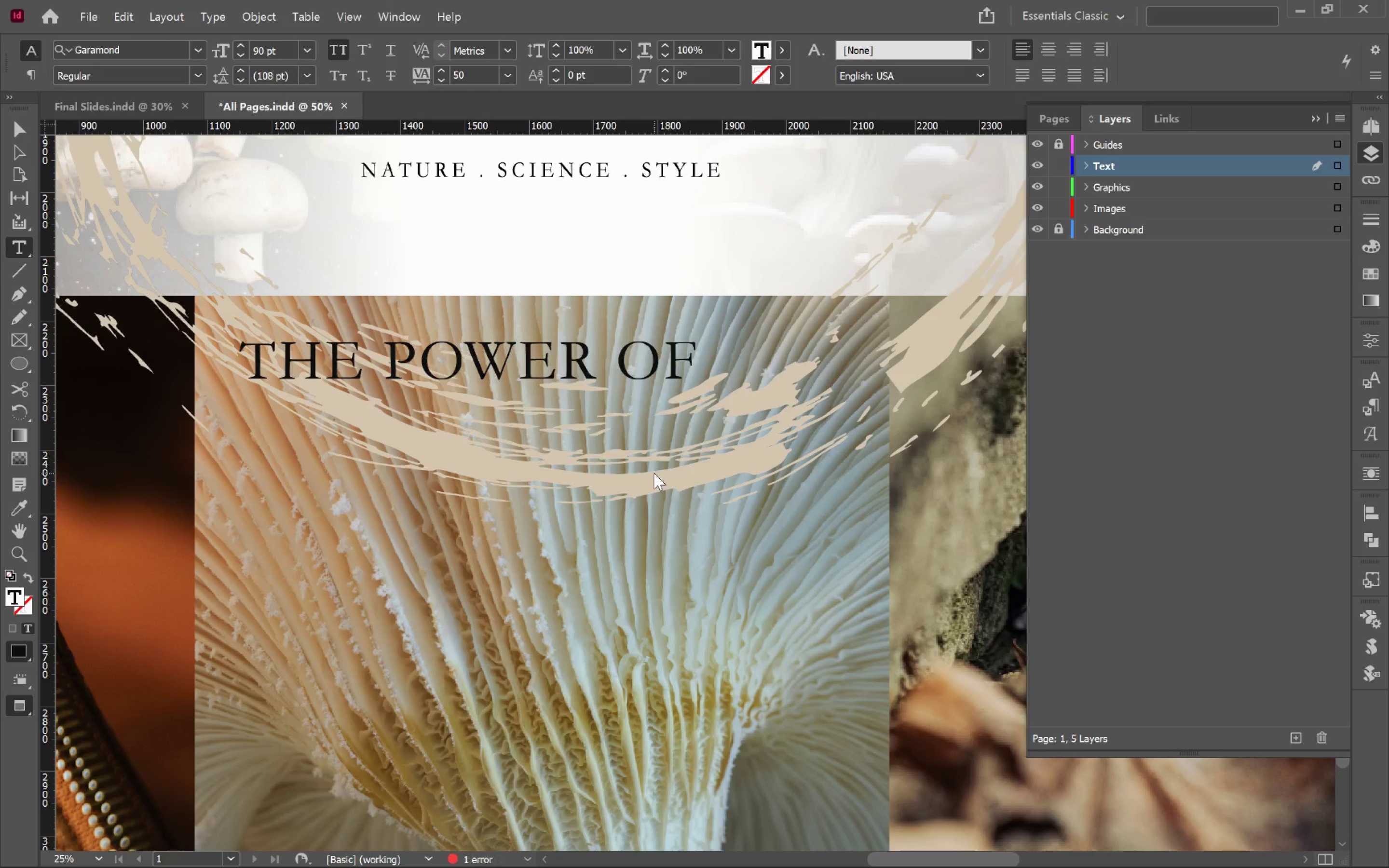 
hold_key(key=ControlLeft, duration=0.55)
left_click([975, 589])
 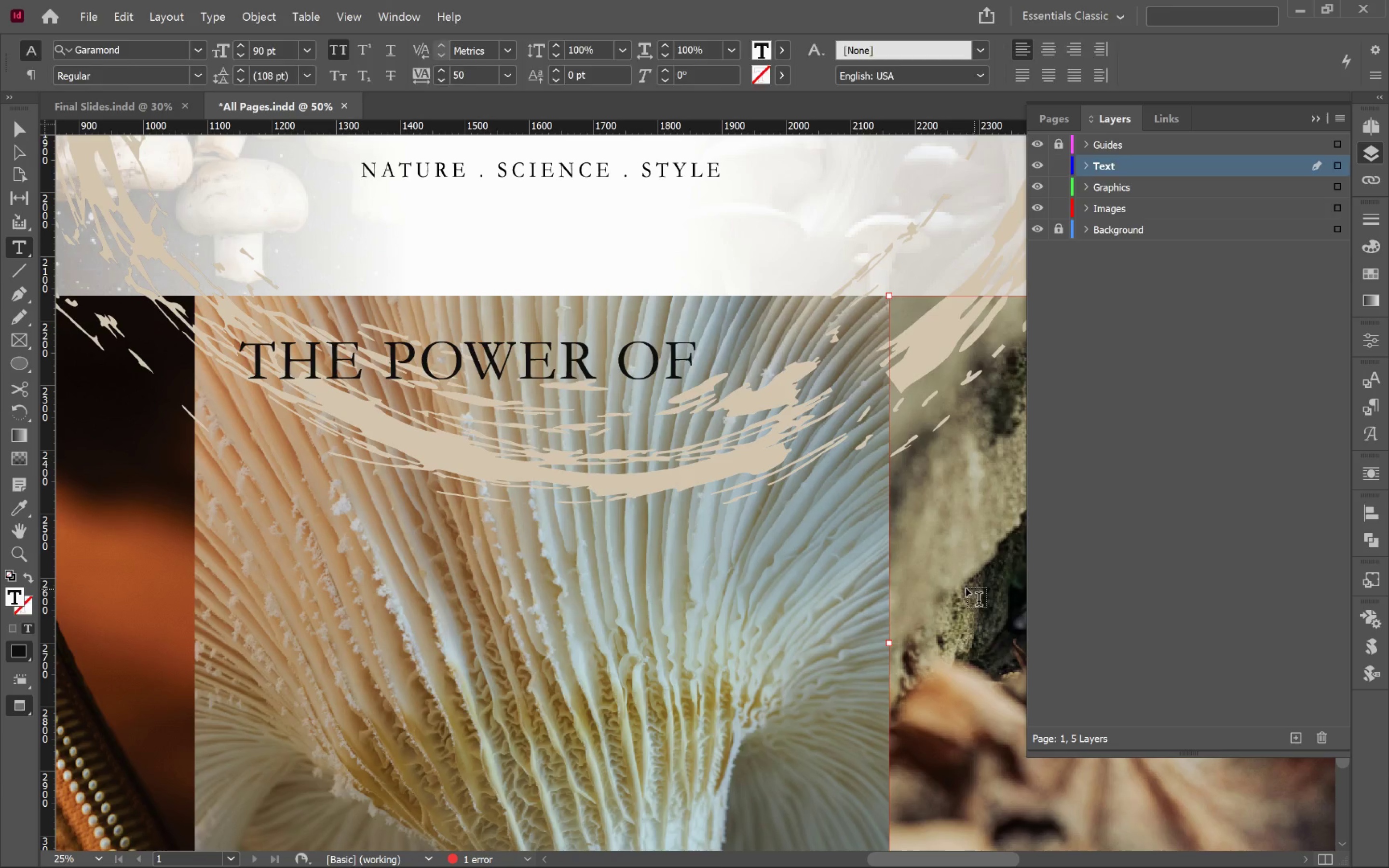 
key(V)
 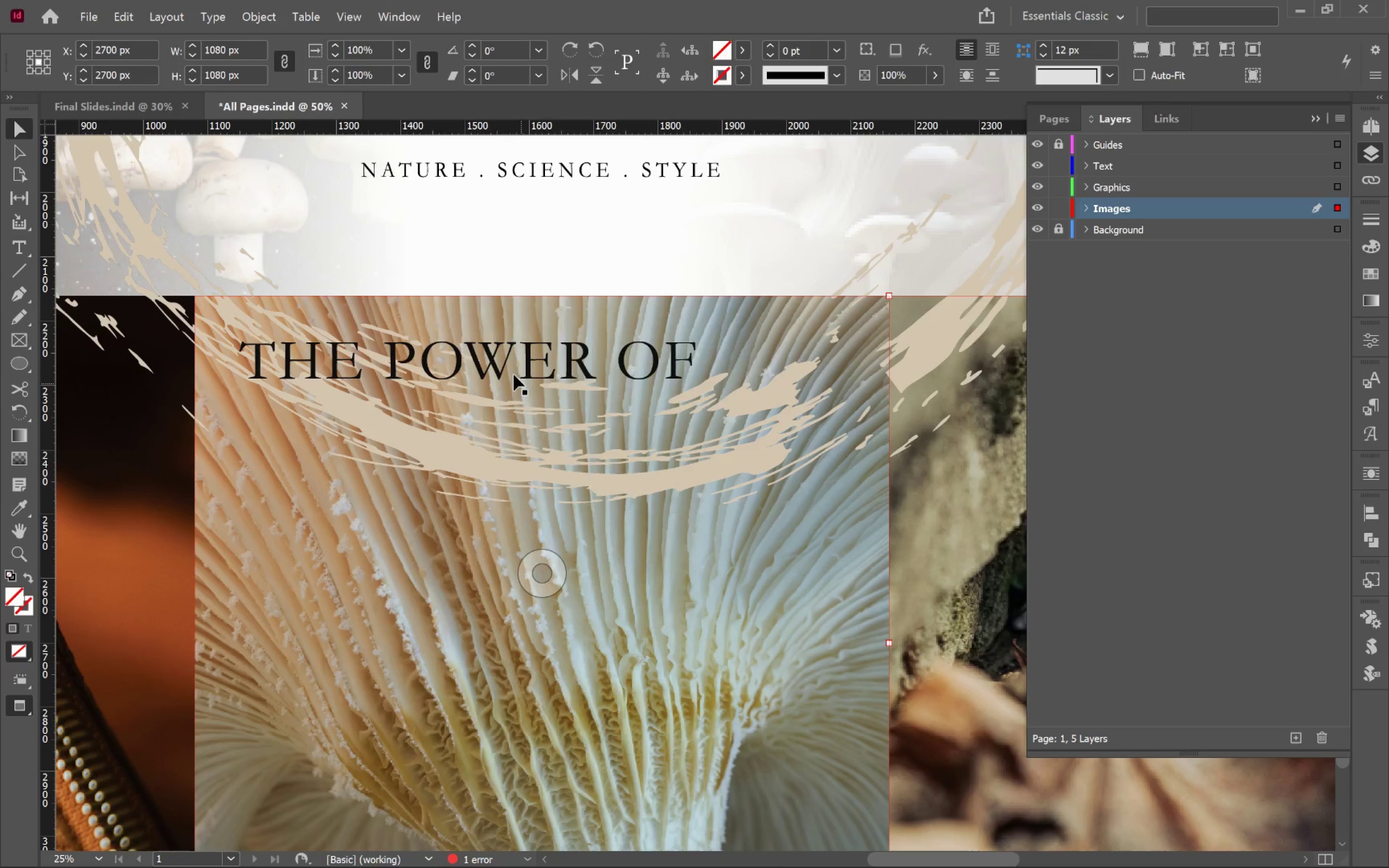 
left_click([510, 371])
 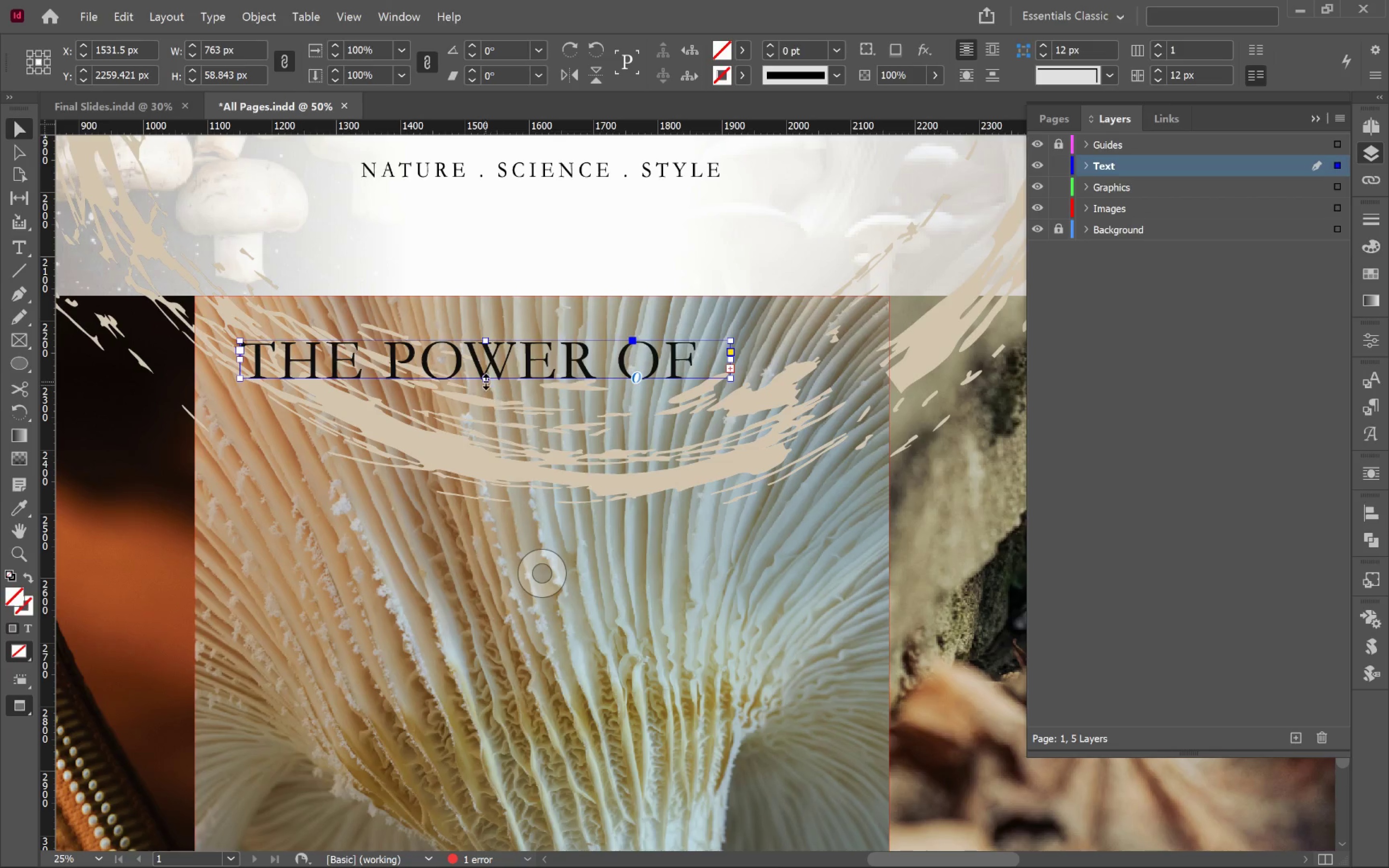 
double_click([486, 381])
 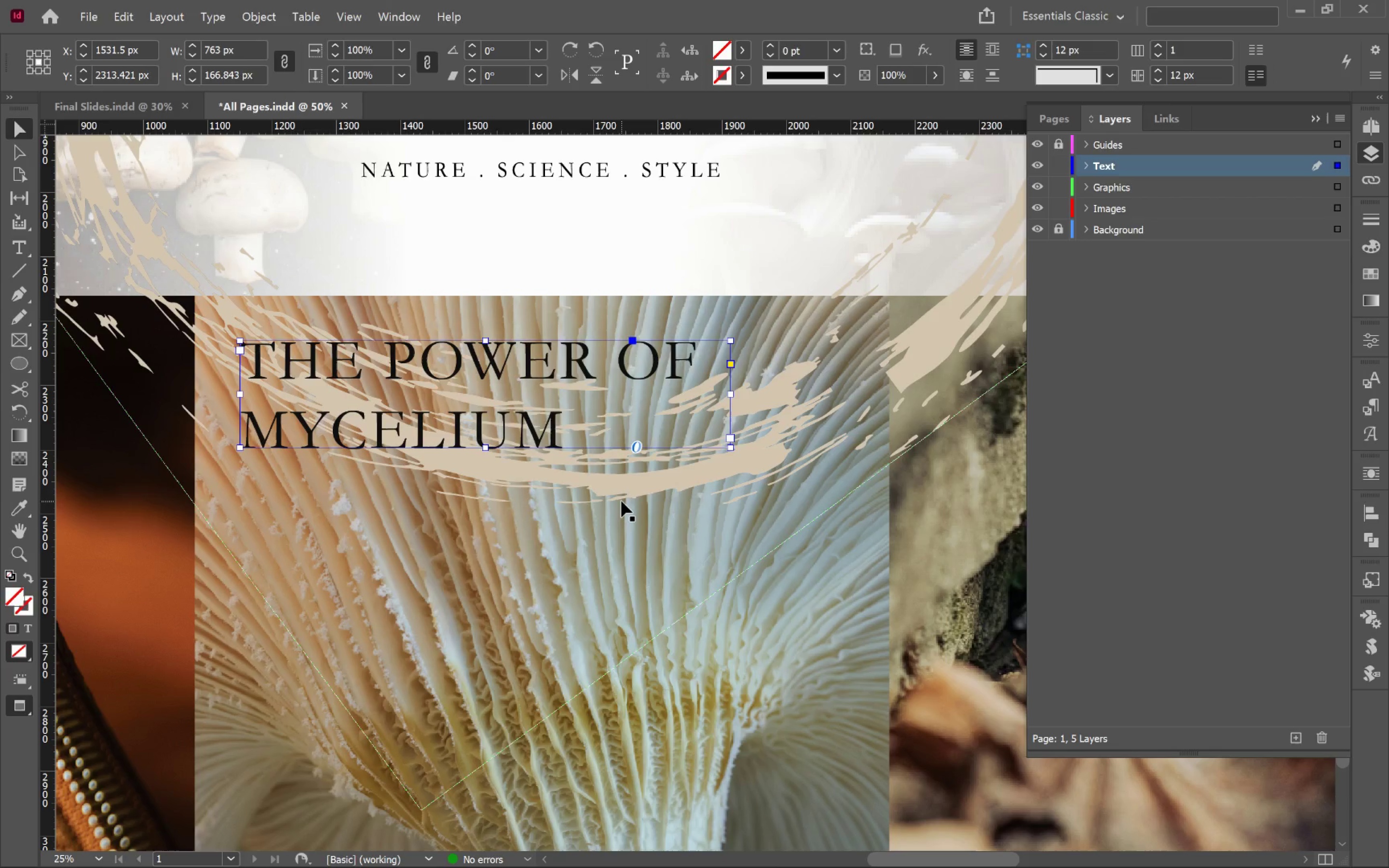 
hold_key(key=AltLeft, duration=0.37)
scroll: coordinate [621, 501], scroll_direction: down, amount: 1.0
 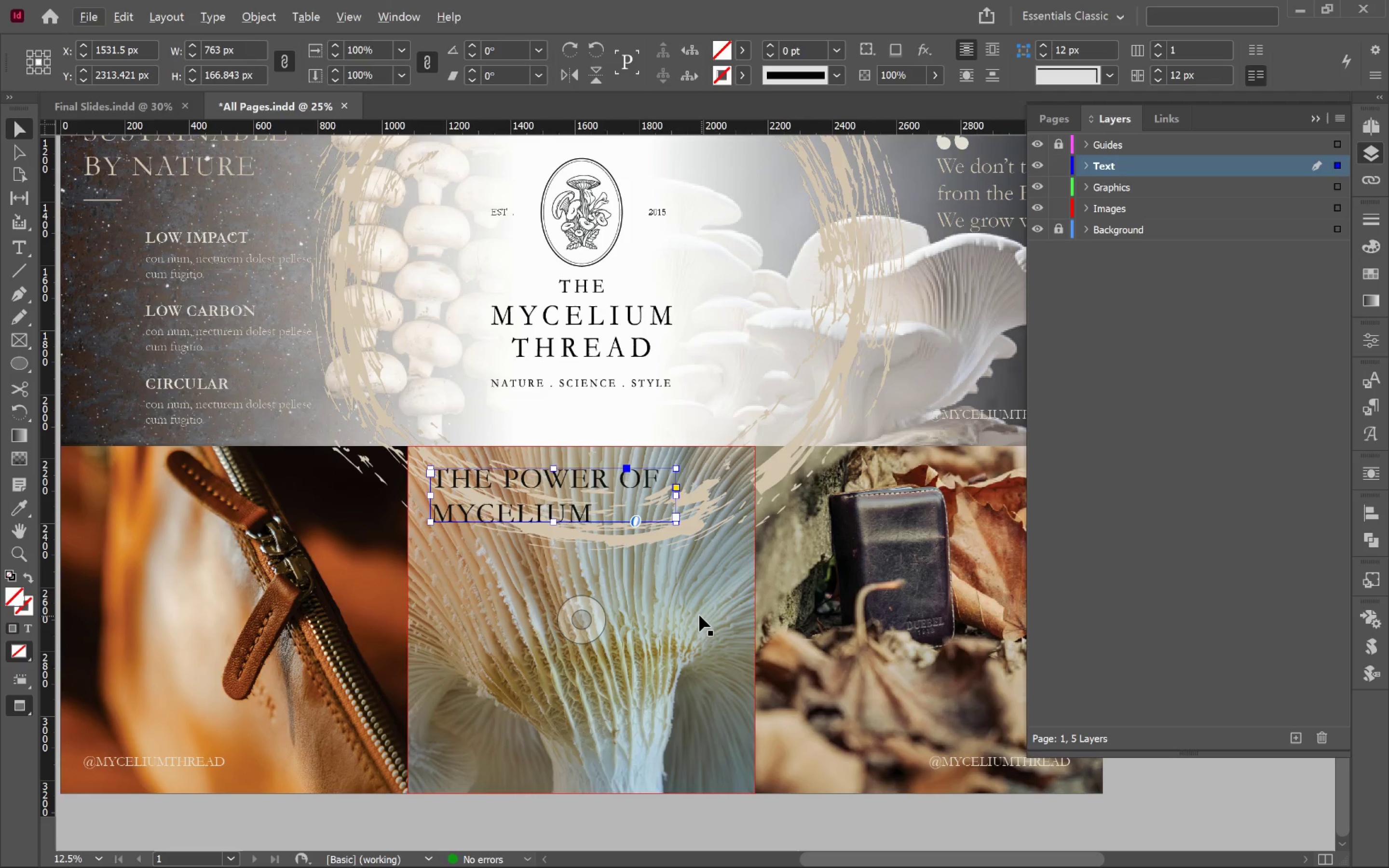 
hold_key(key=Space, duration=0.79)
 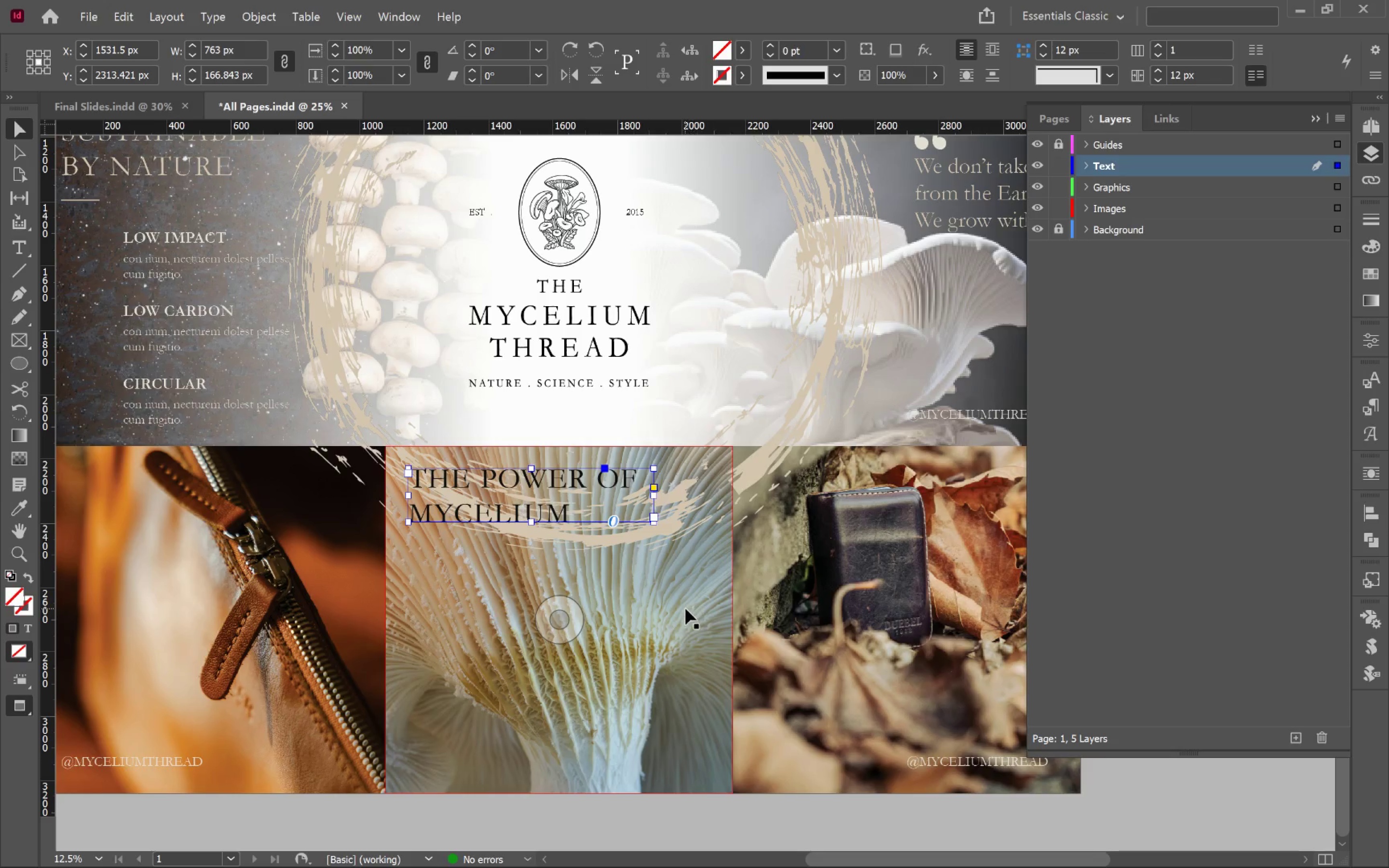 
left_click_drag(start_coordinate=[701, 632], to_coordinate=[679, 568])
 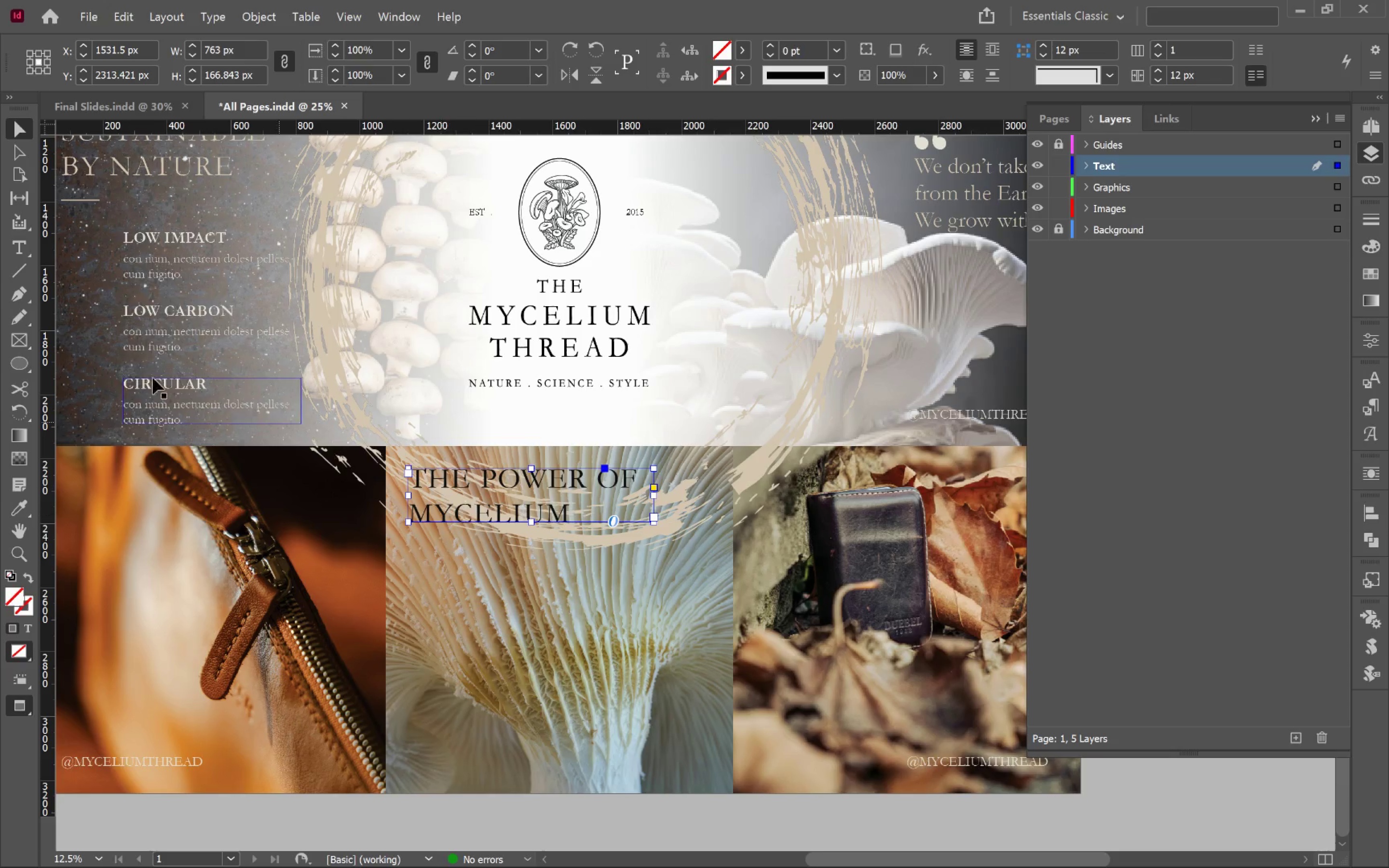 
left_click([21, 344])
 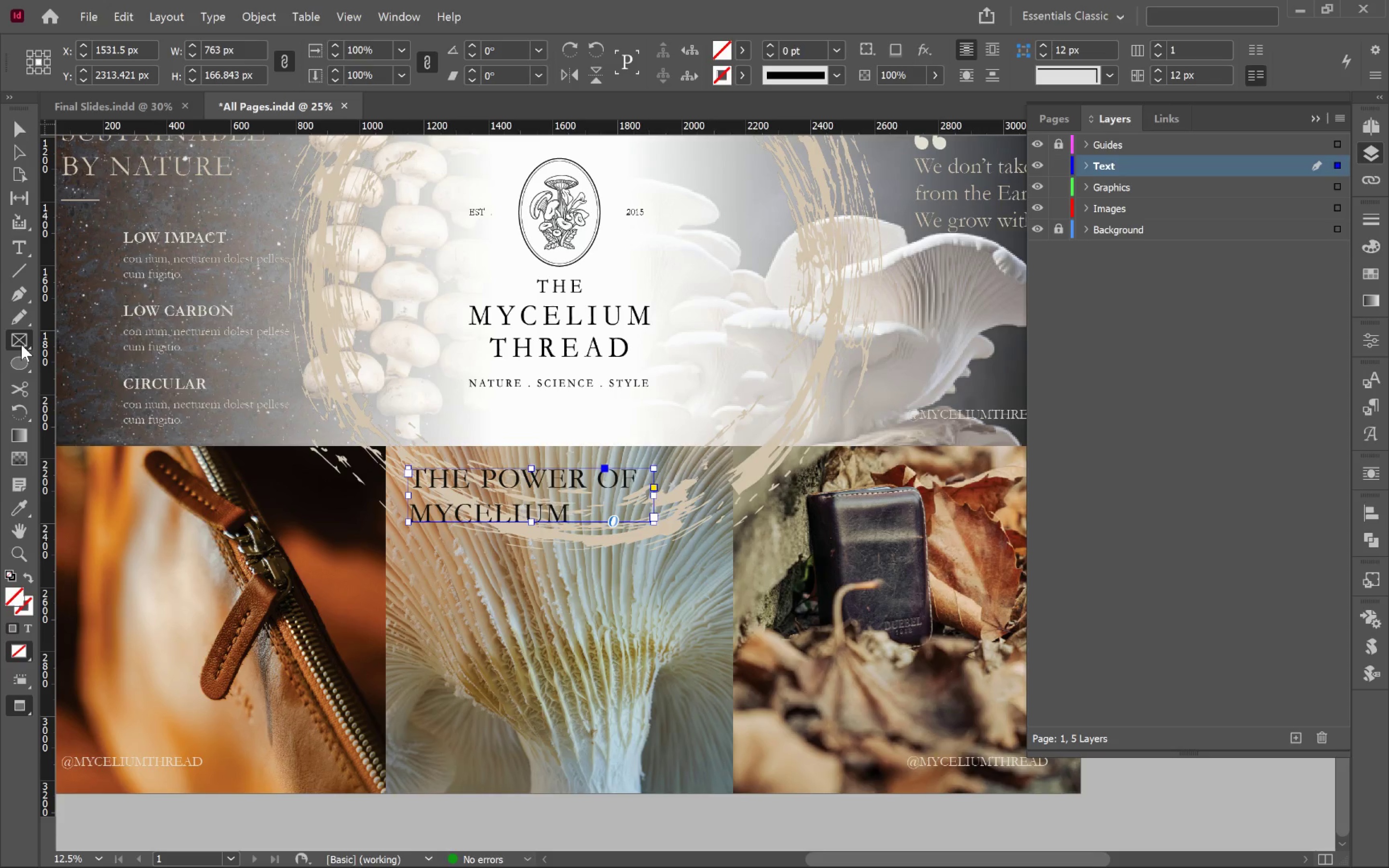 
key(W)
 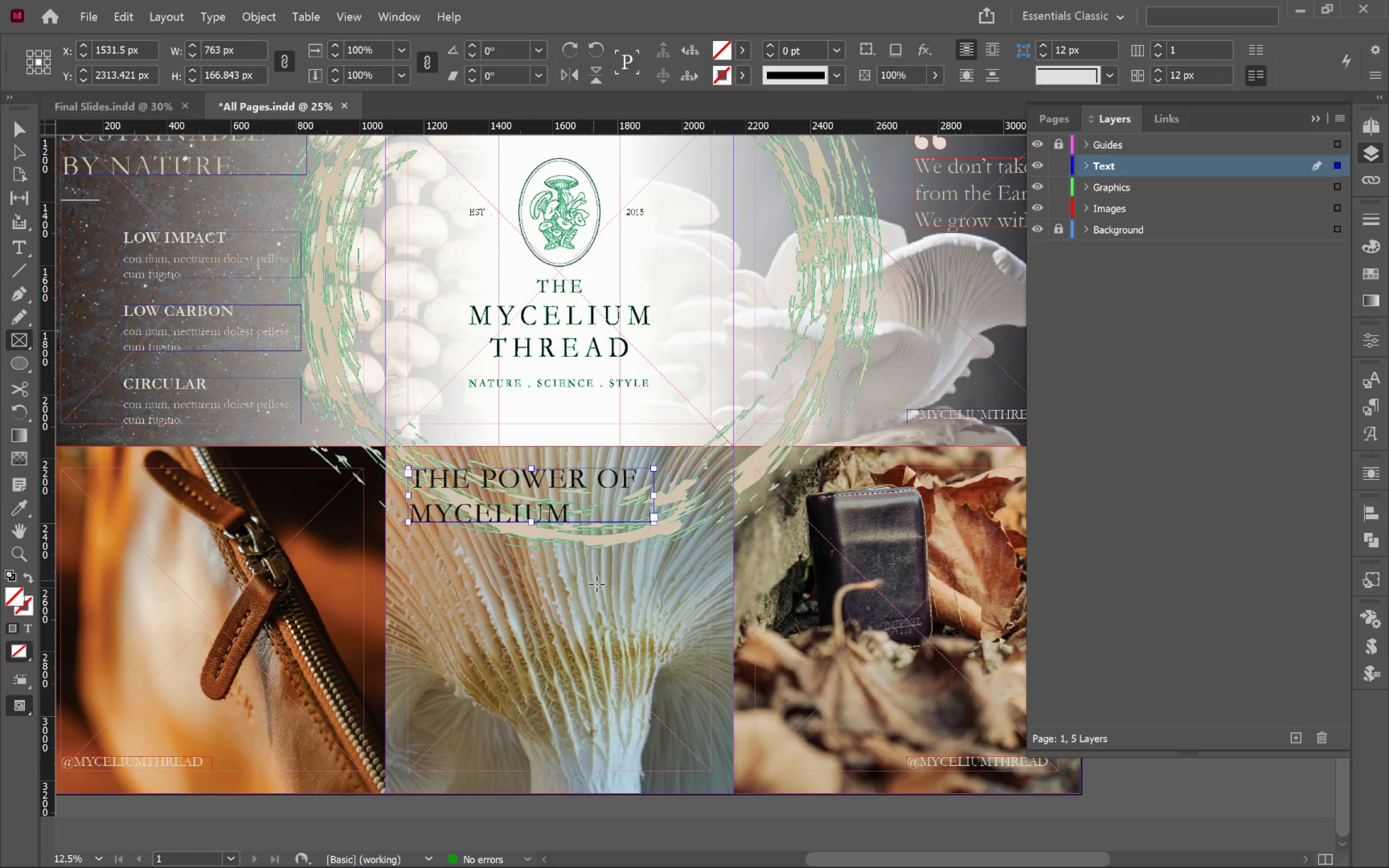 
hold_key(key=AltLeft, duration=0.38)
scroll: coordinate [602, 609], scroll_direction: up, amount: 1.0
 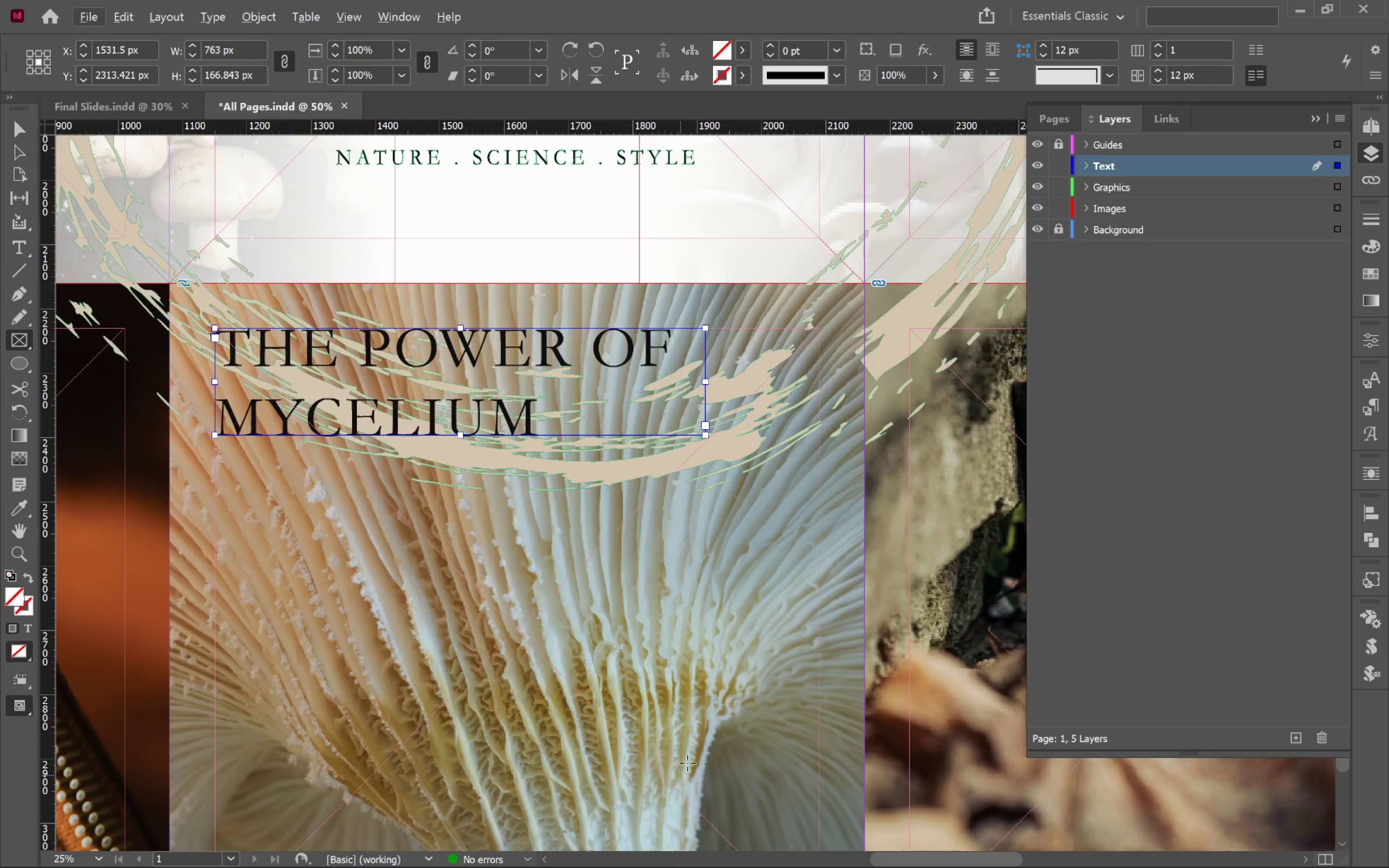 
hold_key(key=Space, duration=0.91)
 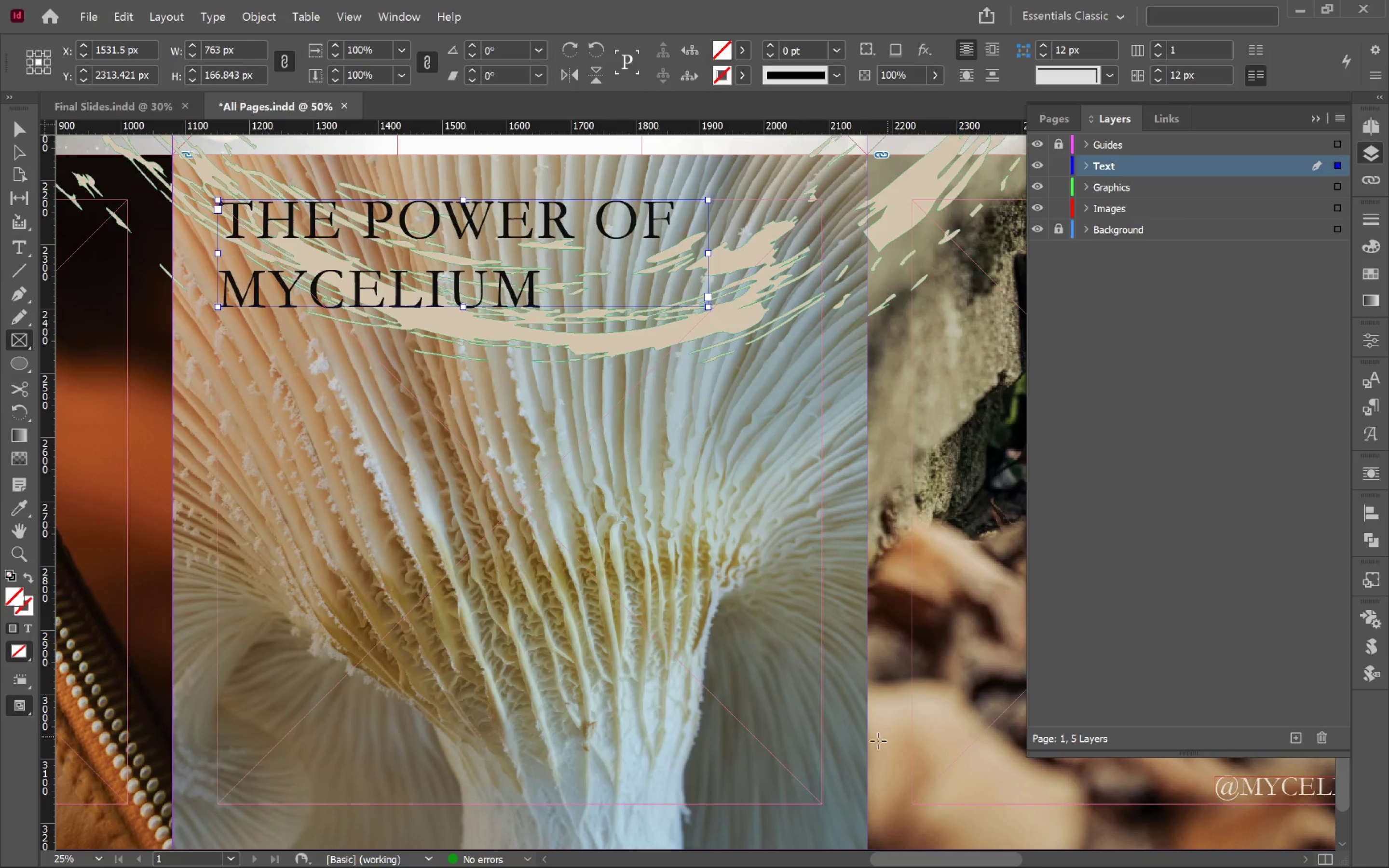 
left_click_drag(start_coordinate=[669, 675], to_coordinate=[672, 547])
 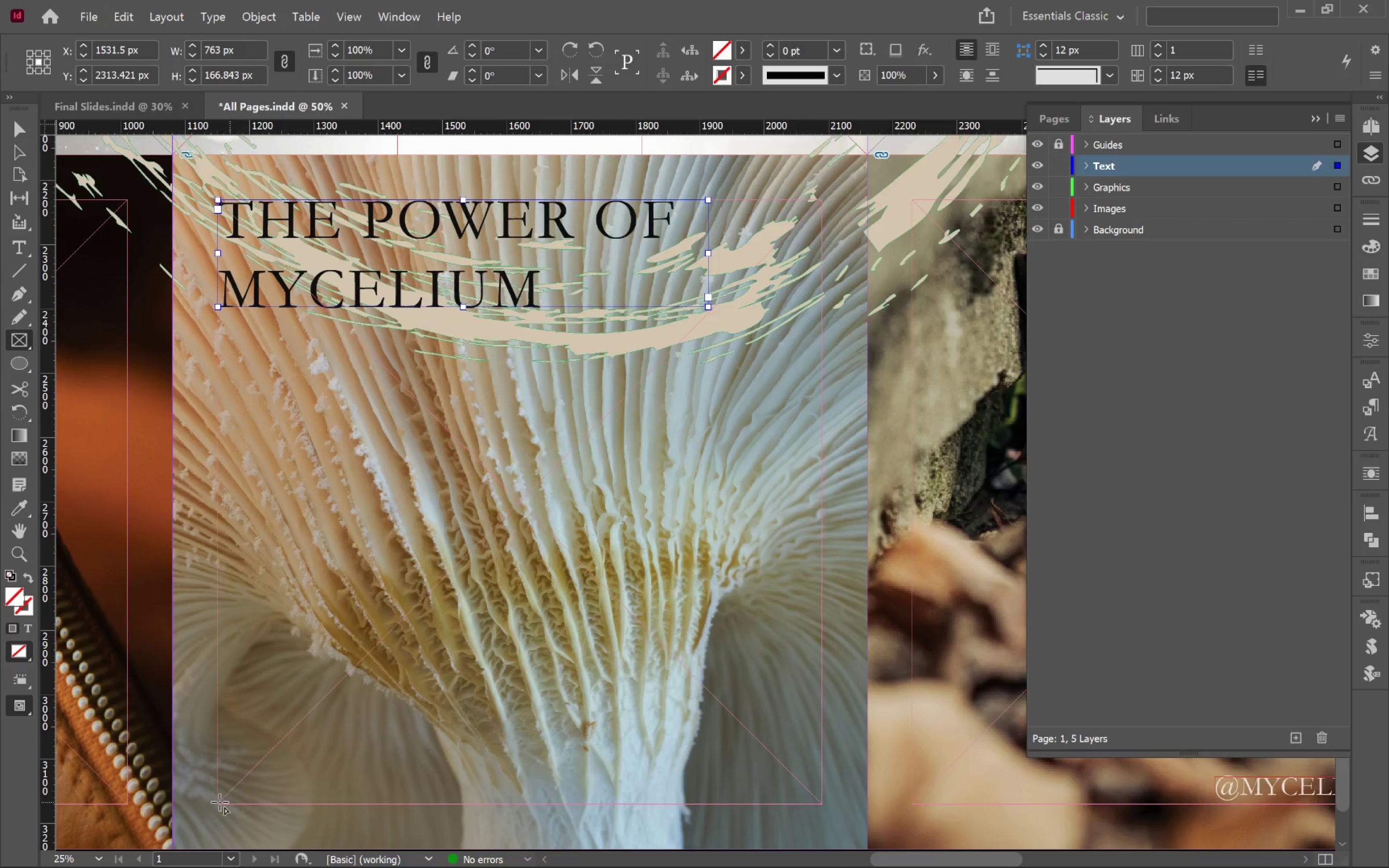 
left_click_drag(start_coordinate=[218, 803], to_coordinate=[820, 202])
 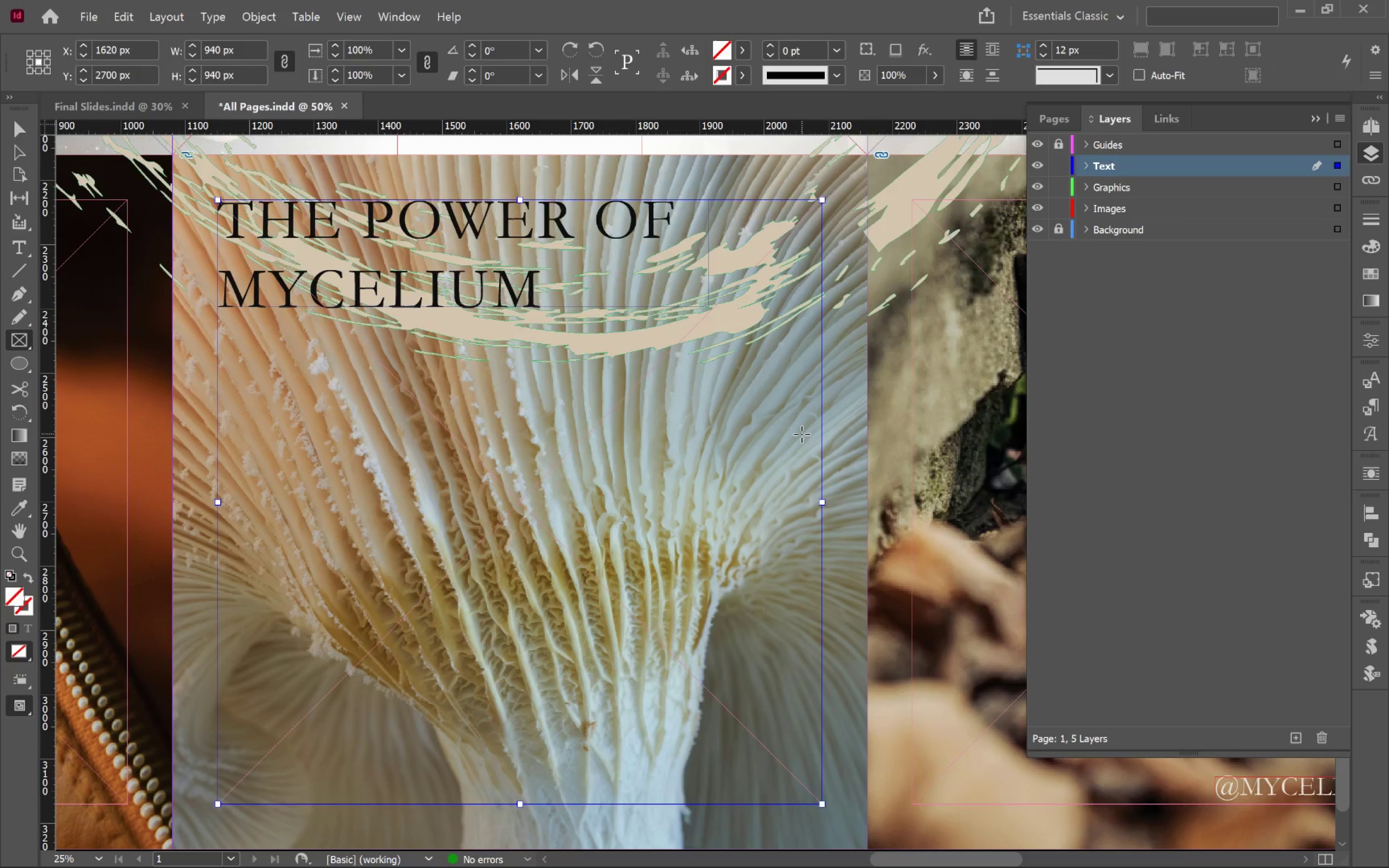 
key(V)
 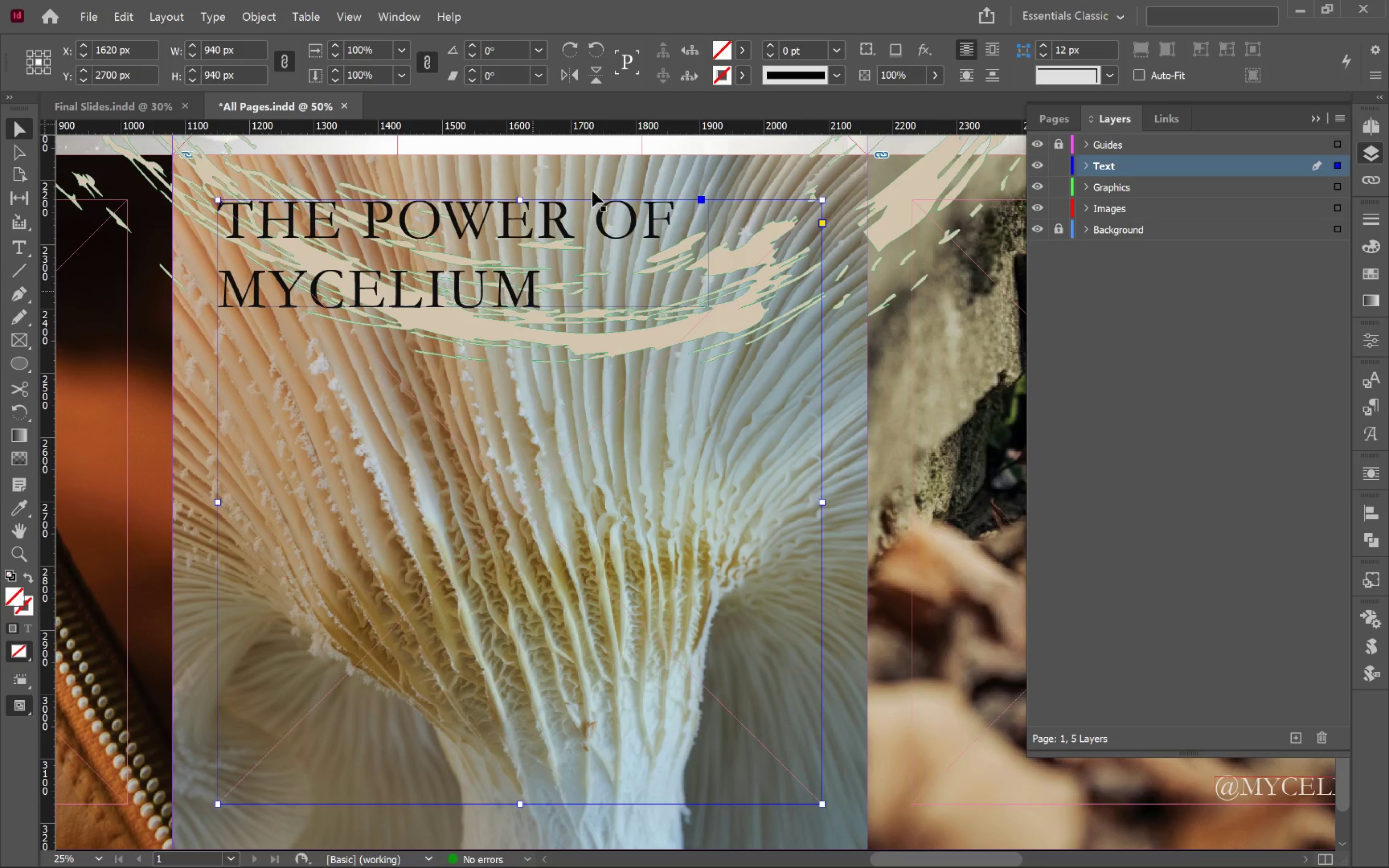 
left_click([745, 53])
 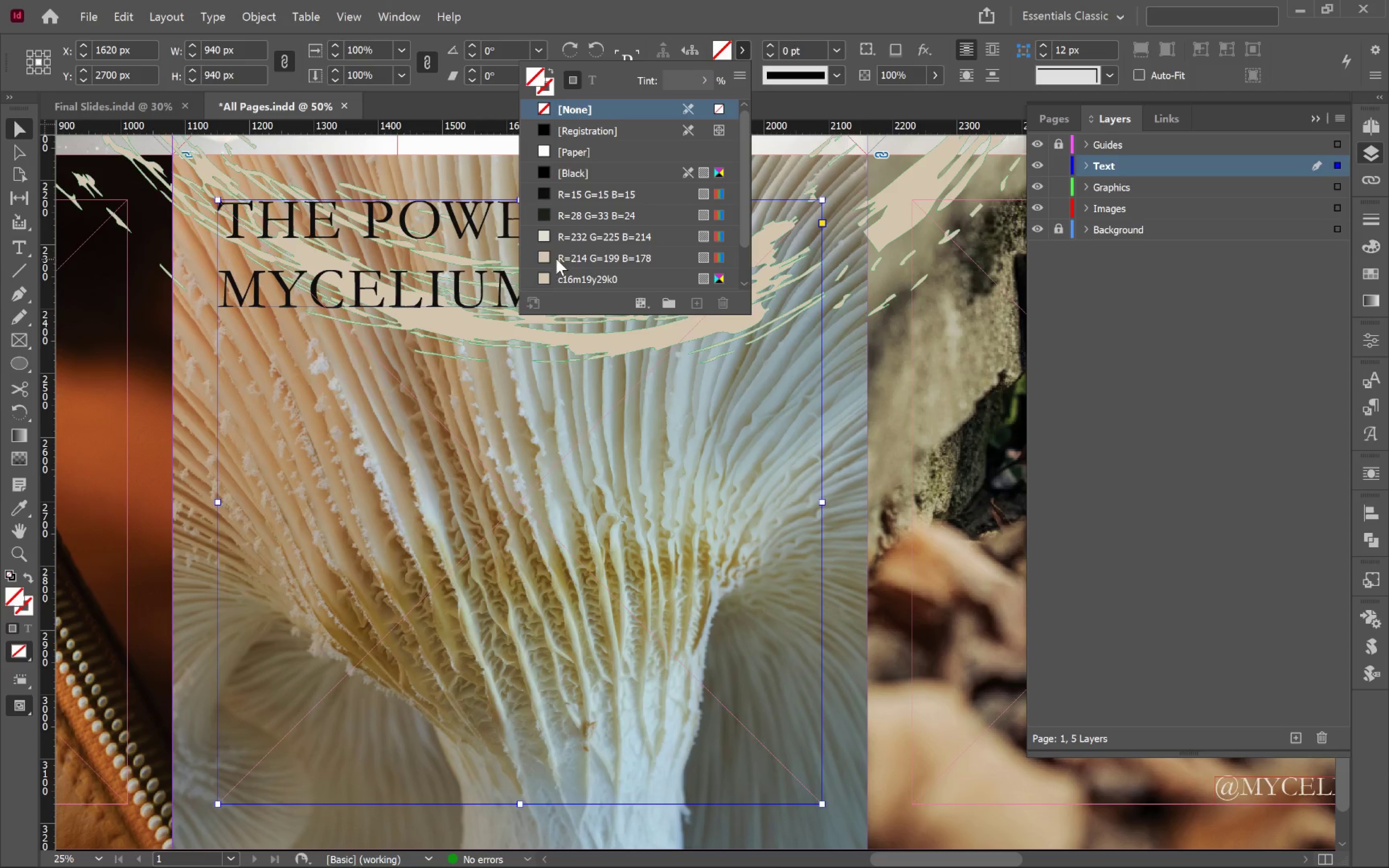 
left_click([598, 260])
 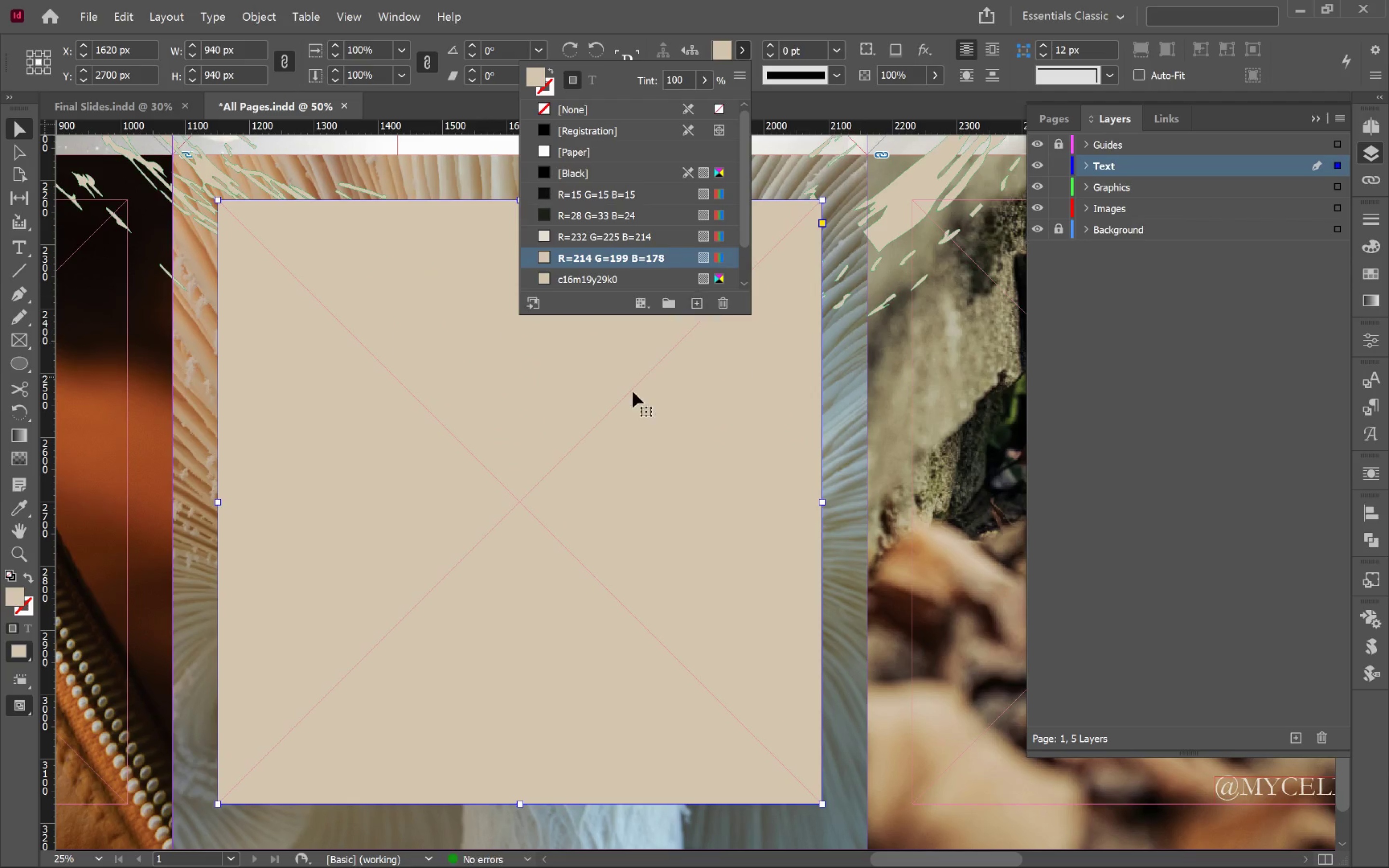 
left_click([675, 420])
 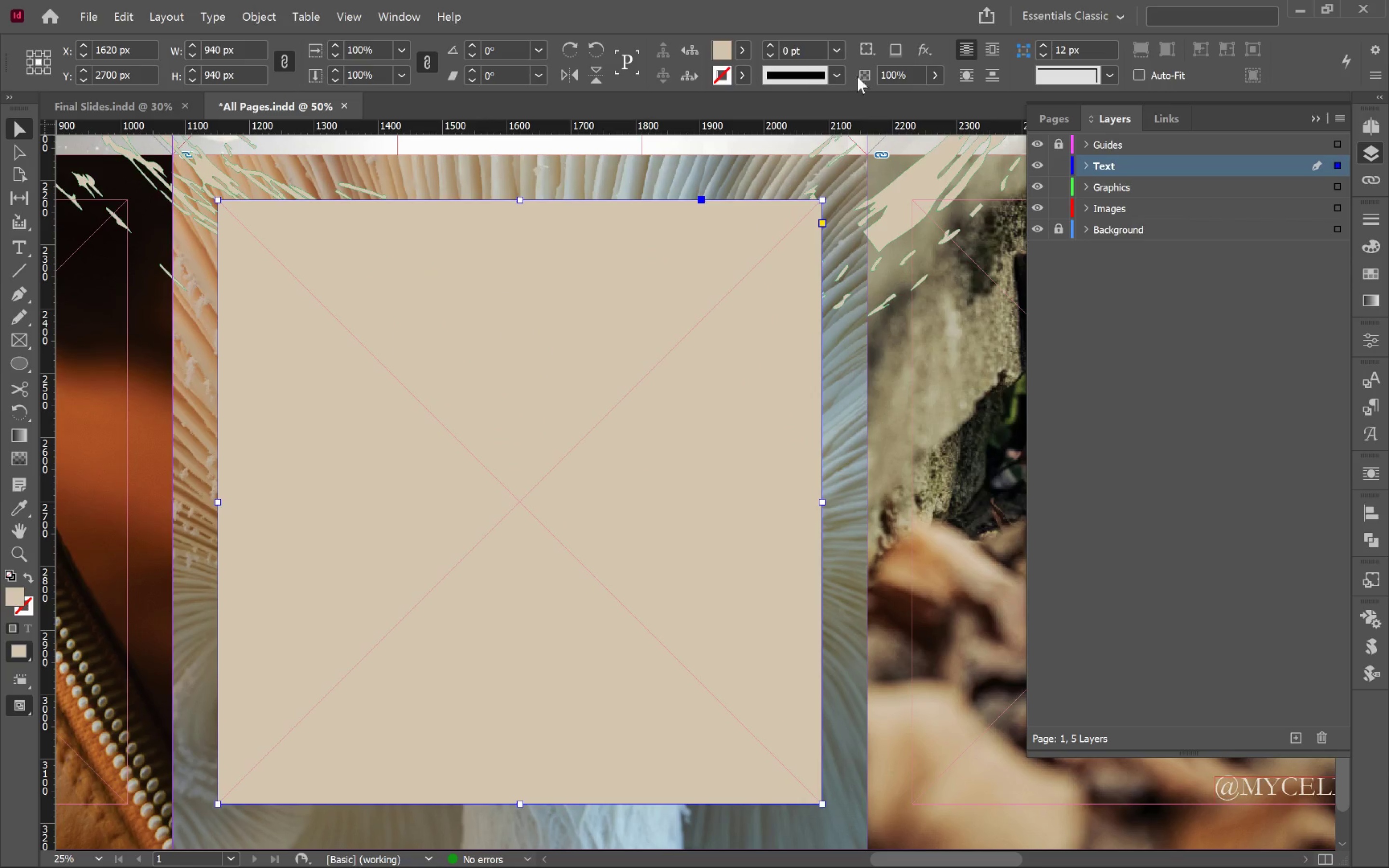 
left_click([932, 76])
 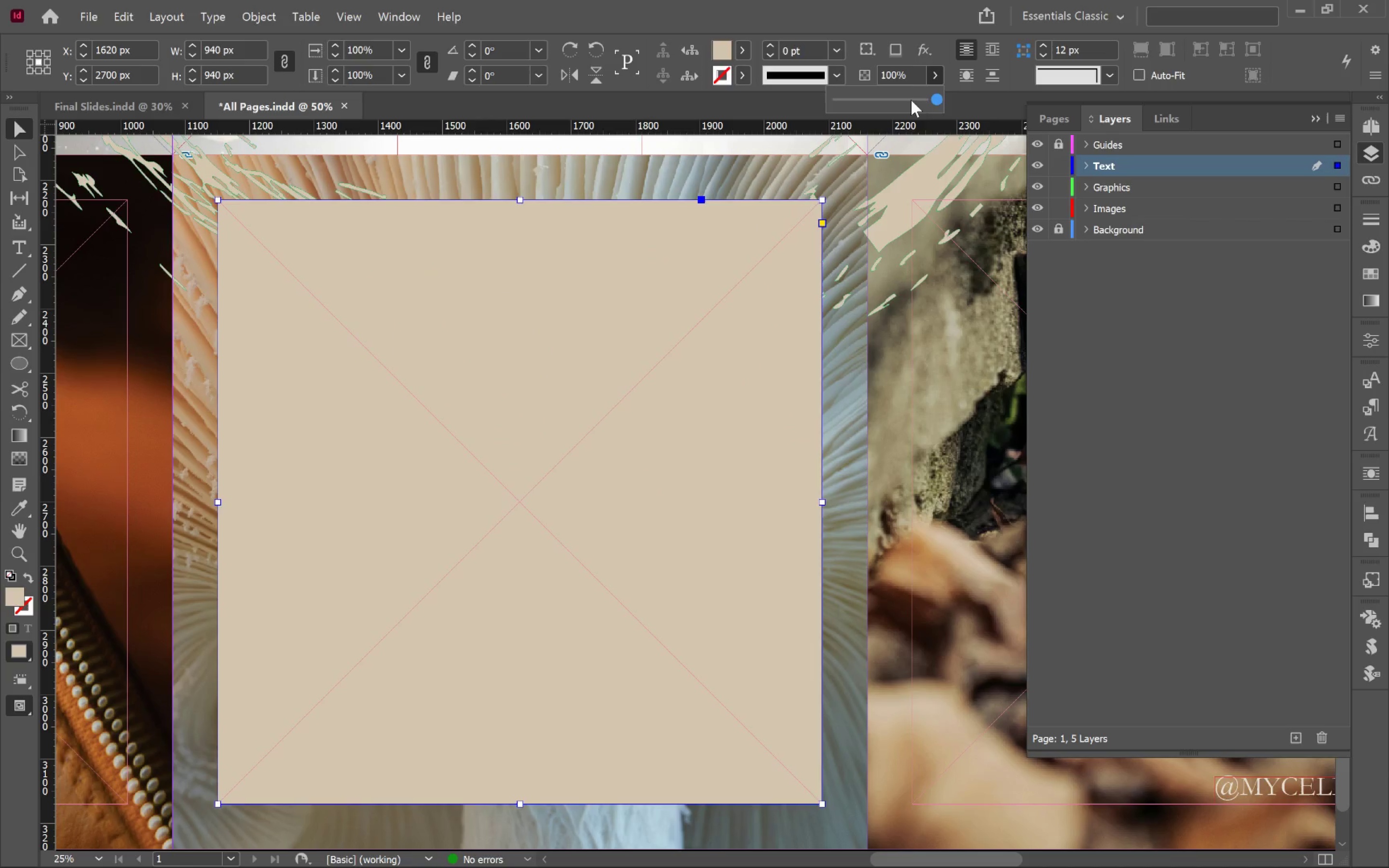 
left_click_drag(start_coordinate=[911, 100], to_coordinate=[898, 98])
 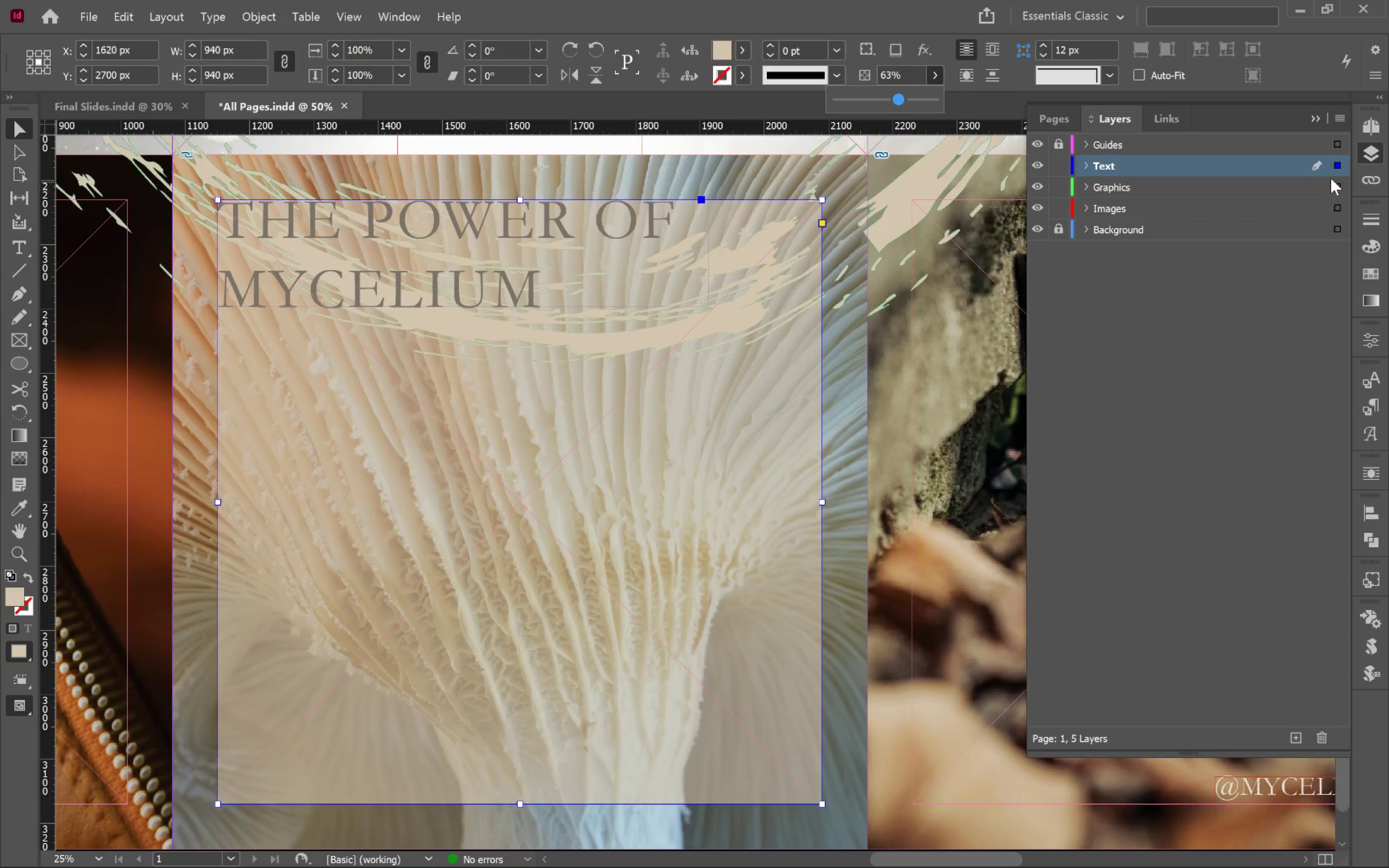 
left_click_drag(start_coordinate=[1336, 160], to_coordinate=[1339, 186])
 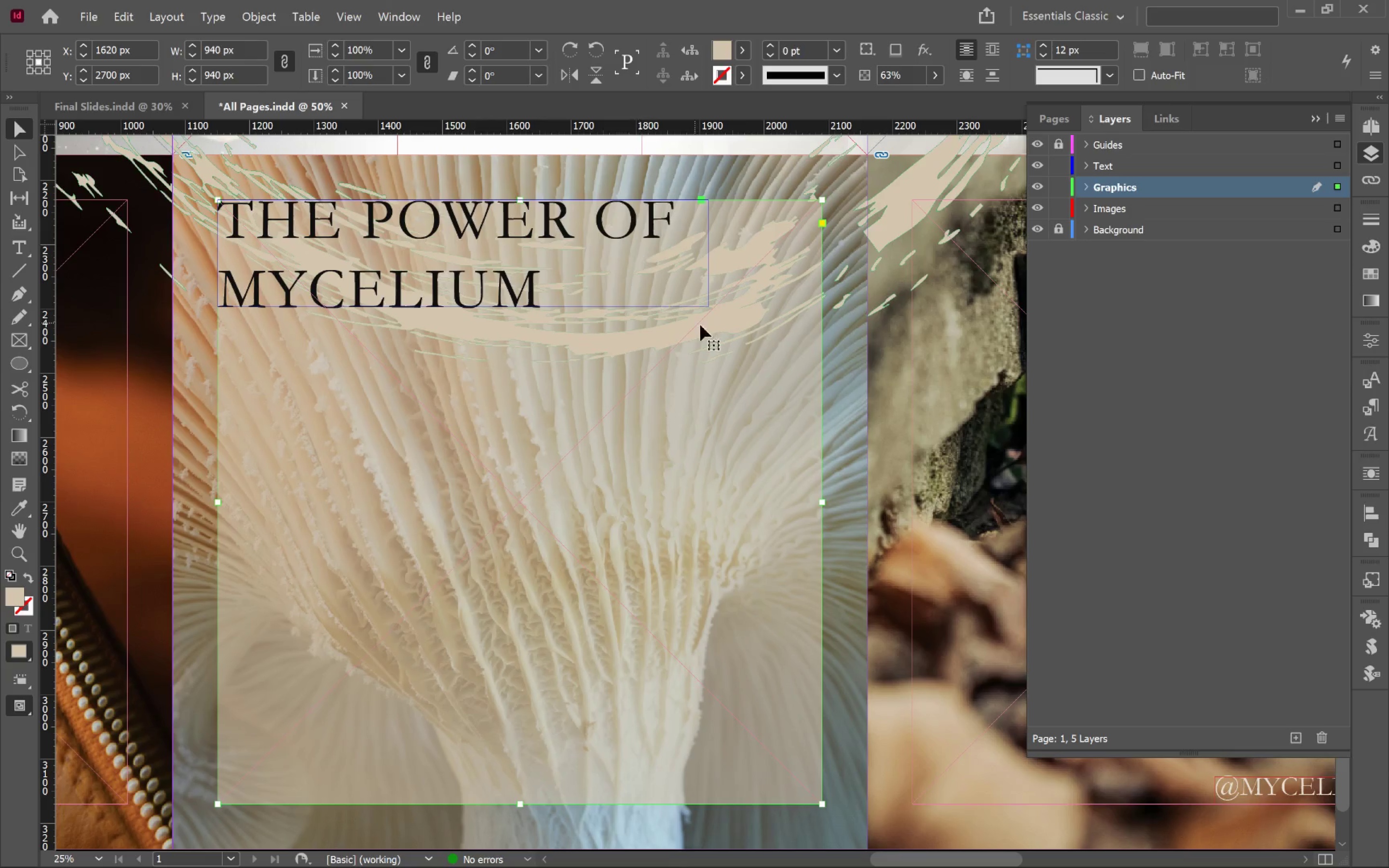 
left_click([627, 285])
 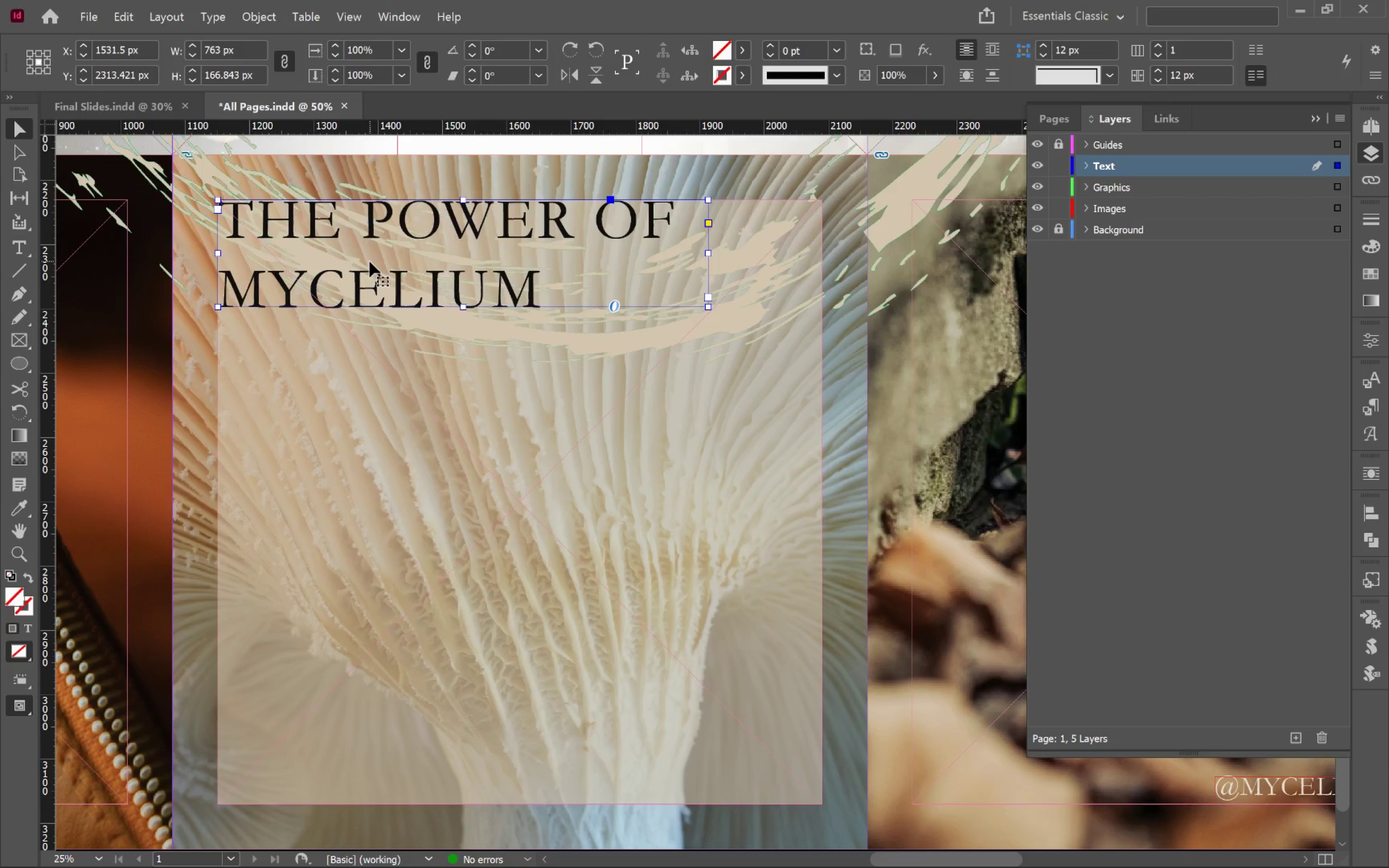 
left_click([725, 462])
 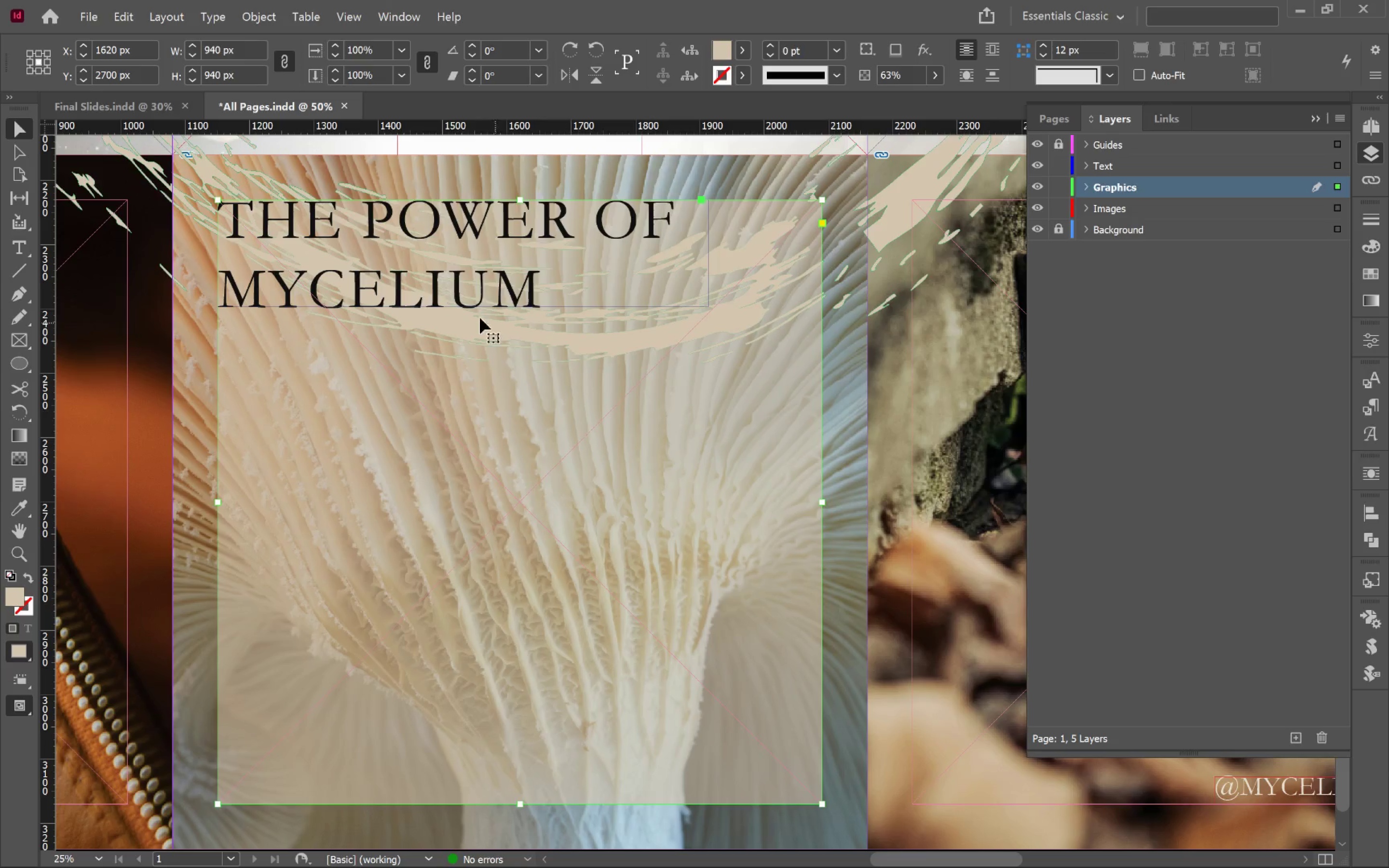 
left_click([387, 292])
 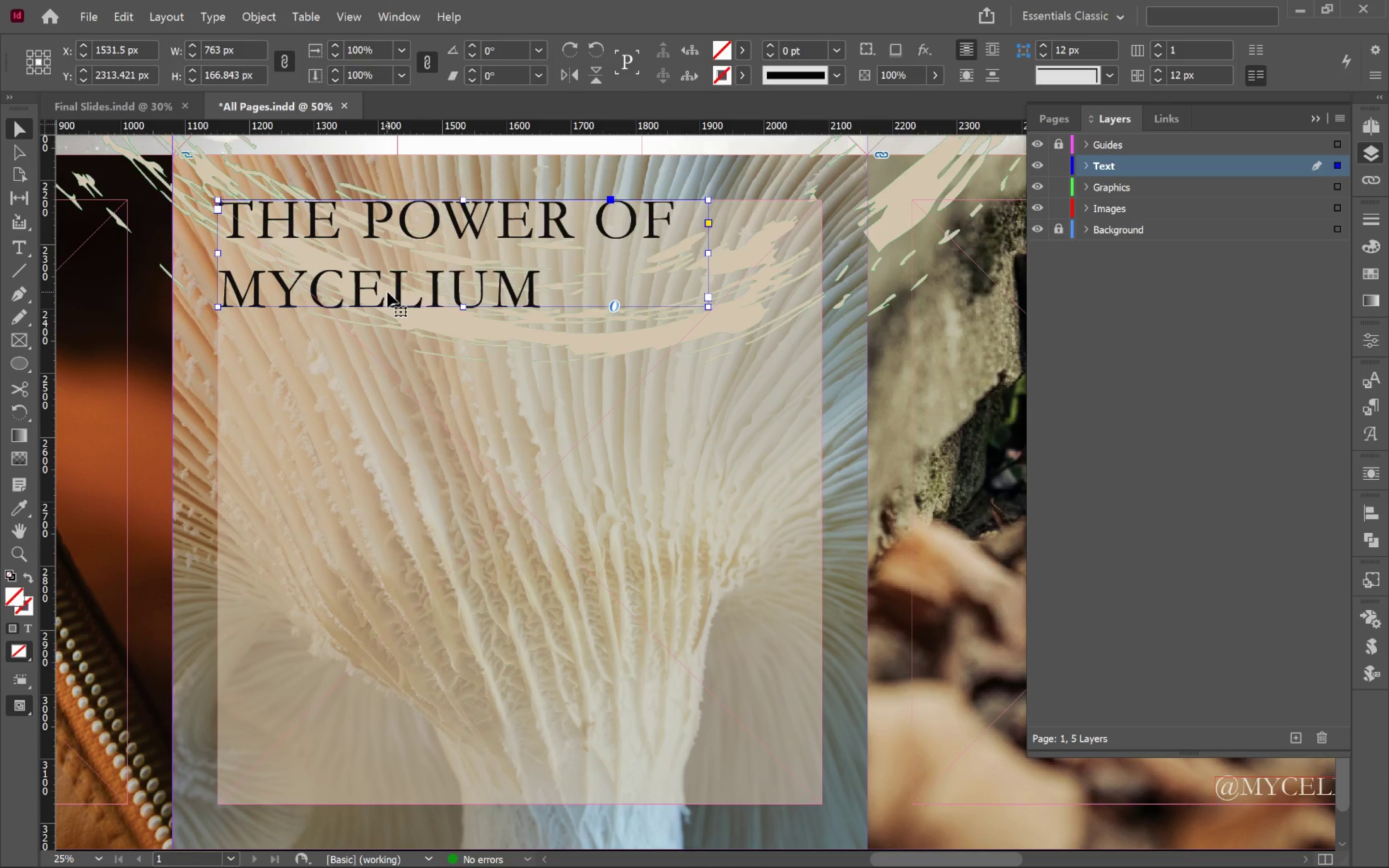 
right_click([387, 292])
 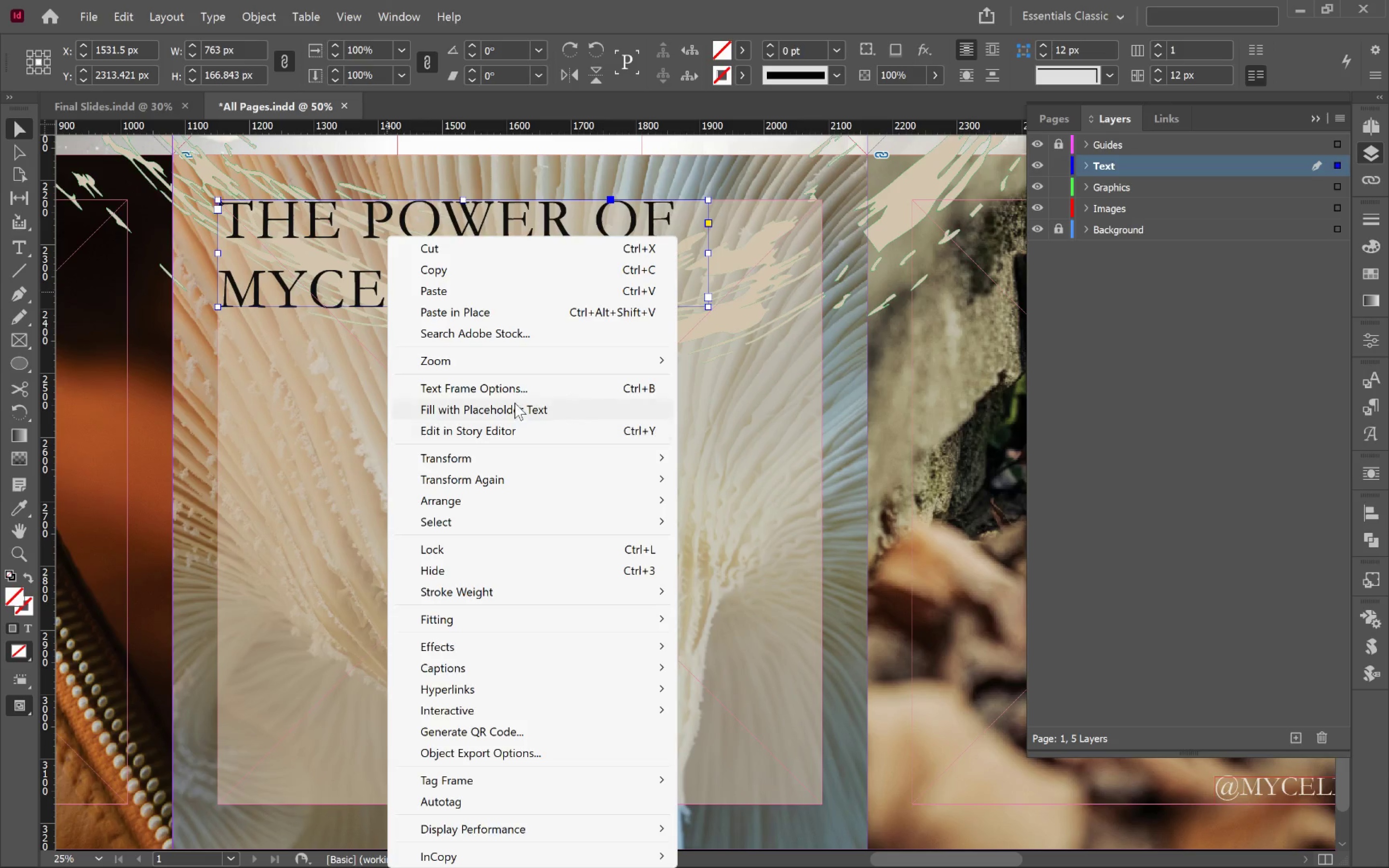 
left_click([513, 392])
 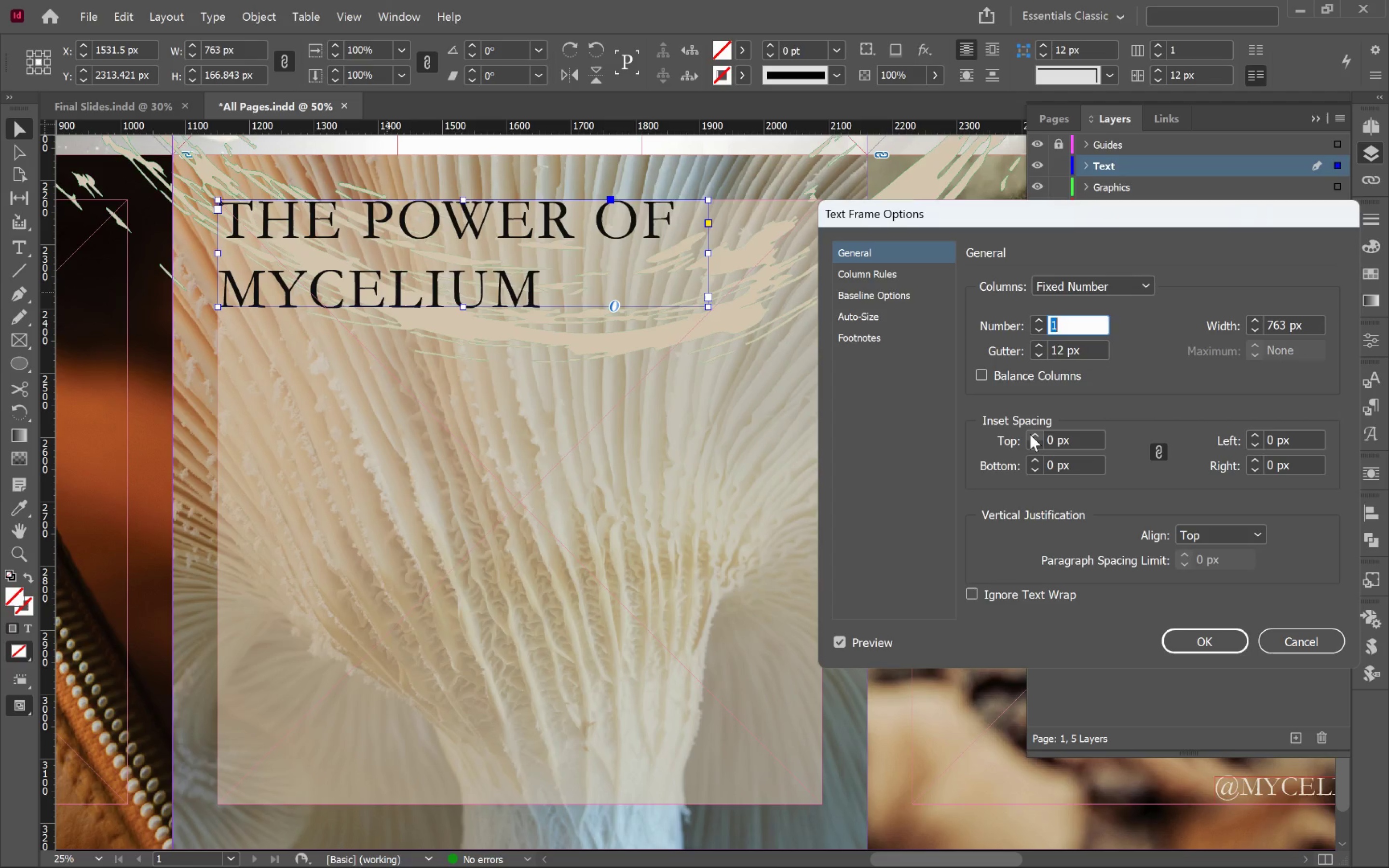 
double_click([1033, 433])
 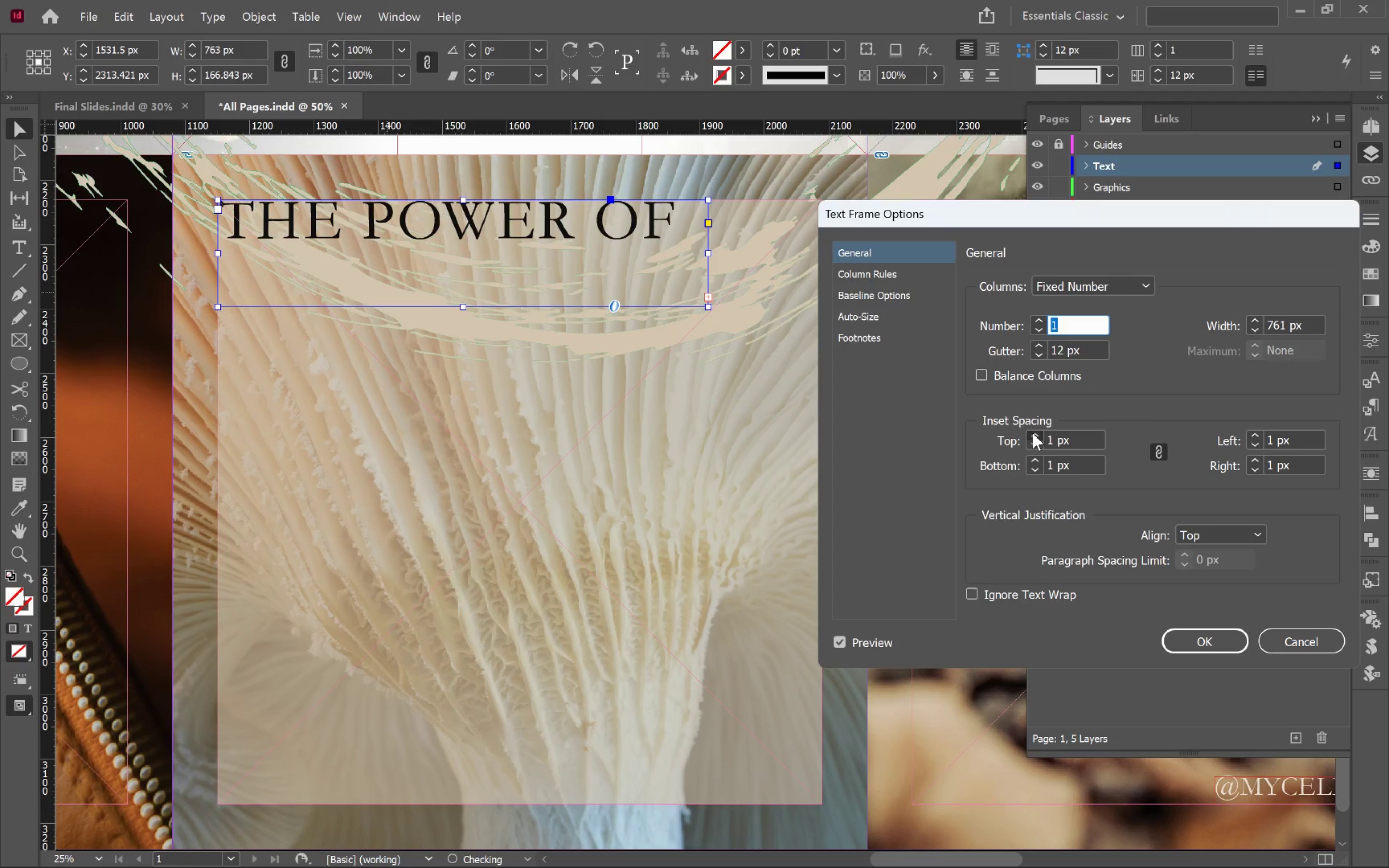 
triple_click([1033, 433])
 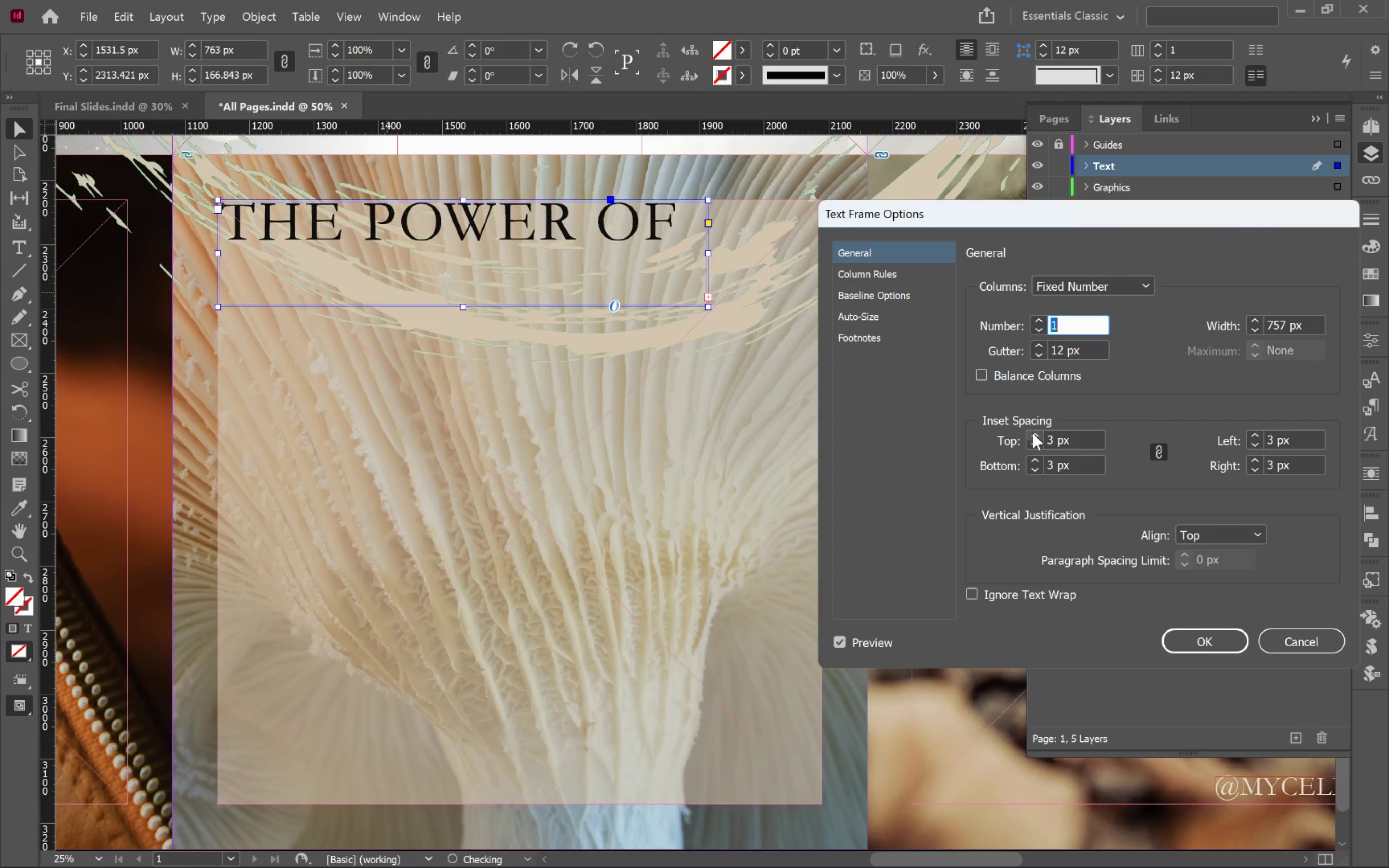 
triple_click([1033, 433])
 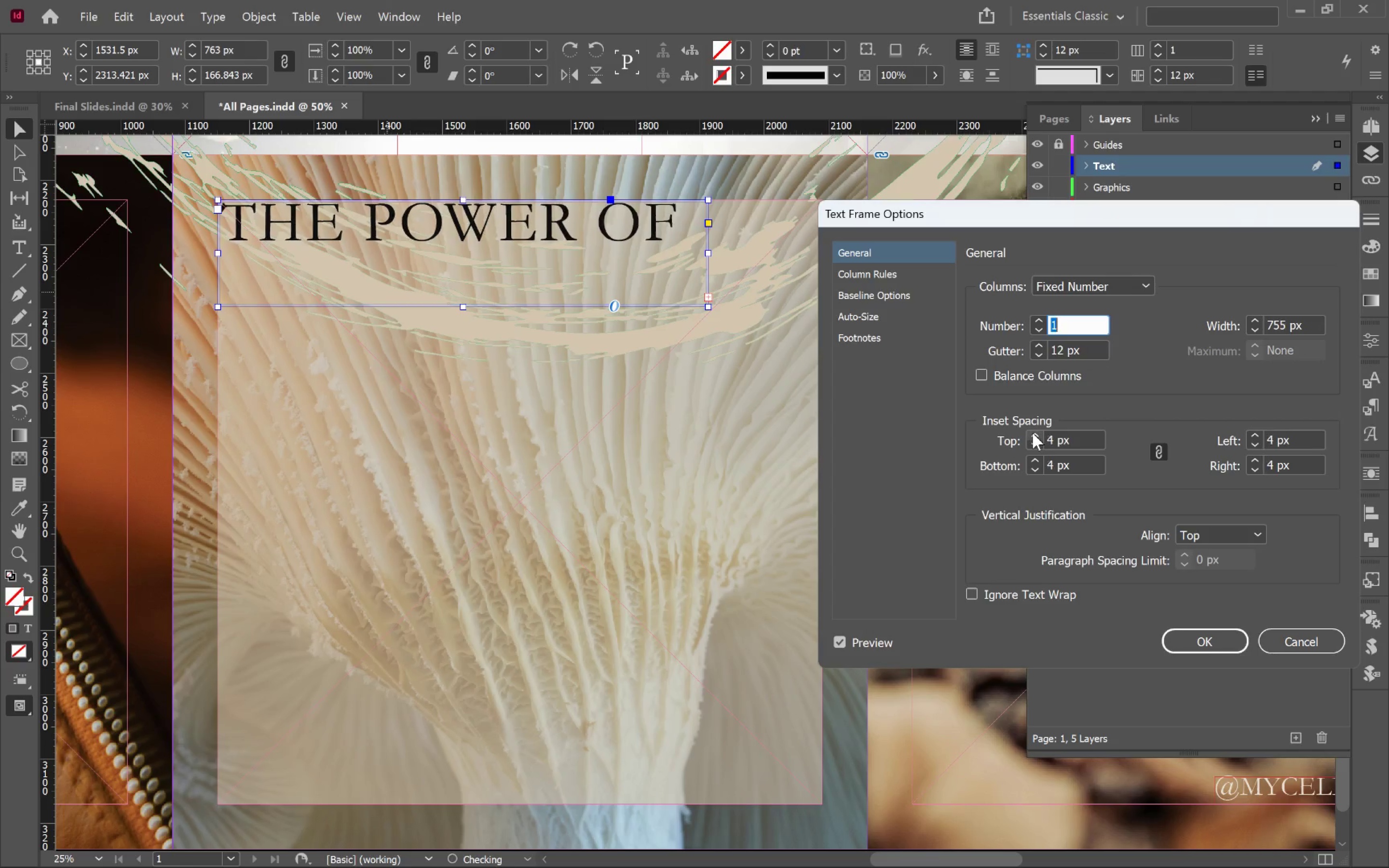 
triple_click([1033, 433])
 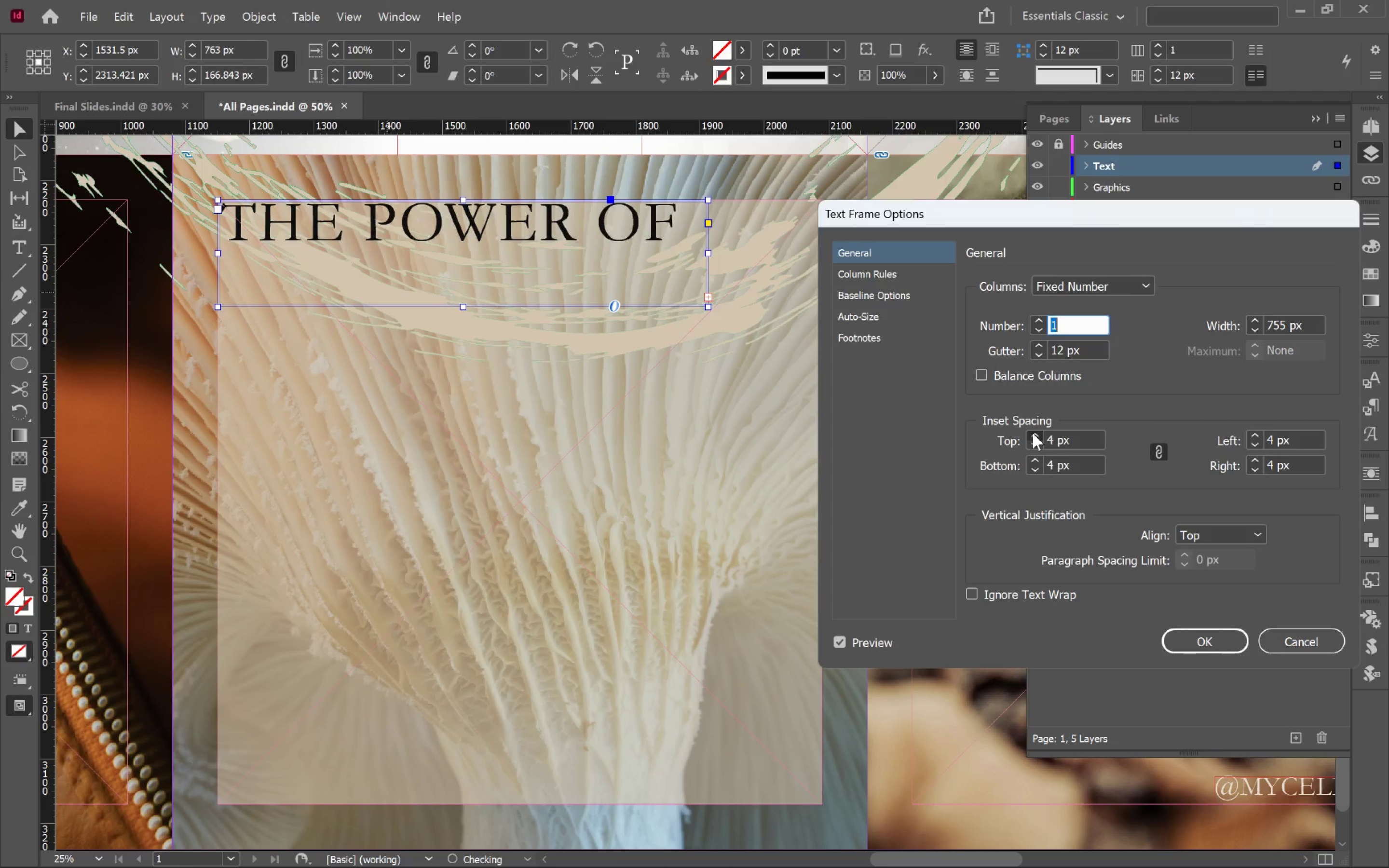 
triple_click([1033, 433])
 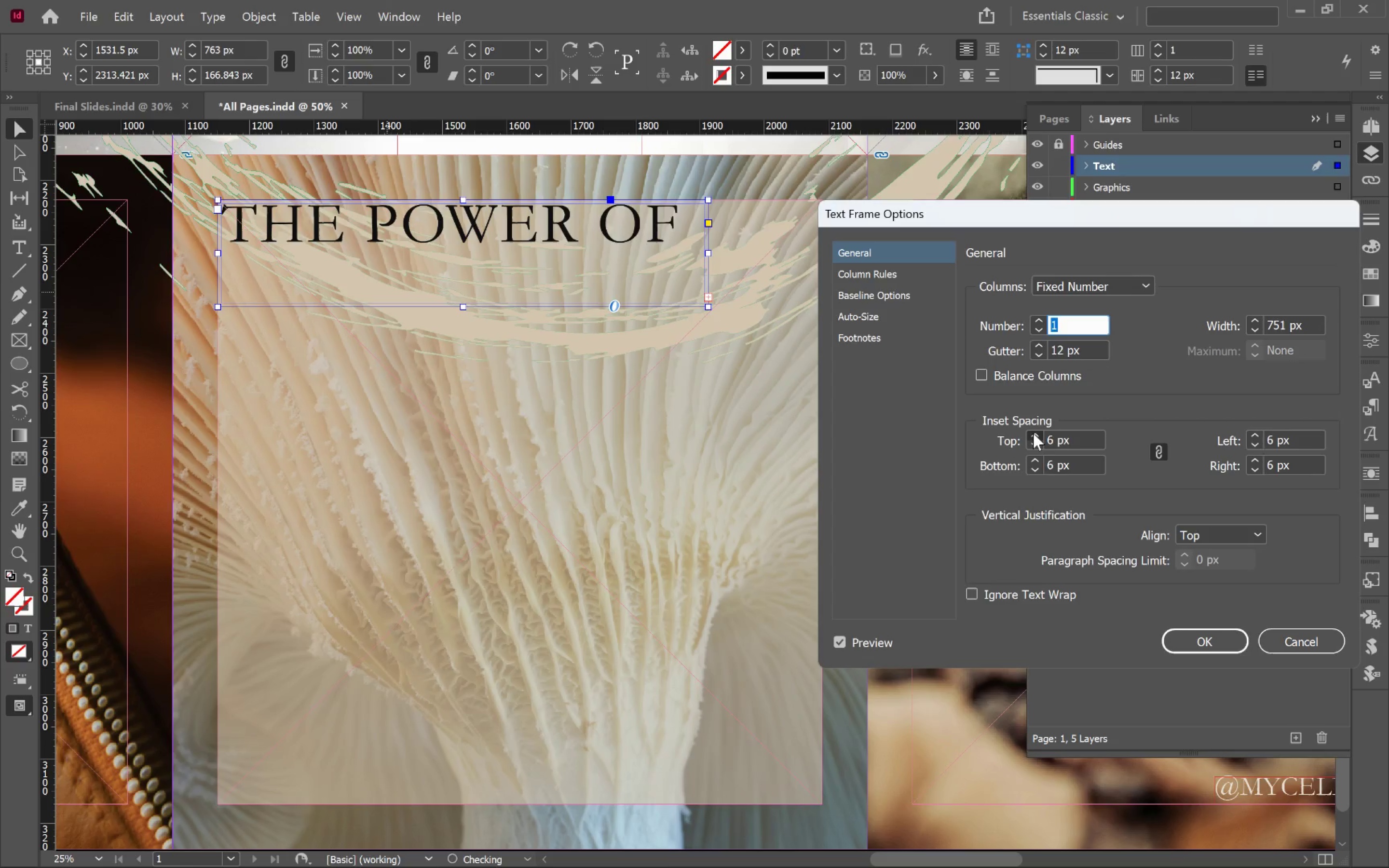 
triple_click([1033, 433])
 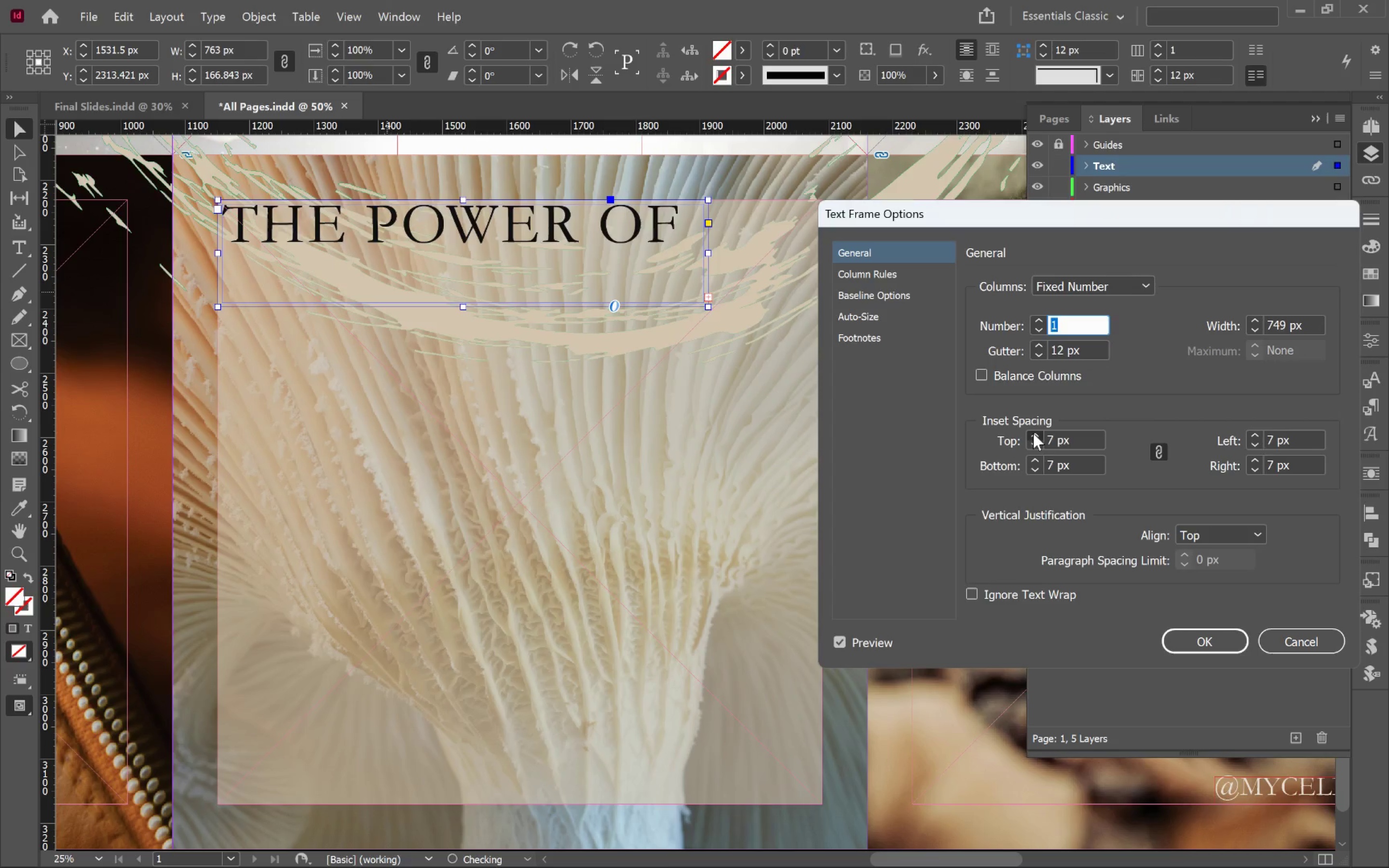 
triple_click([1033, 433])
 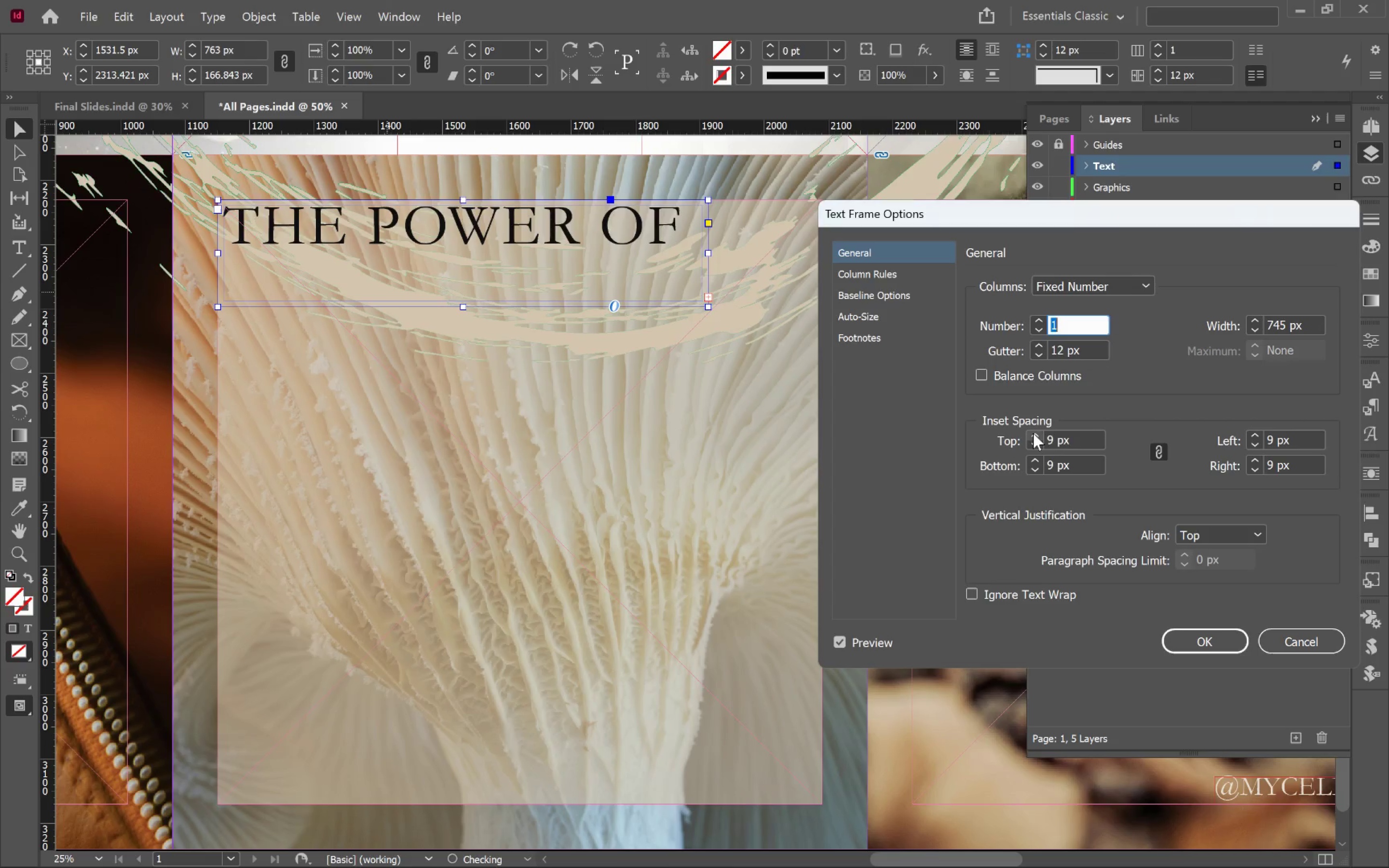 
triple_click([1033, 433])
 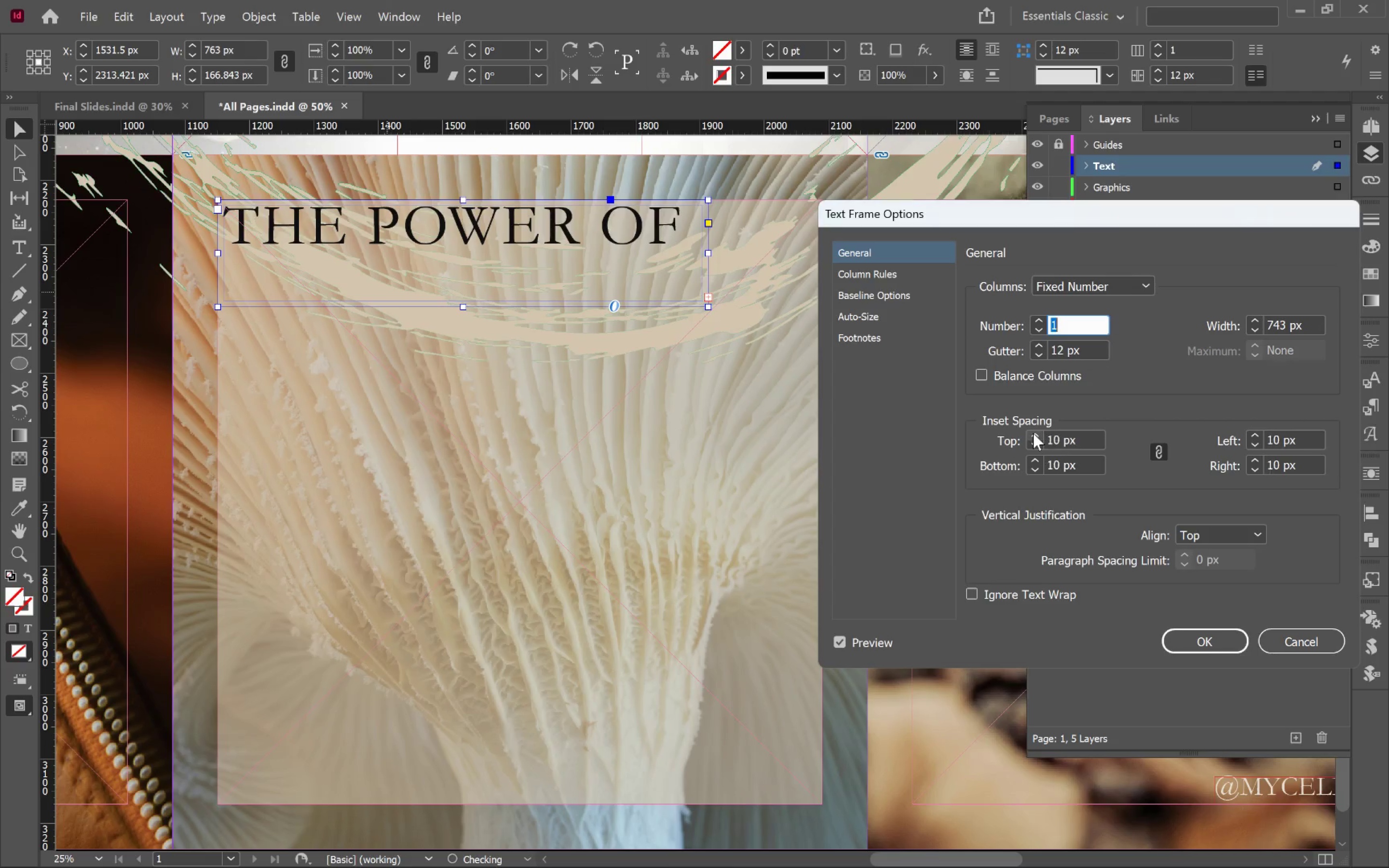 
triple_click([1033, 433])
 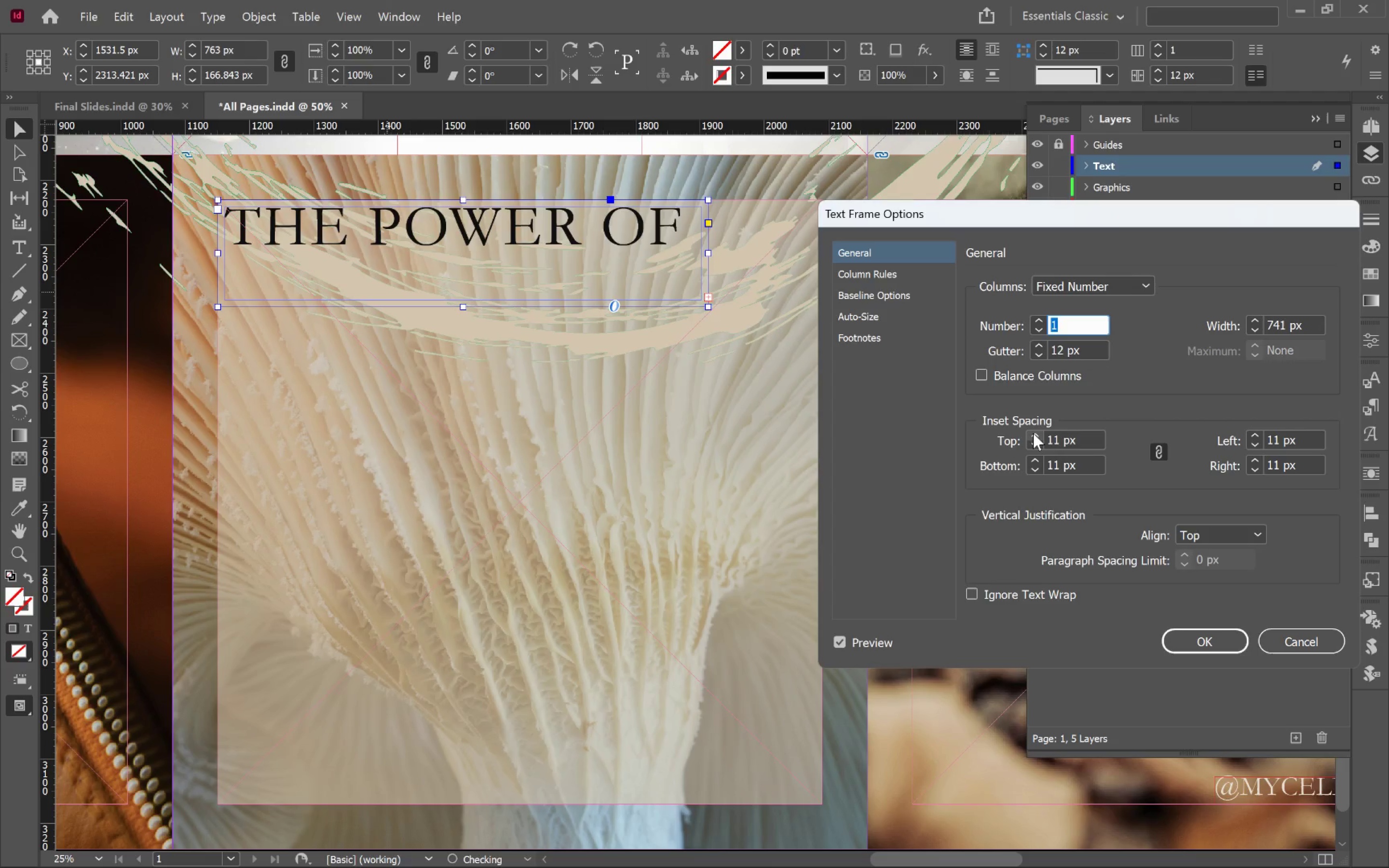 
left_click([1033, 433])
 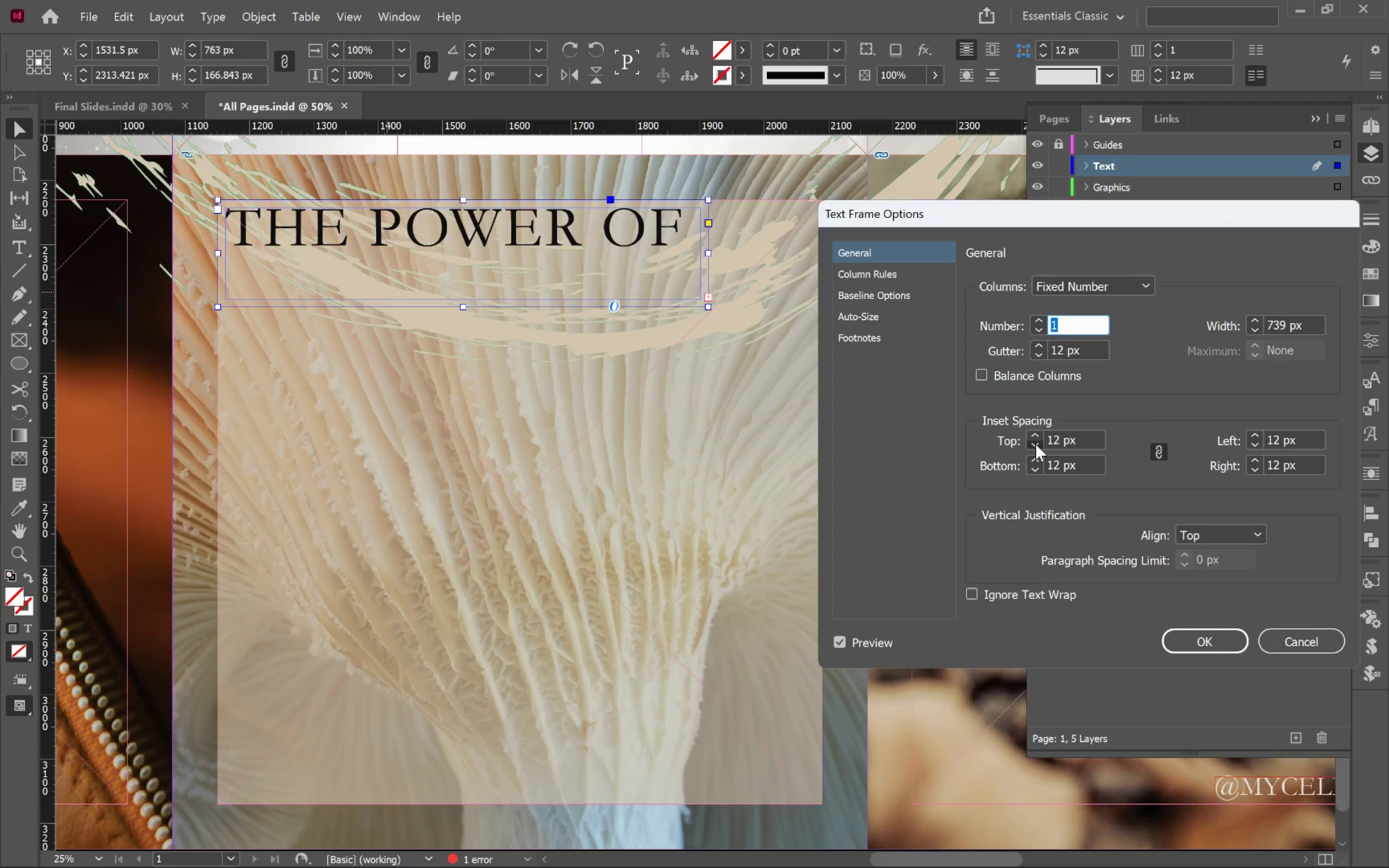 
double_click([1036, 444])
 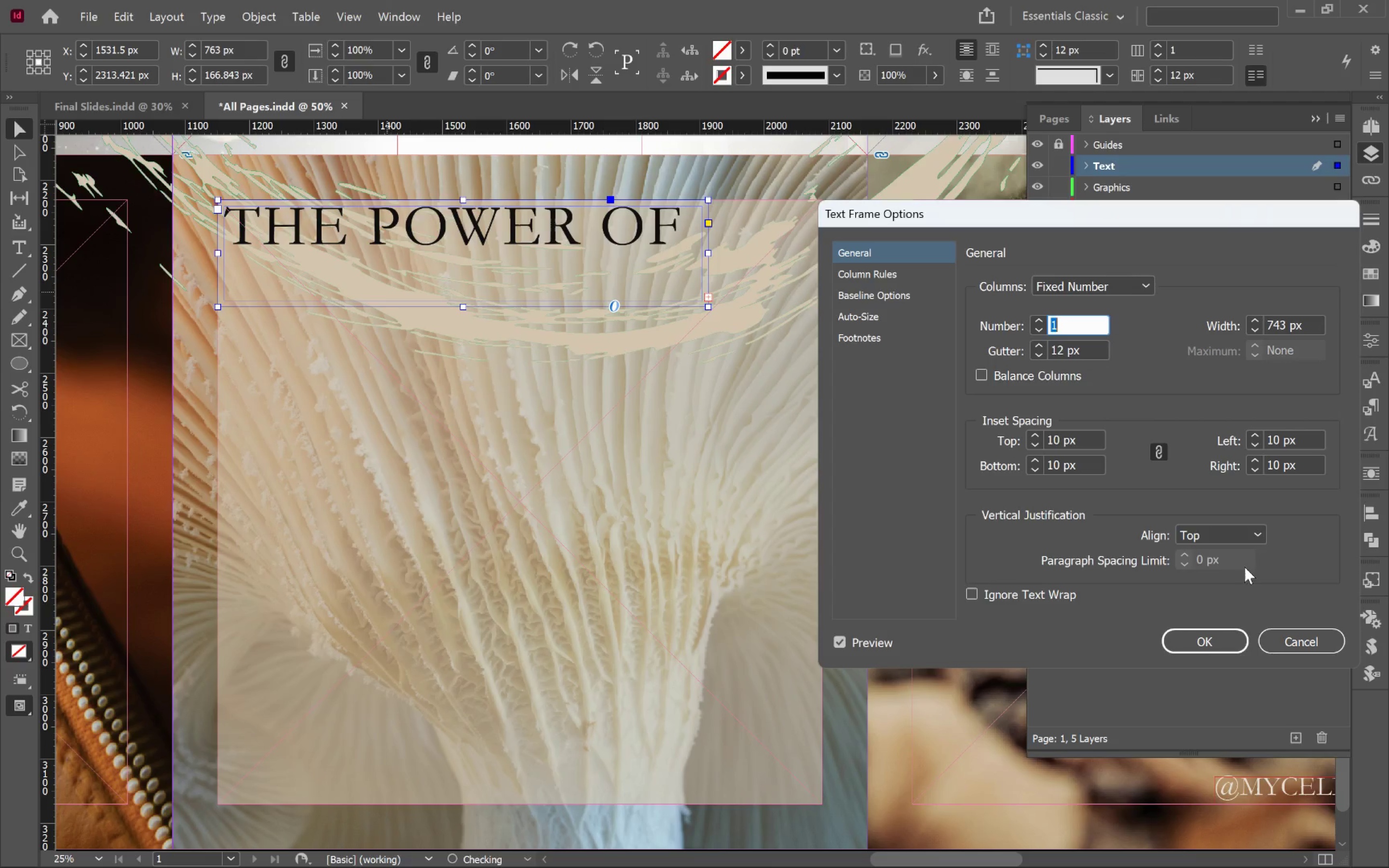 
left_click([1239, 522])
 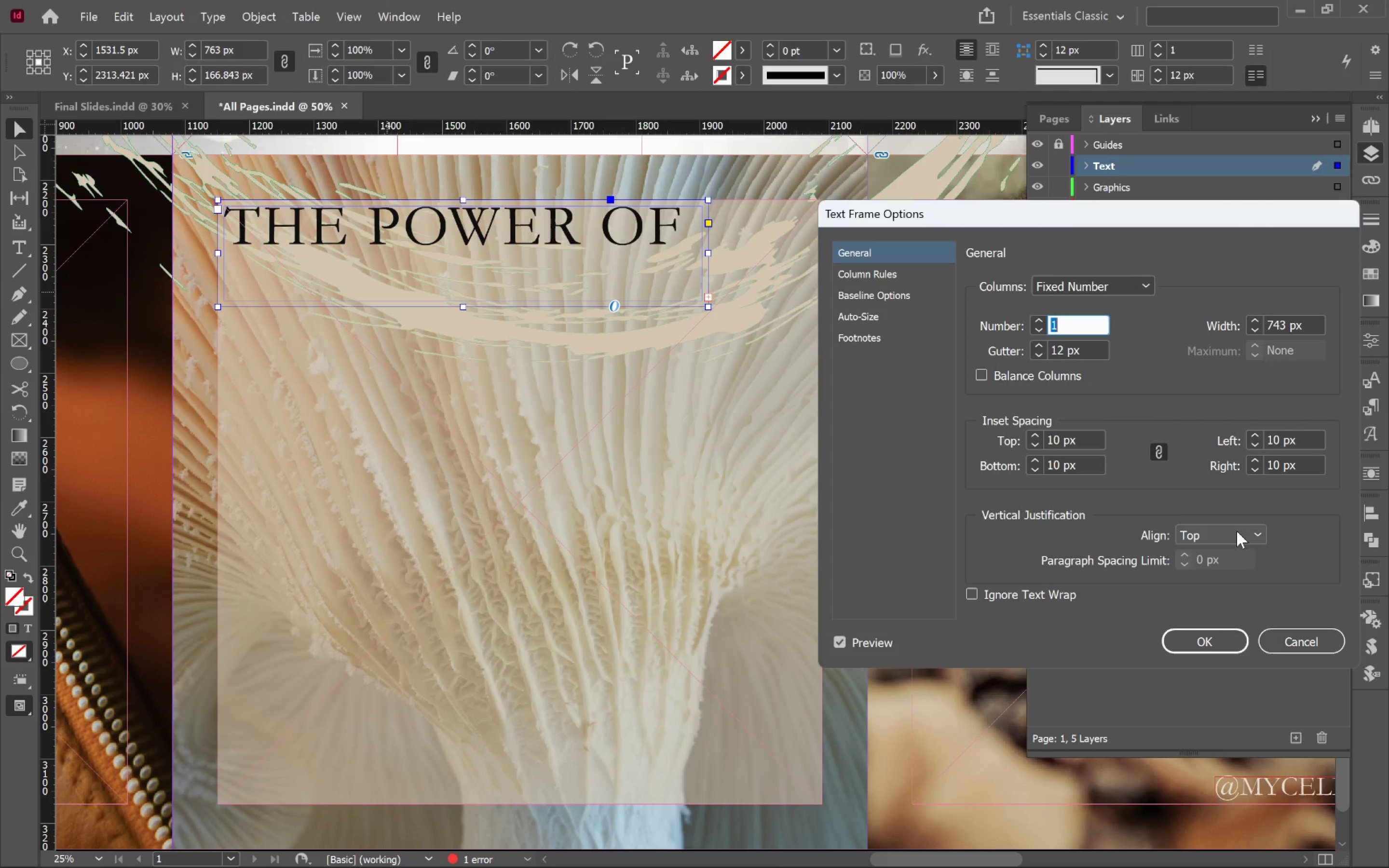 
left_click([1237, 531])
 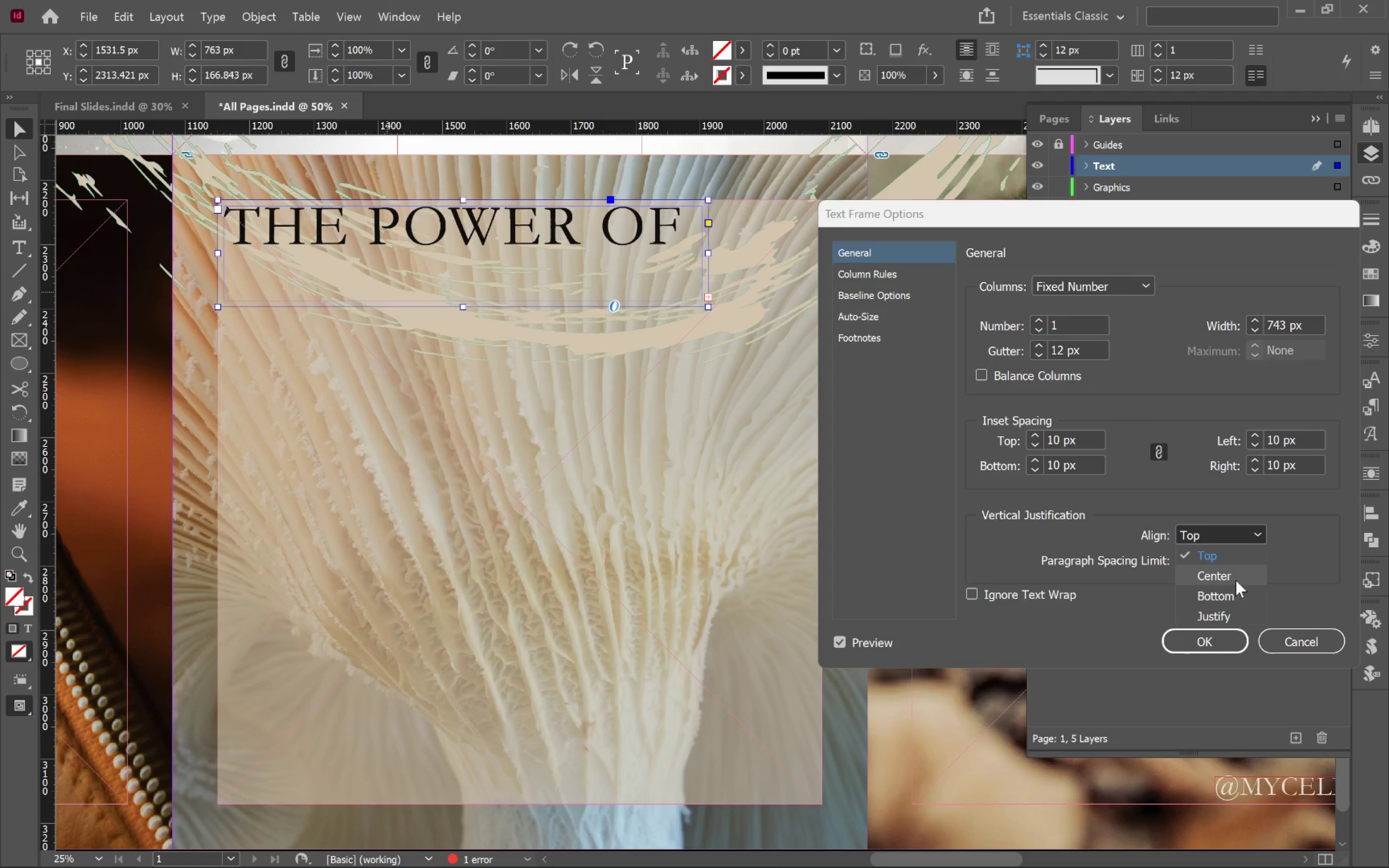 
left_click([1236, 580])
 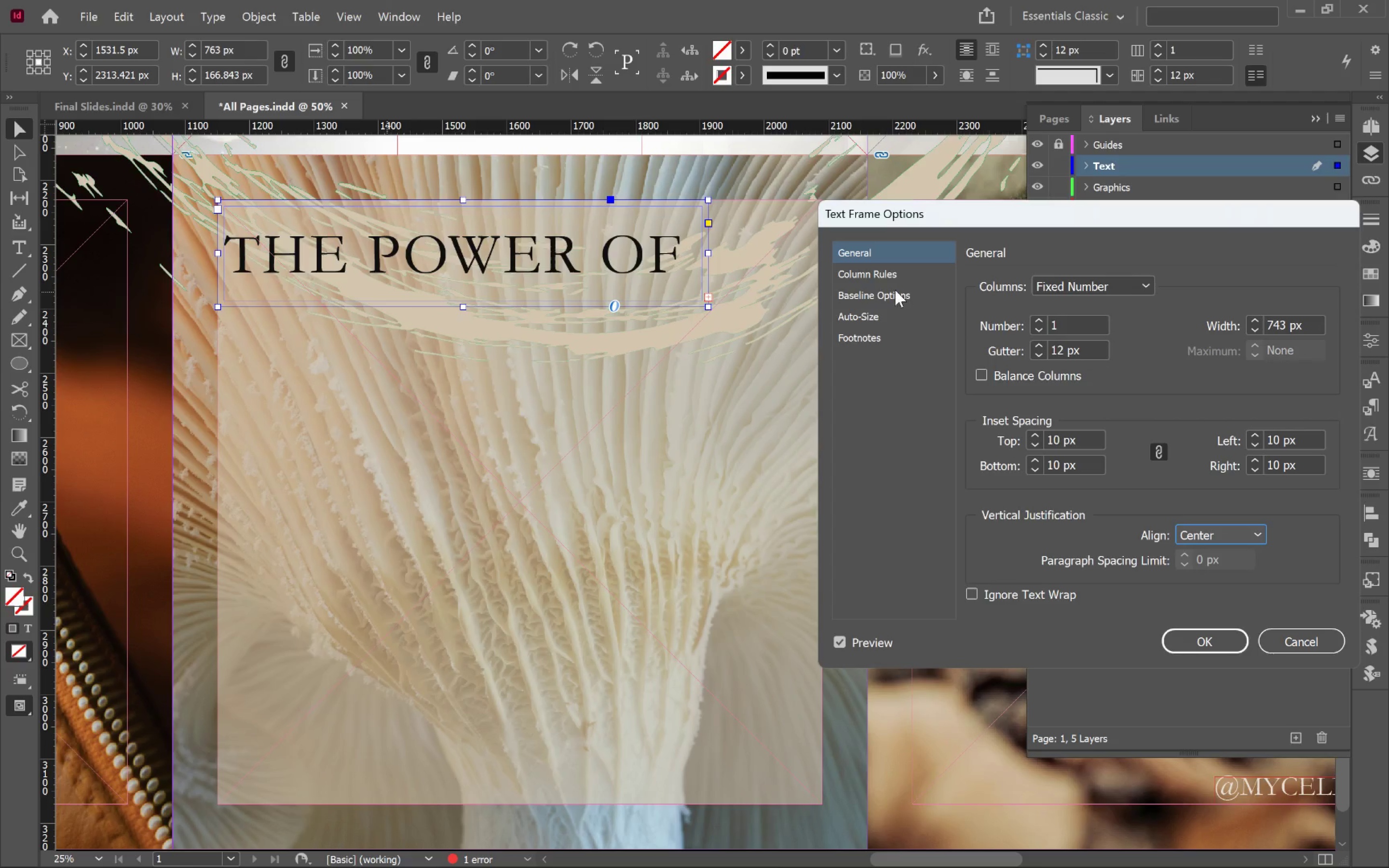 
left_click([892, 274])
 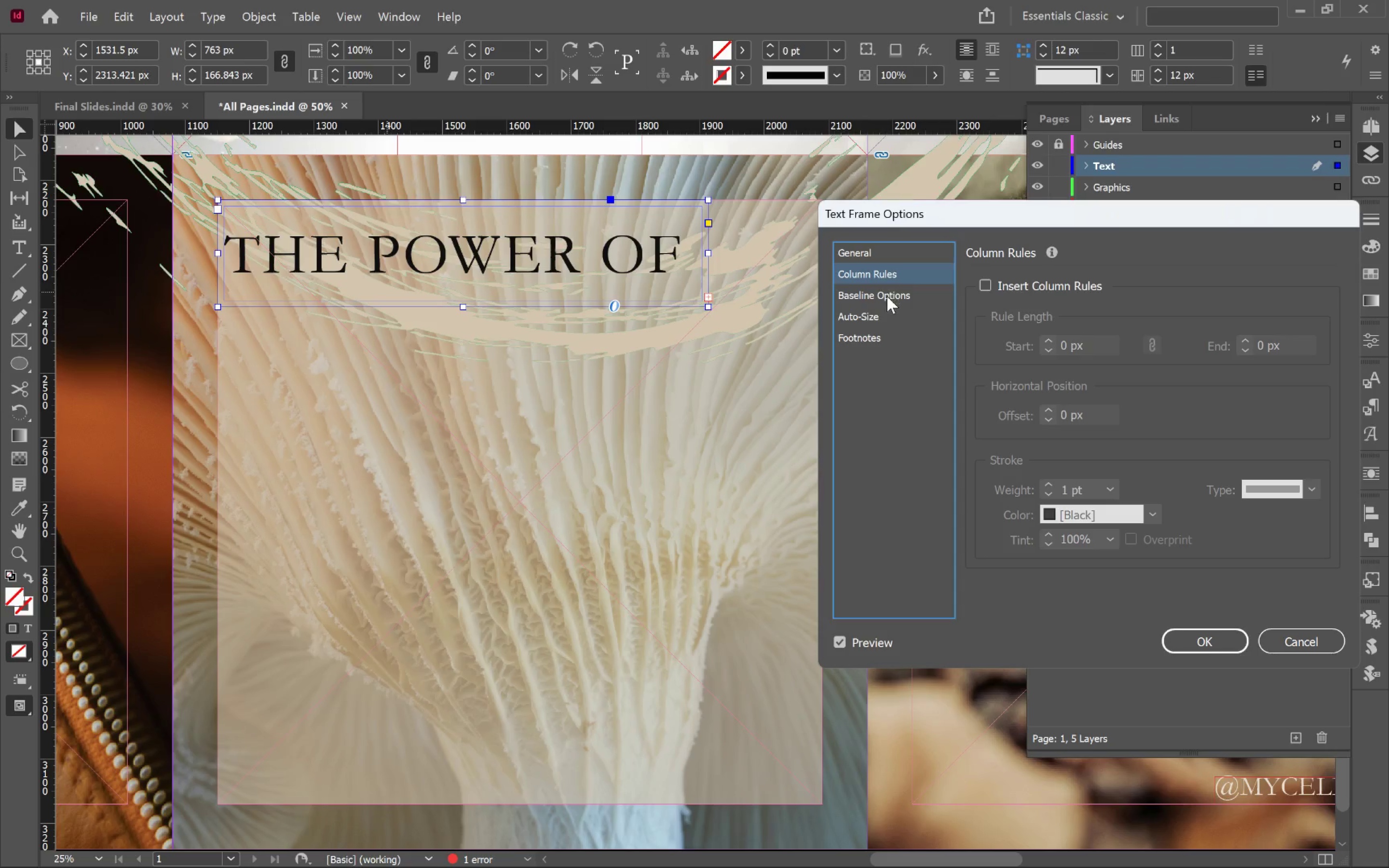 
left_click([886, 299])
 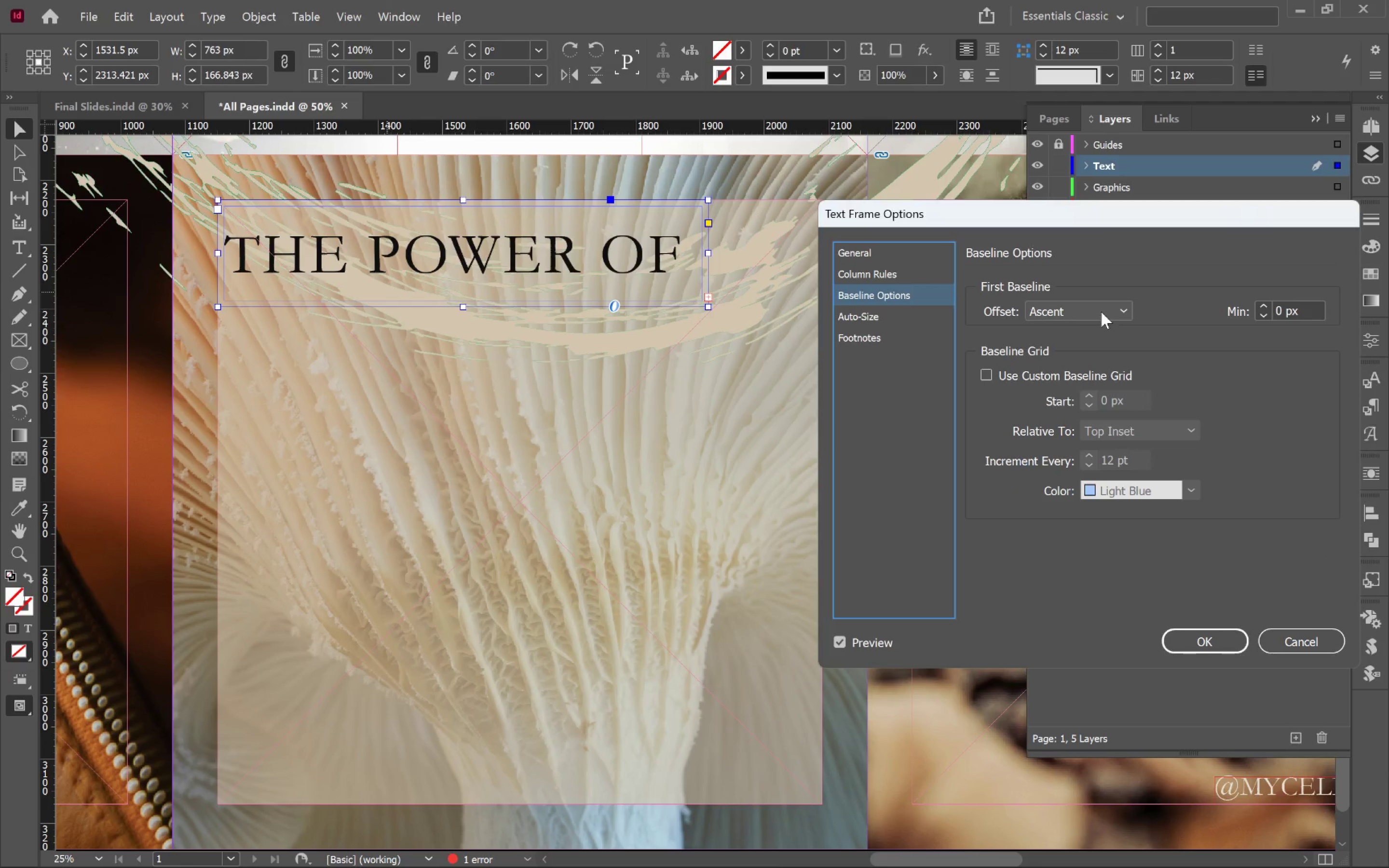 
left_click([1101, 312])
 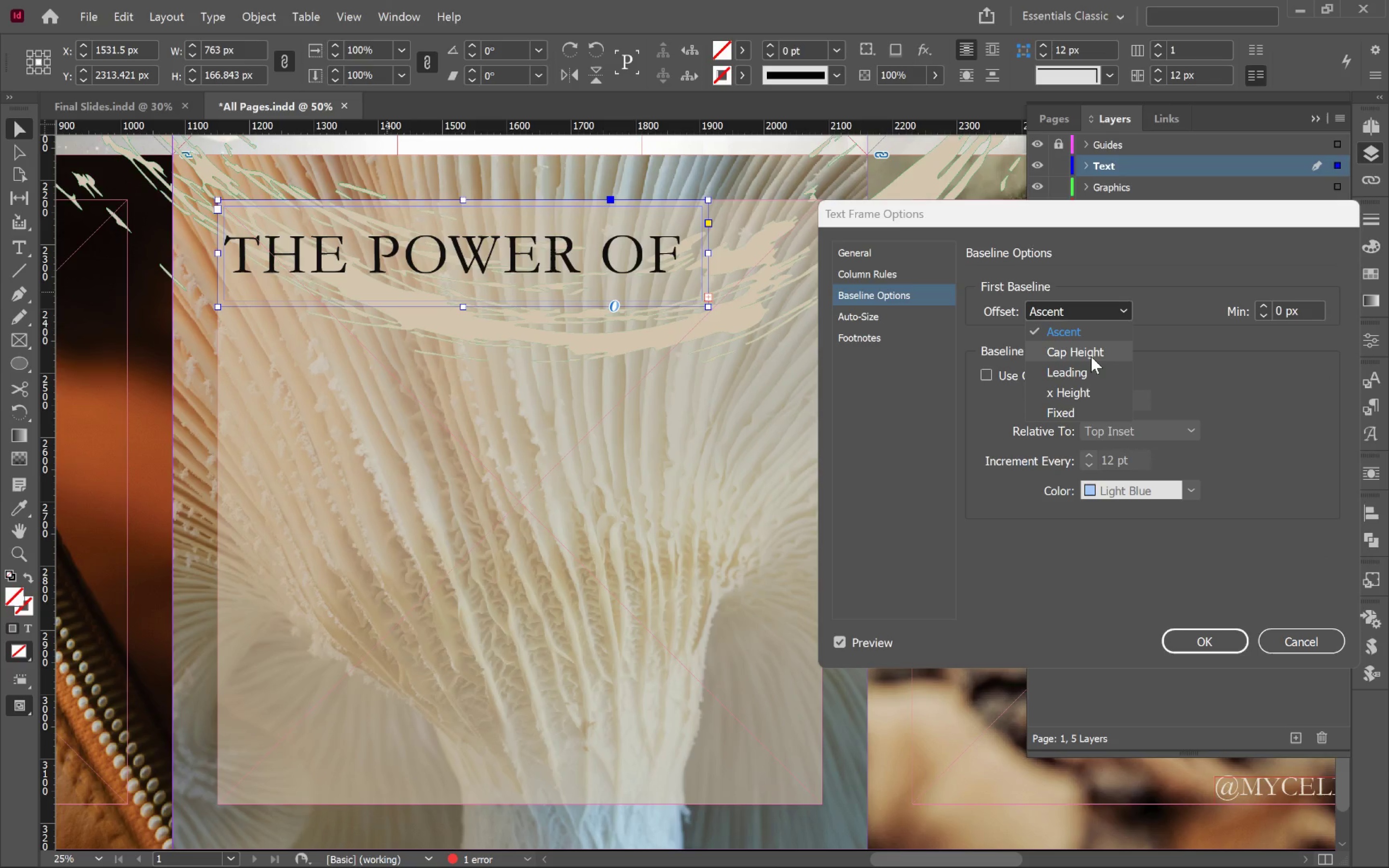 
left_click([1091, 354])
 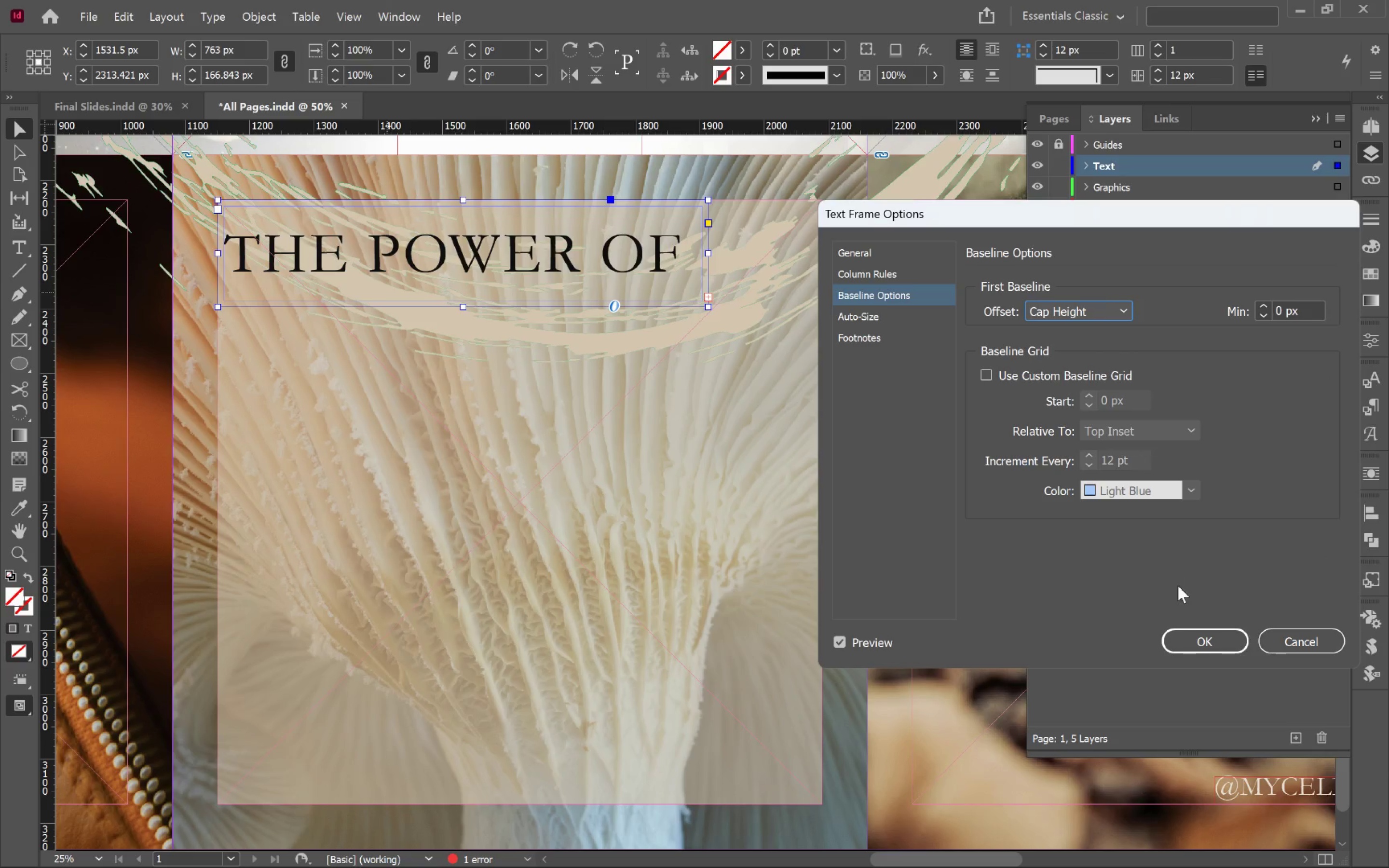 
left_click([1209, 632])
 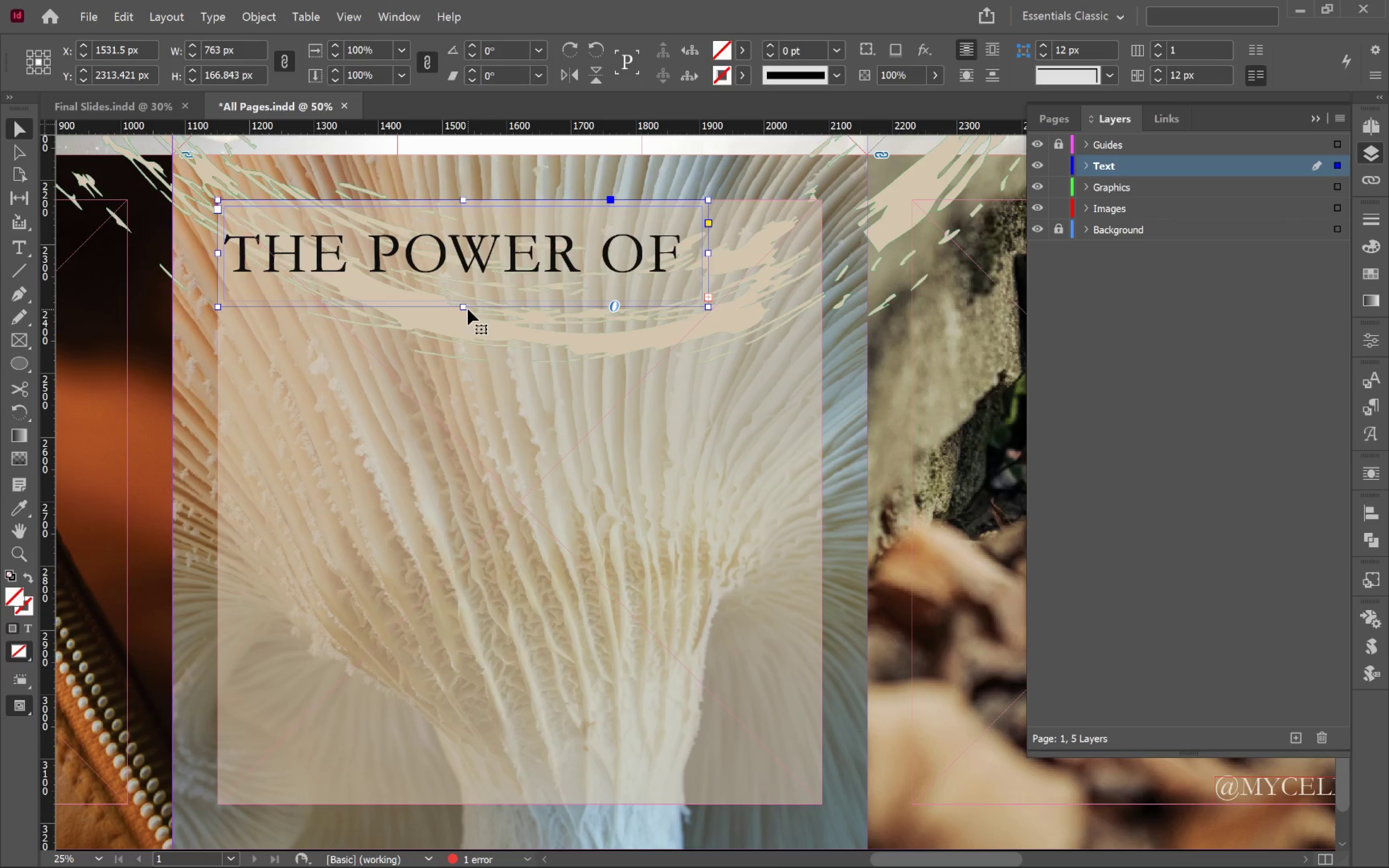 
double_click([464, 307])
 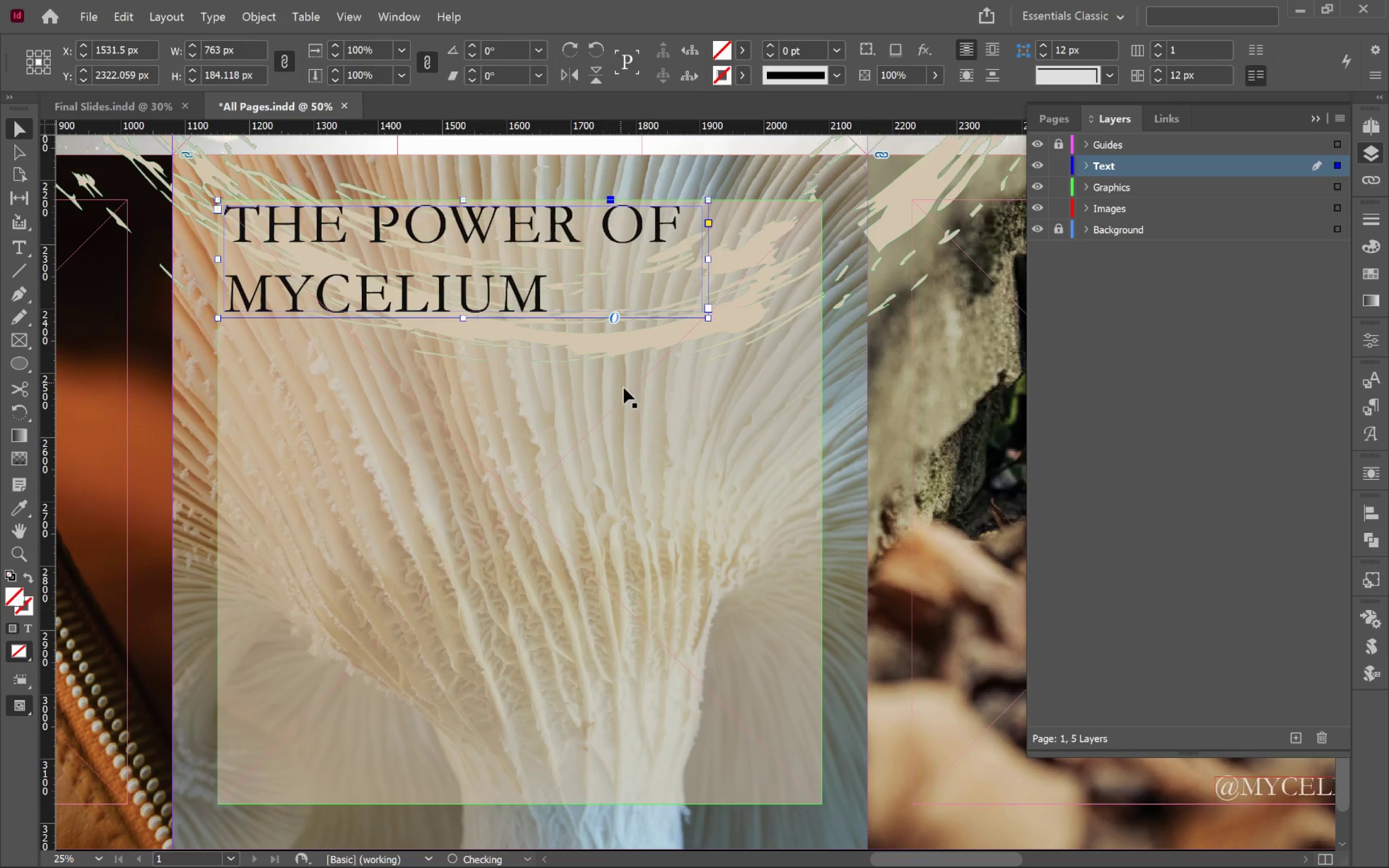 
left_click([628, 400])
 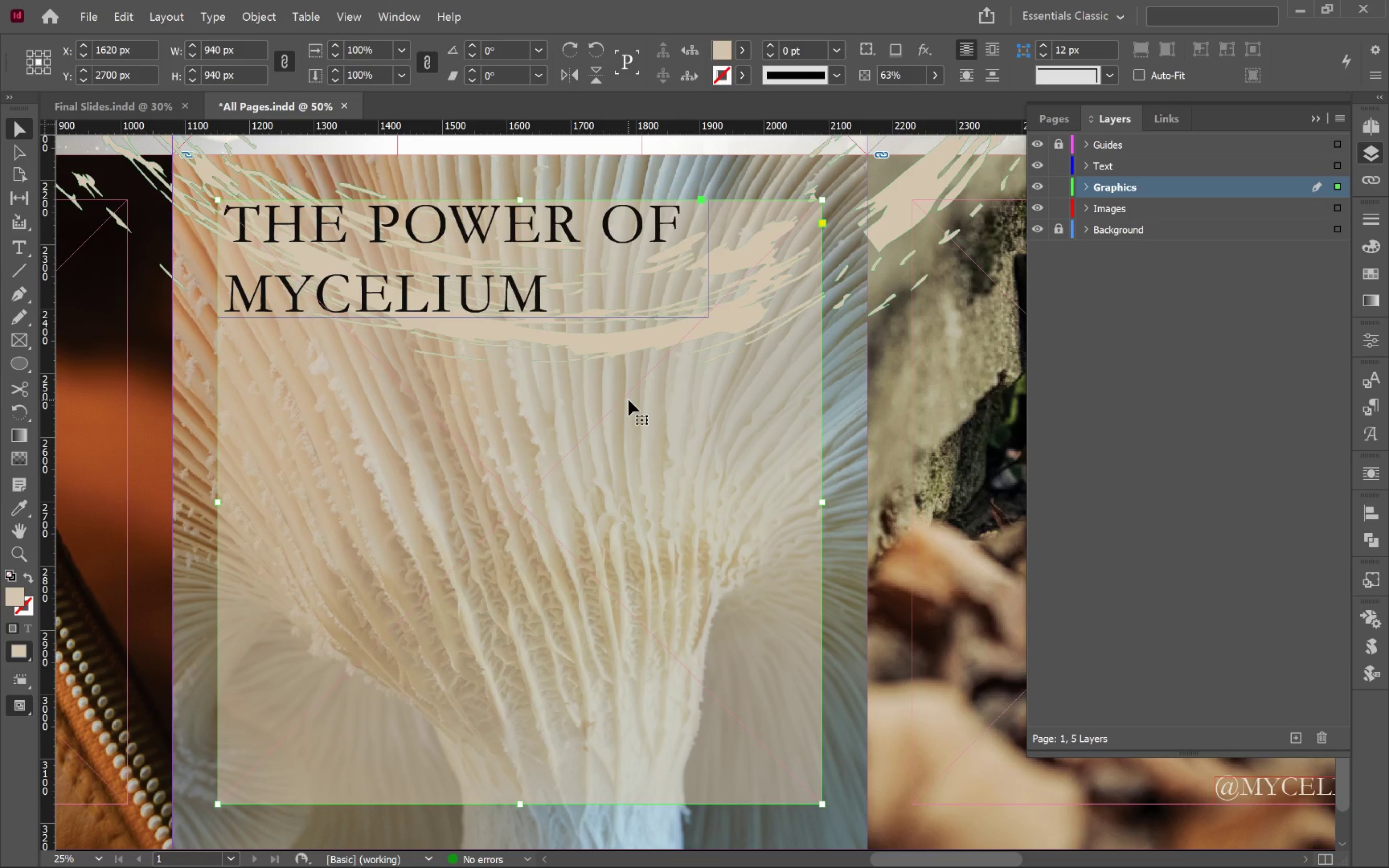 
key(W)
 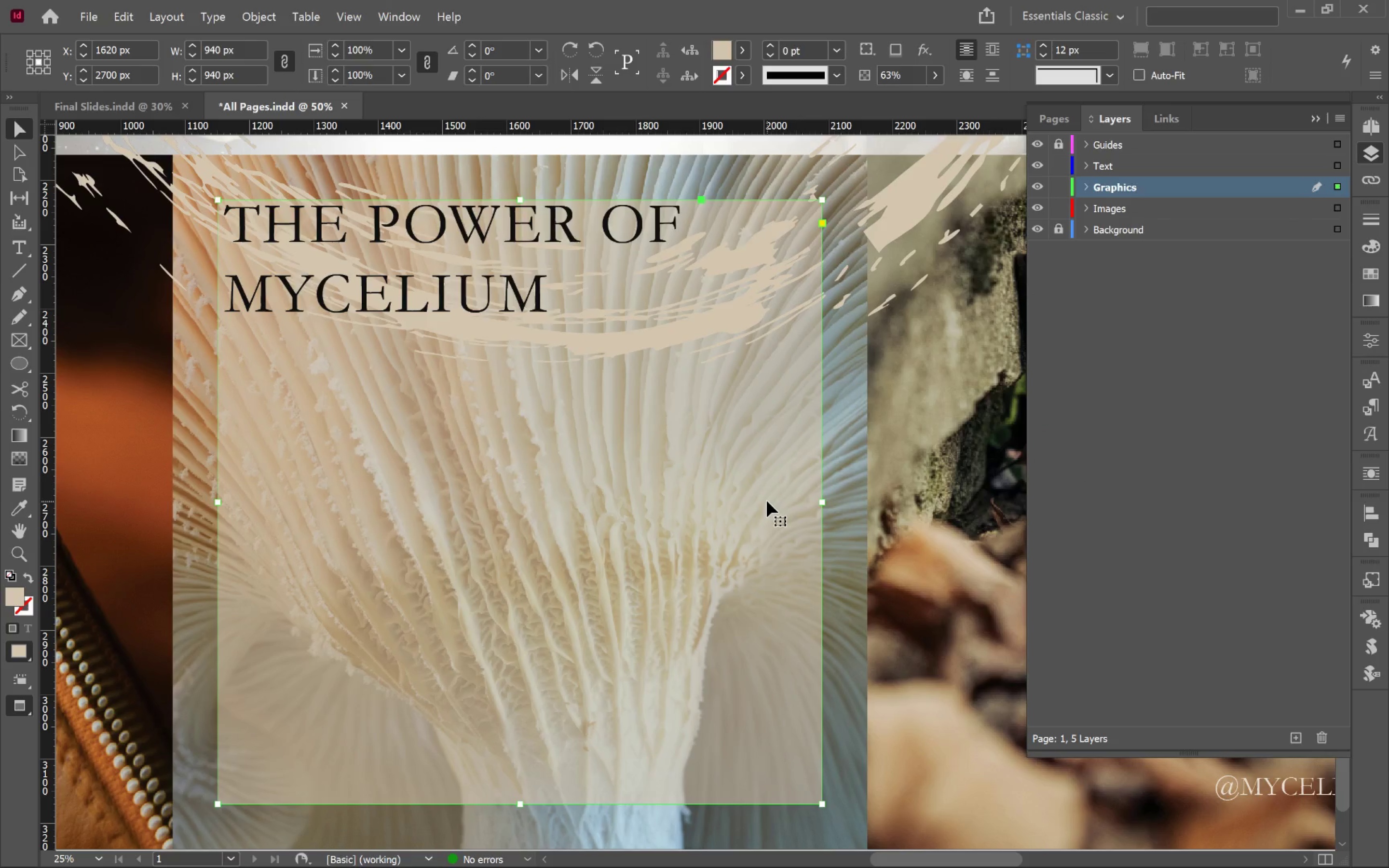 
wait(6.06)
 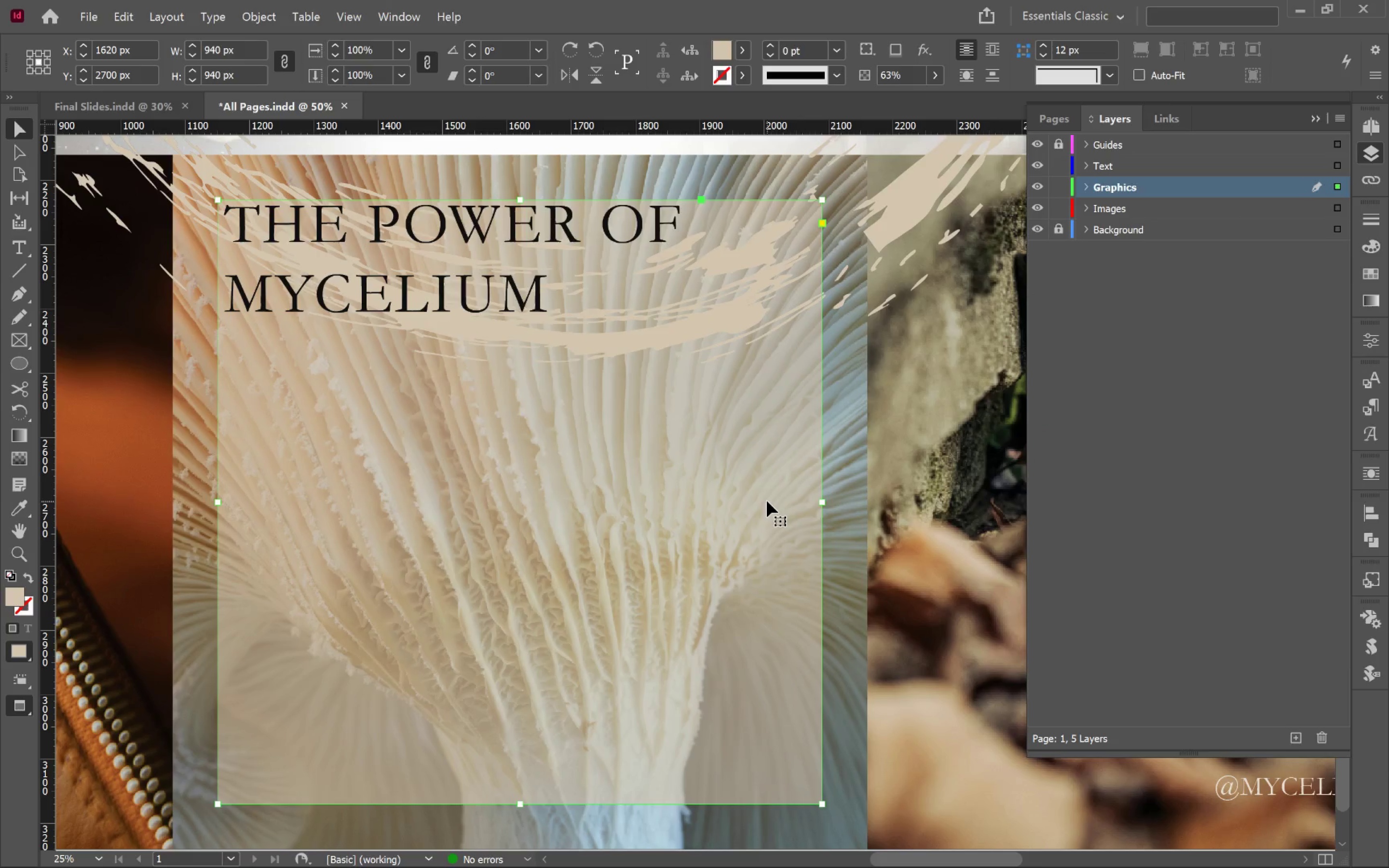 
key(Alt+Tab)
 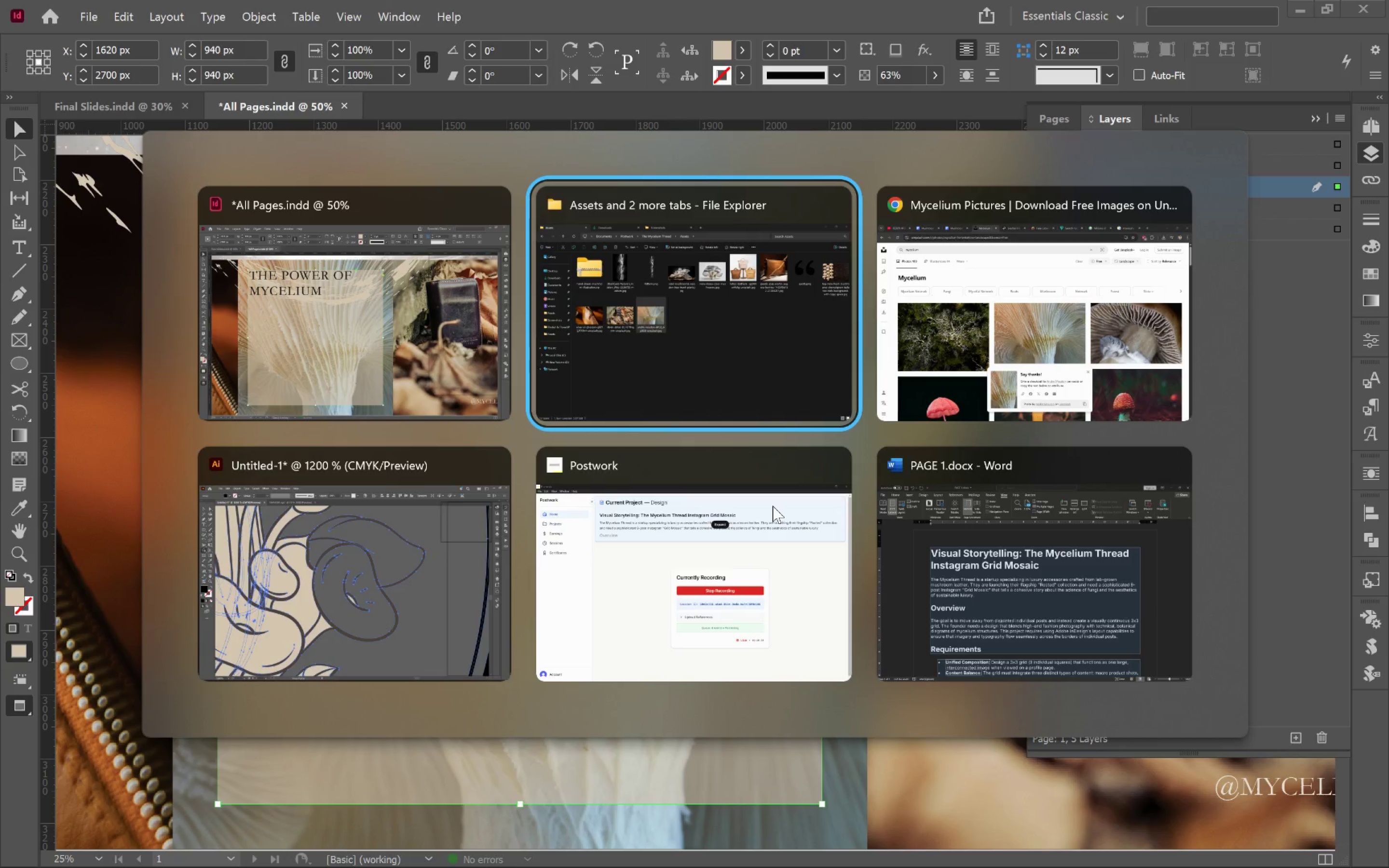 
key(Alt+Tab)
 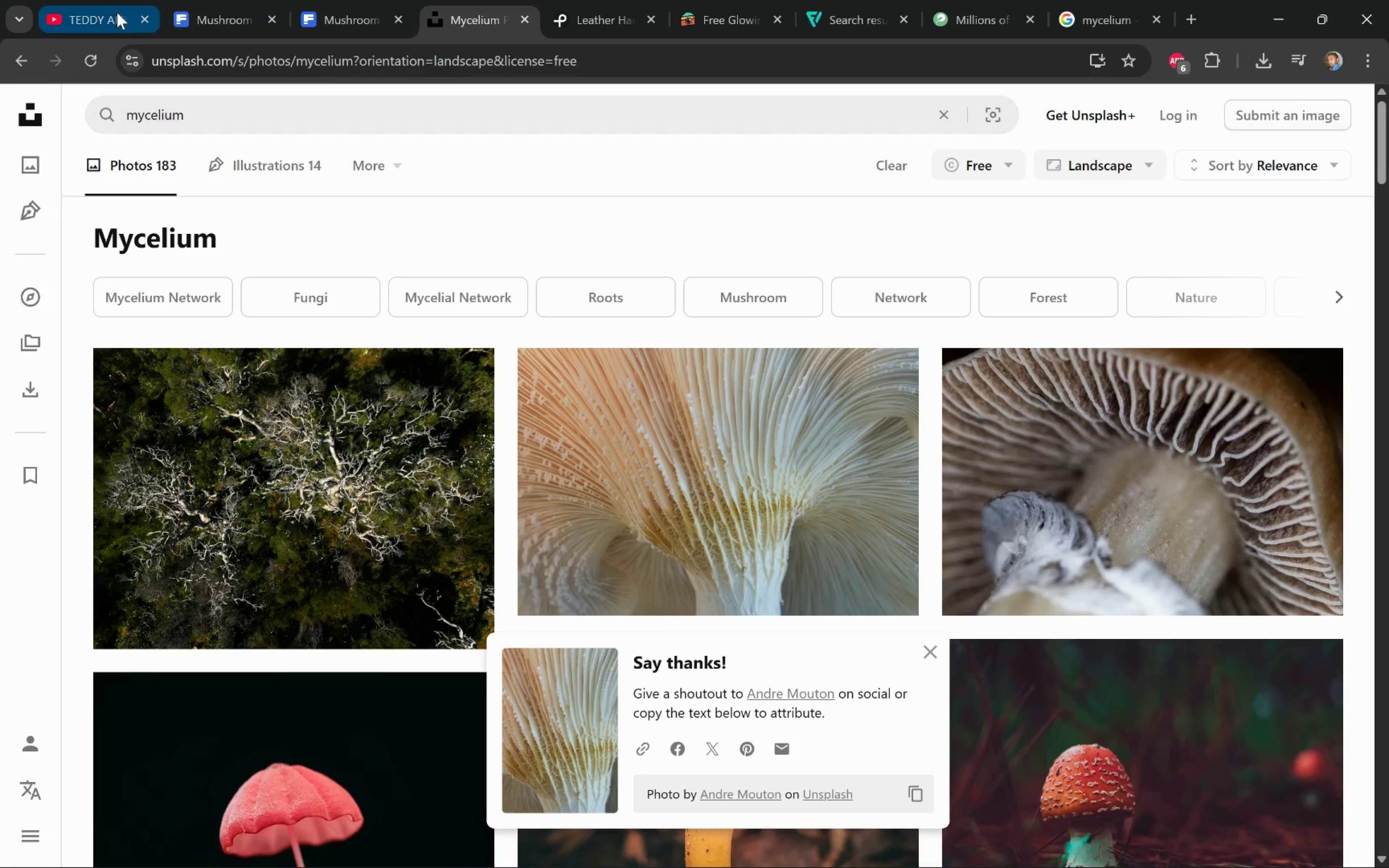 
left_click([110, 14])
 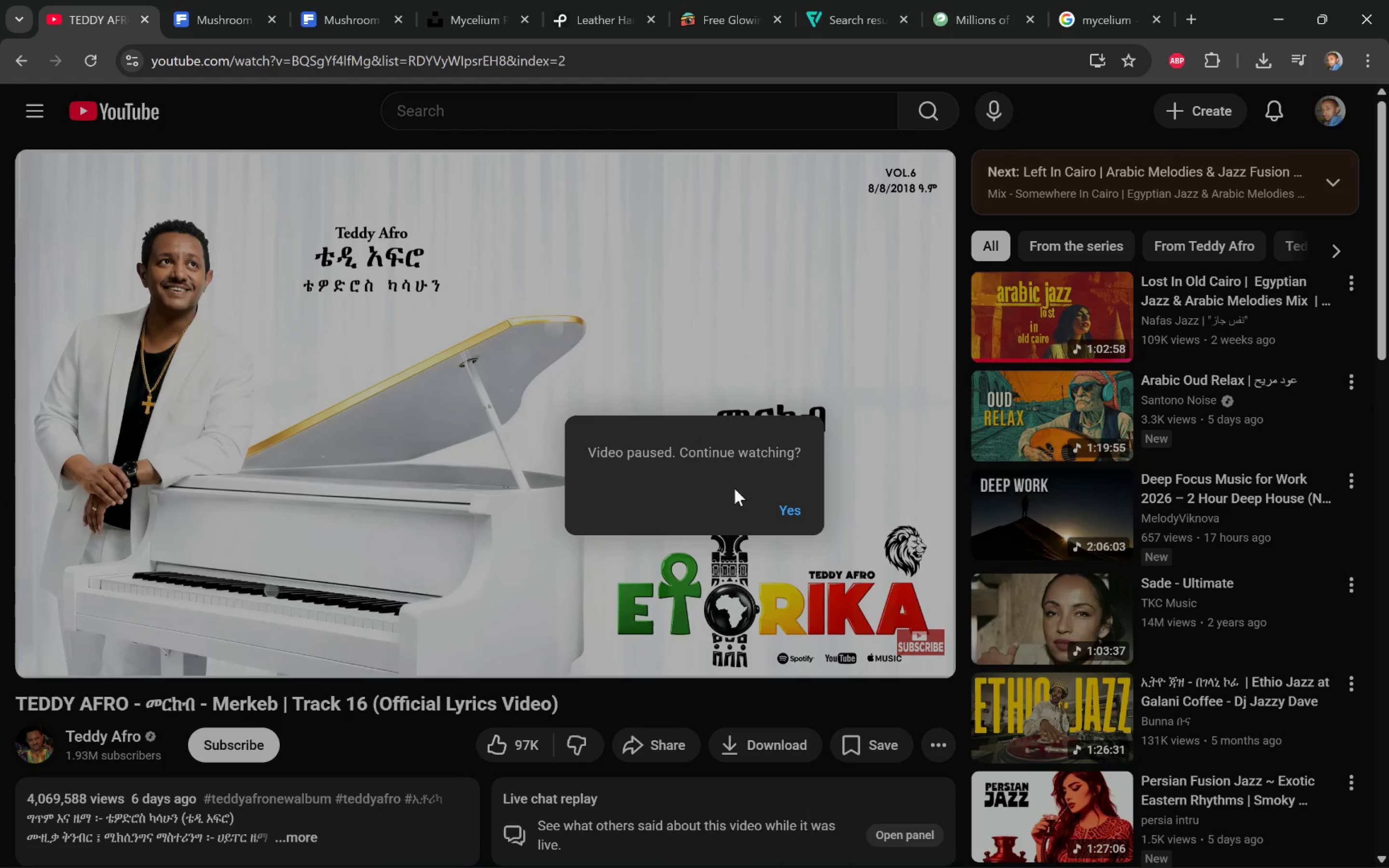 
left_click([751, 492])
 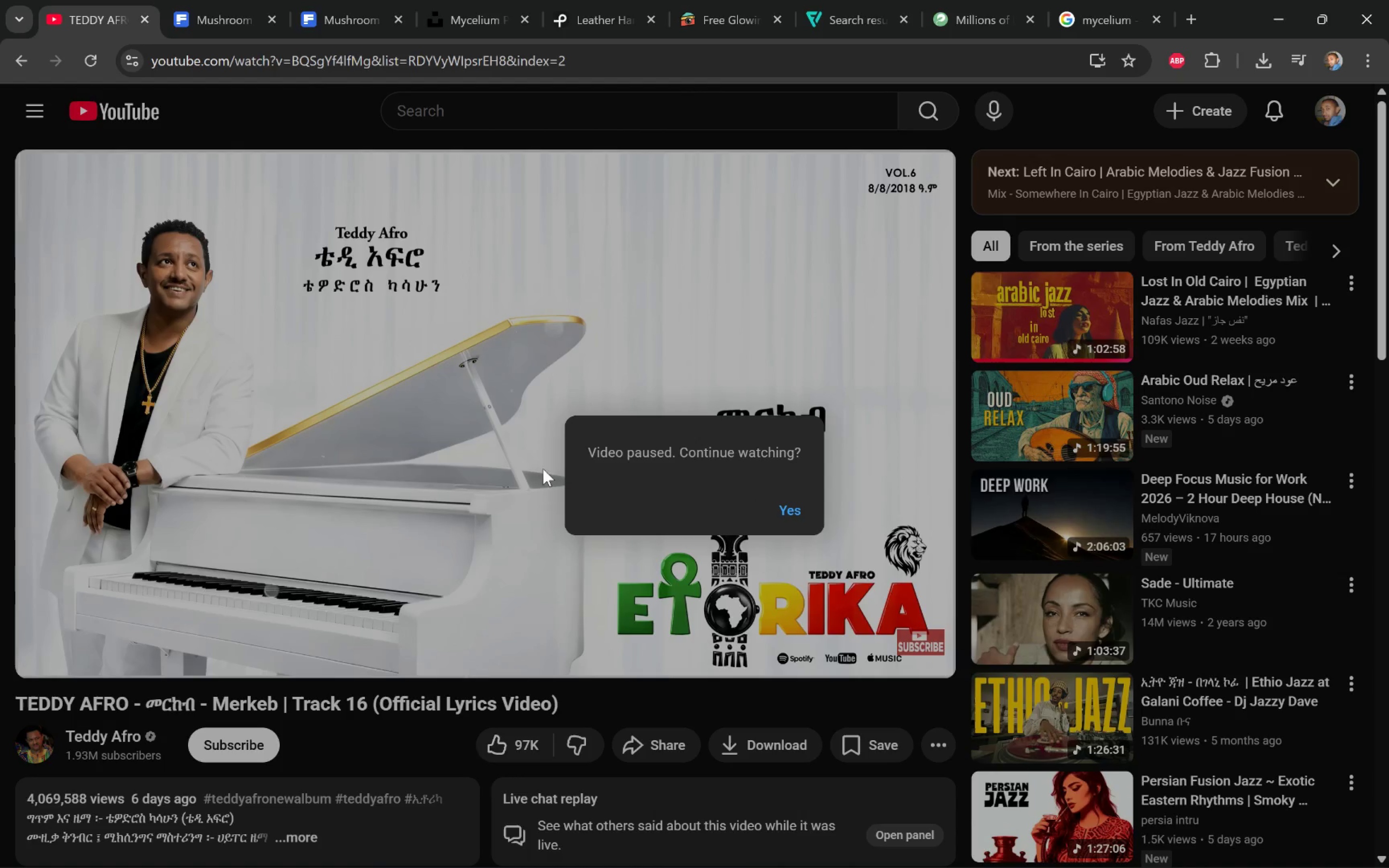 
left_click([394, 459])
 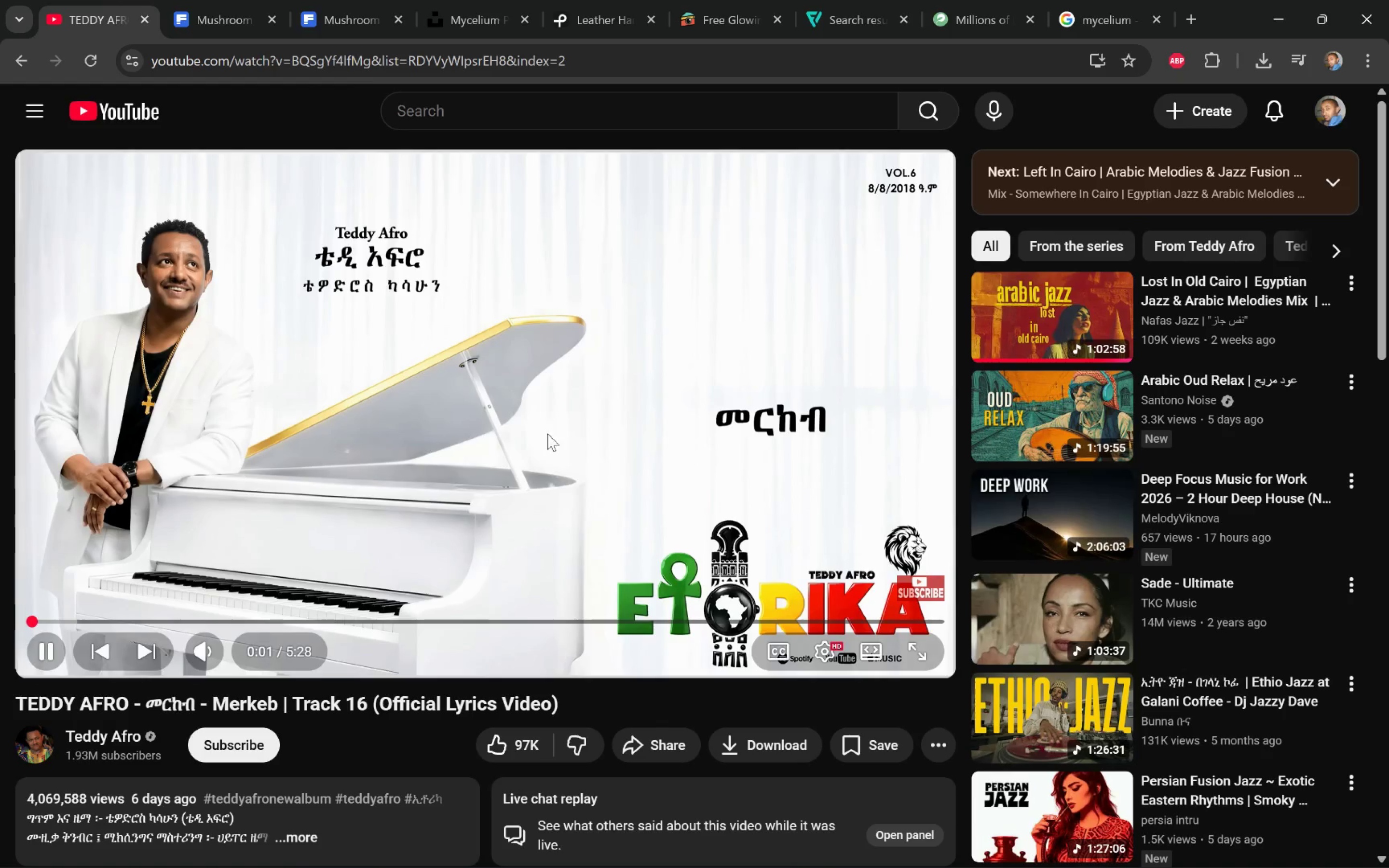 
key(Alt+AltLeft)
 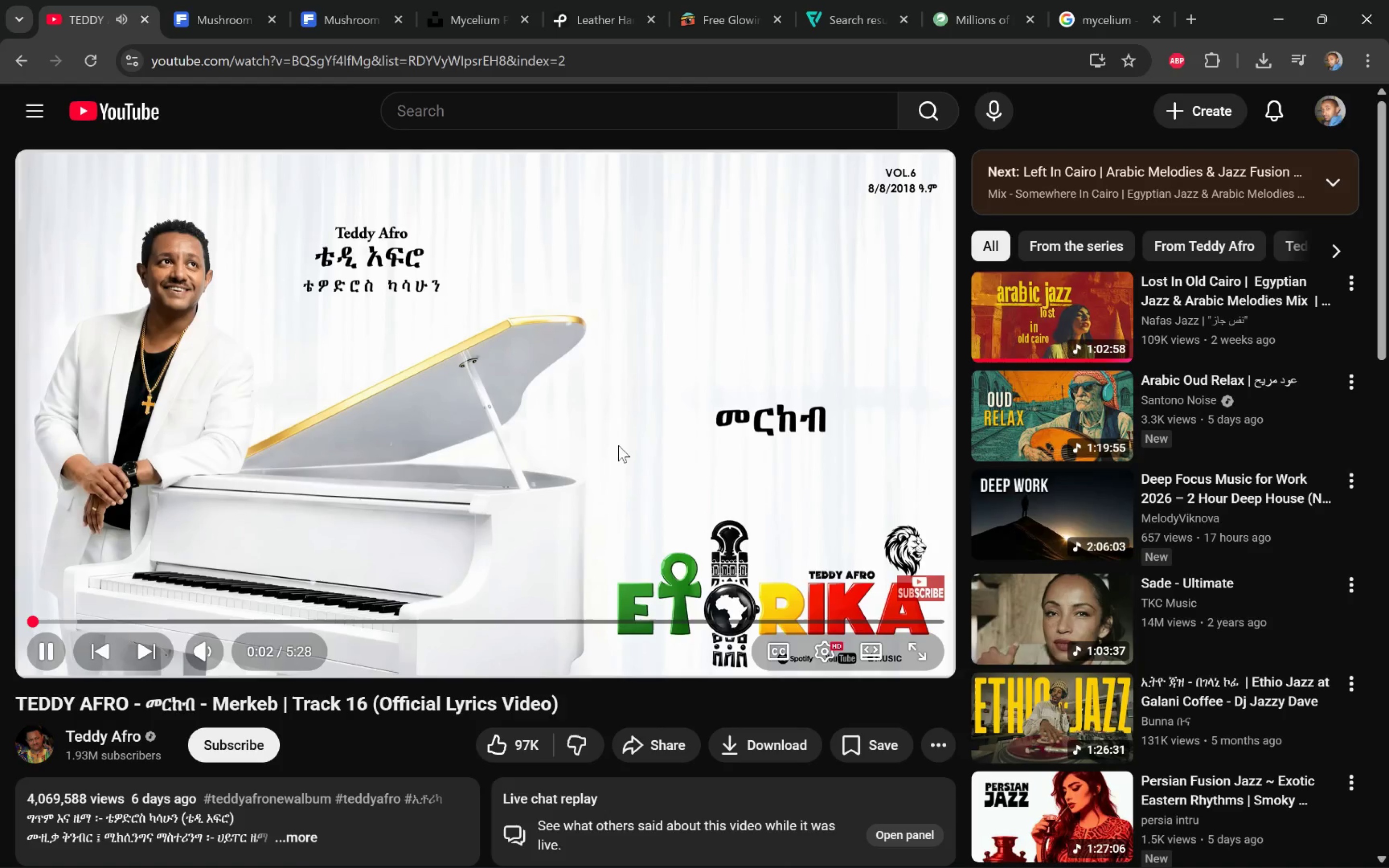 
key(Alt+Tab)
 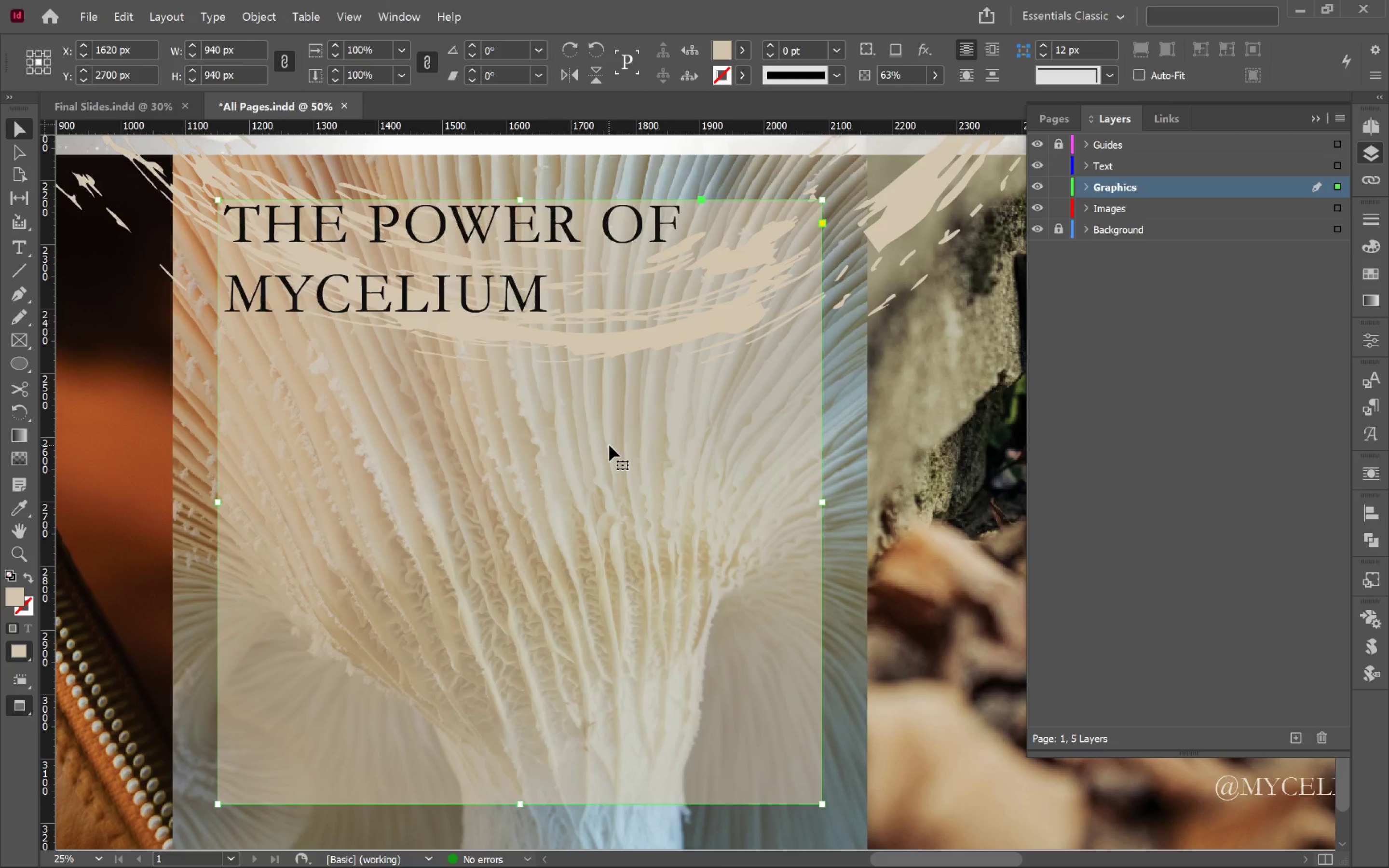 
wait(11.82)
 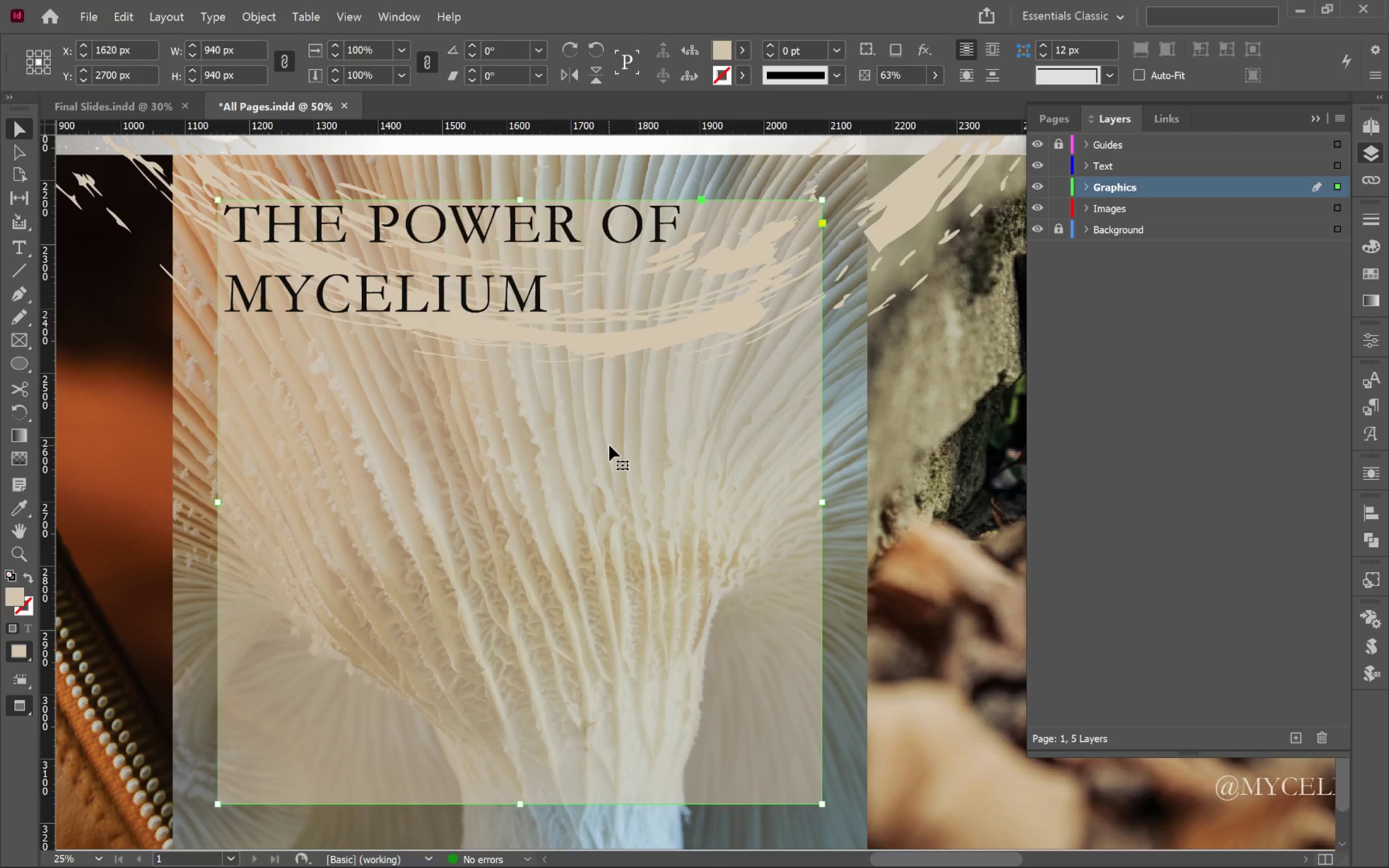 
hold_key(key=AltLeft, duration=0.67)
scroll: coordinate [601, 447], scroll_direction: down, amount: 2.0
 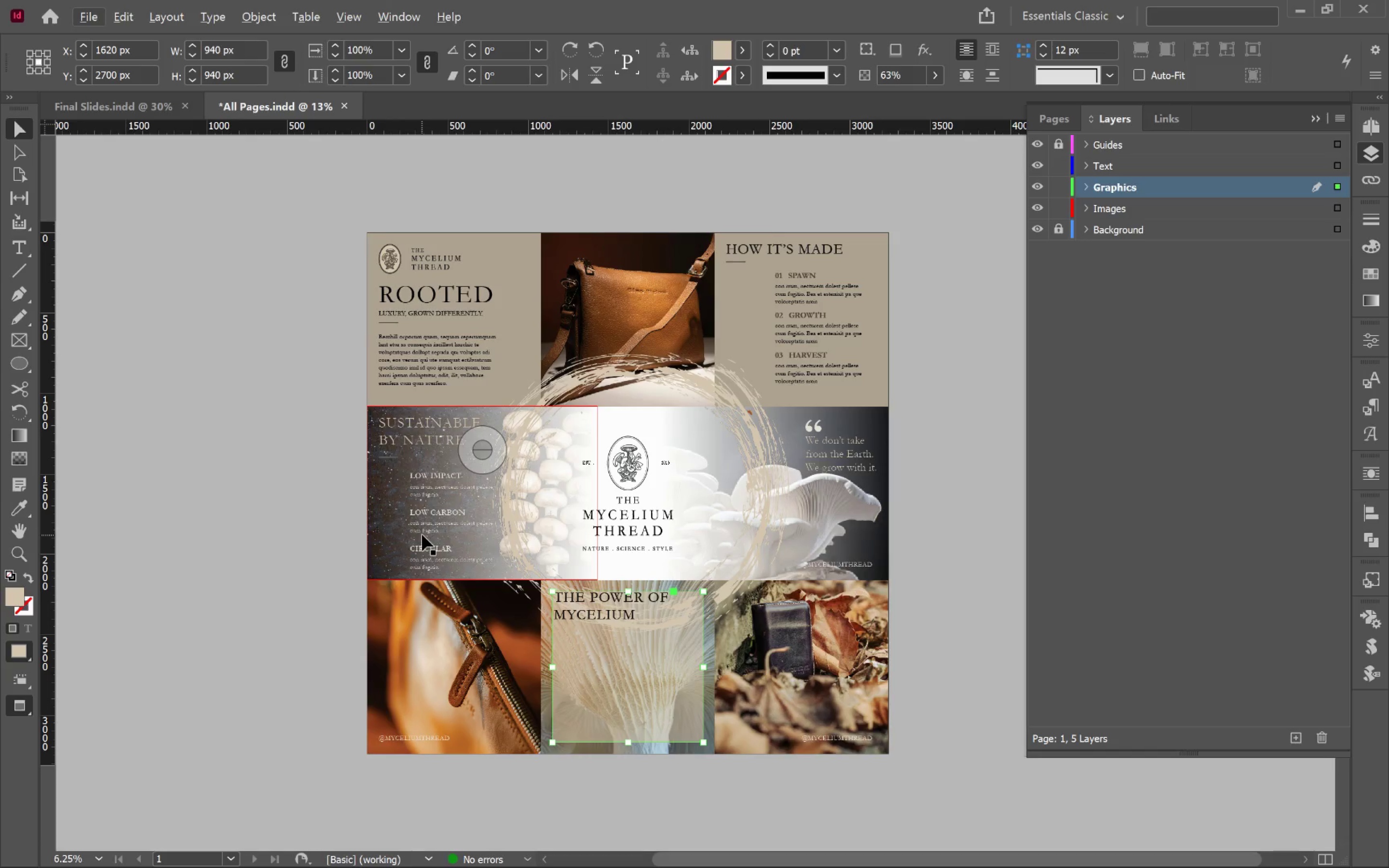 
left_click([423, 555])
 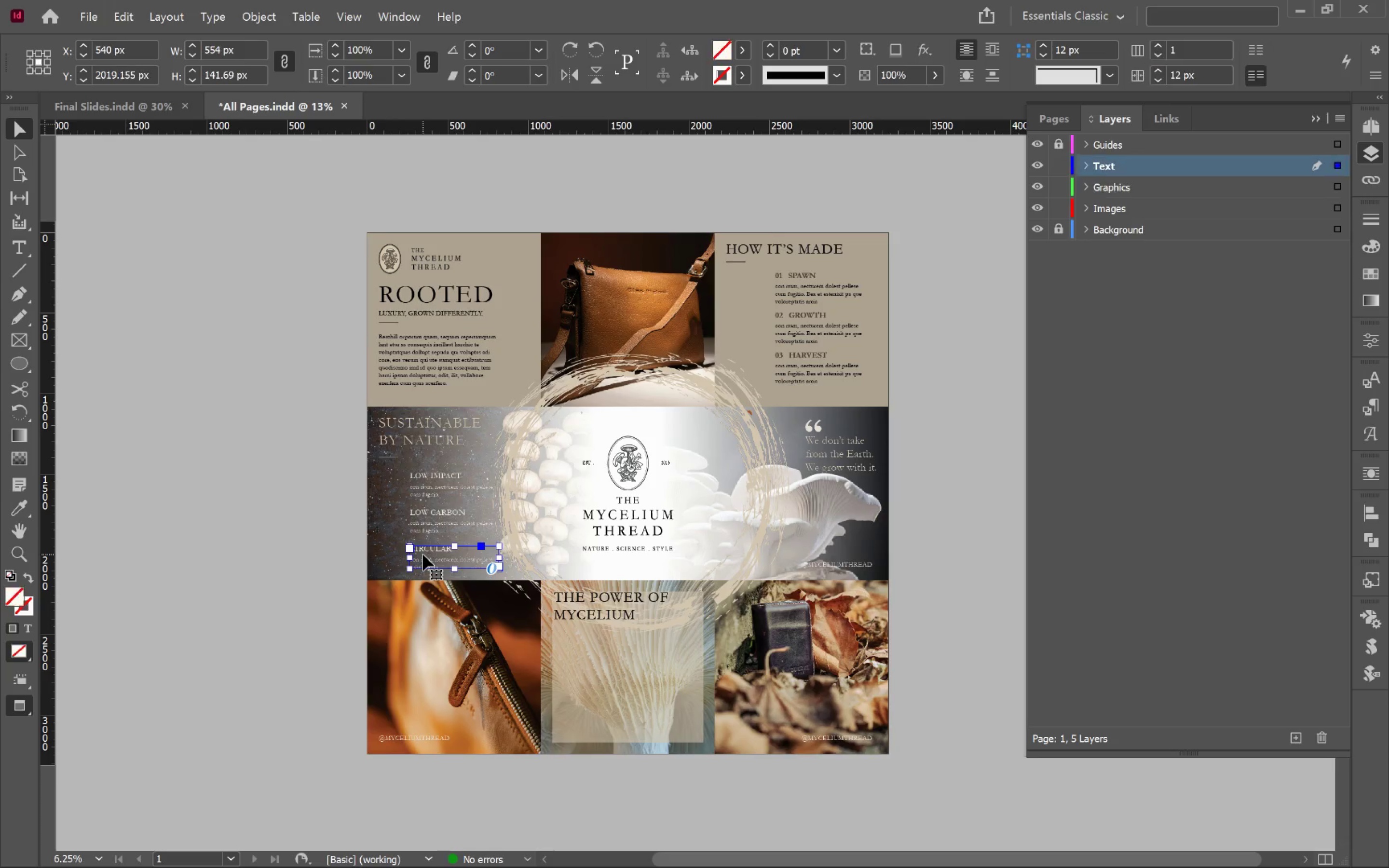 
key(Control+C)
 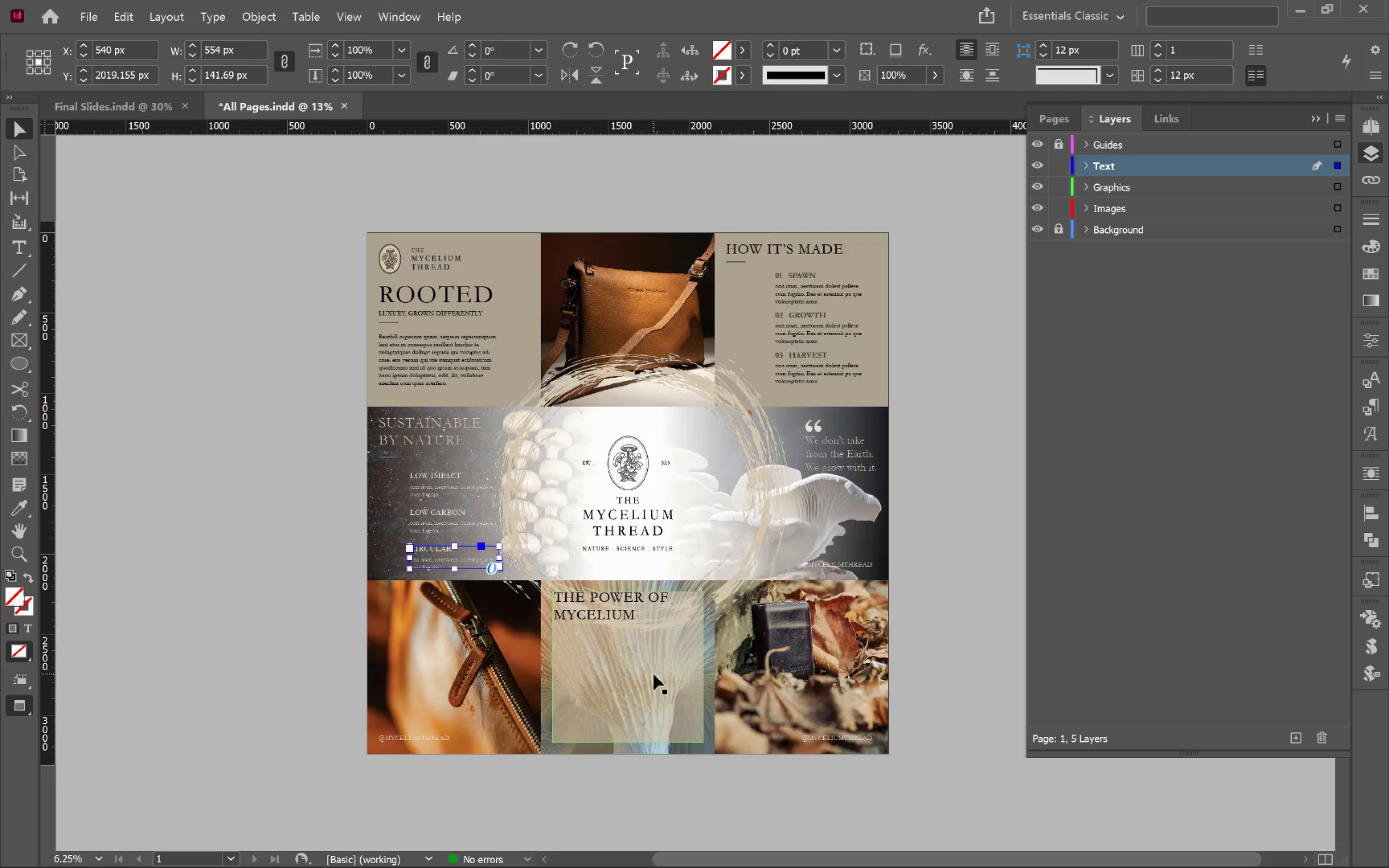 
left_click([654, 674])
 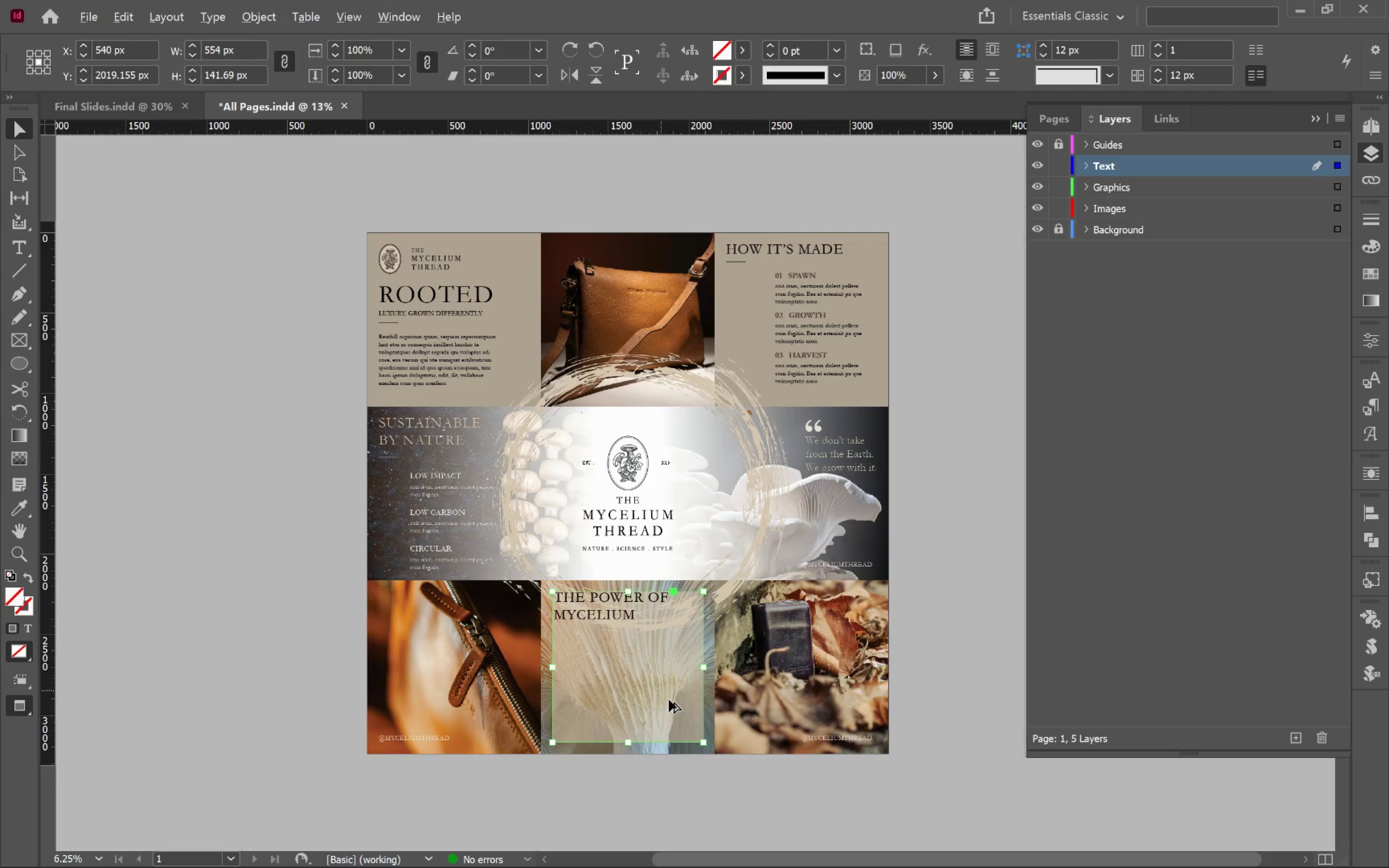 
hold_key(key=AltLeft, duration=0.54)
 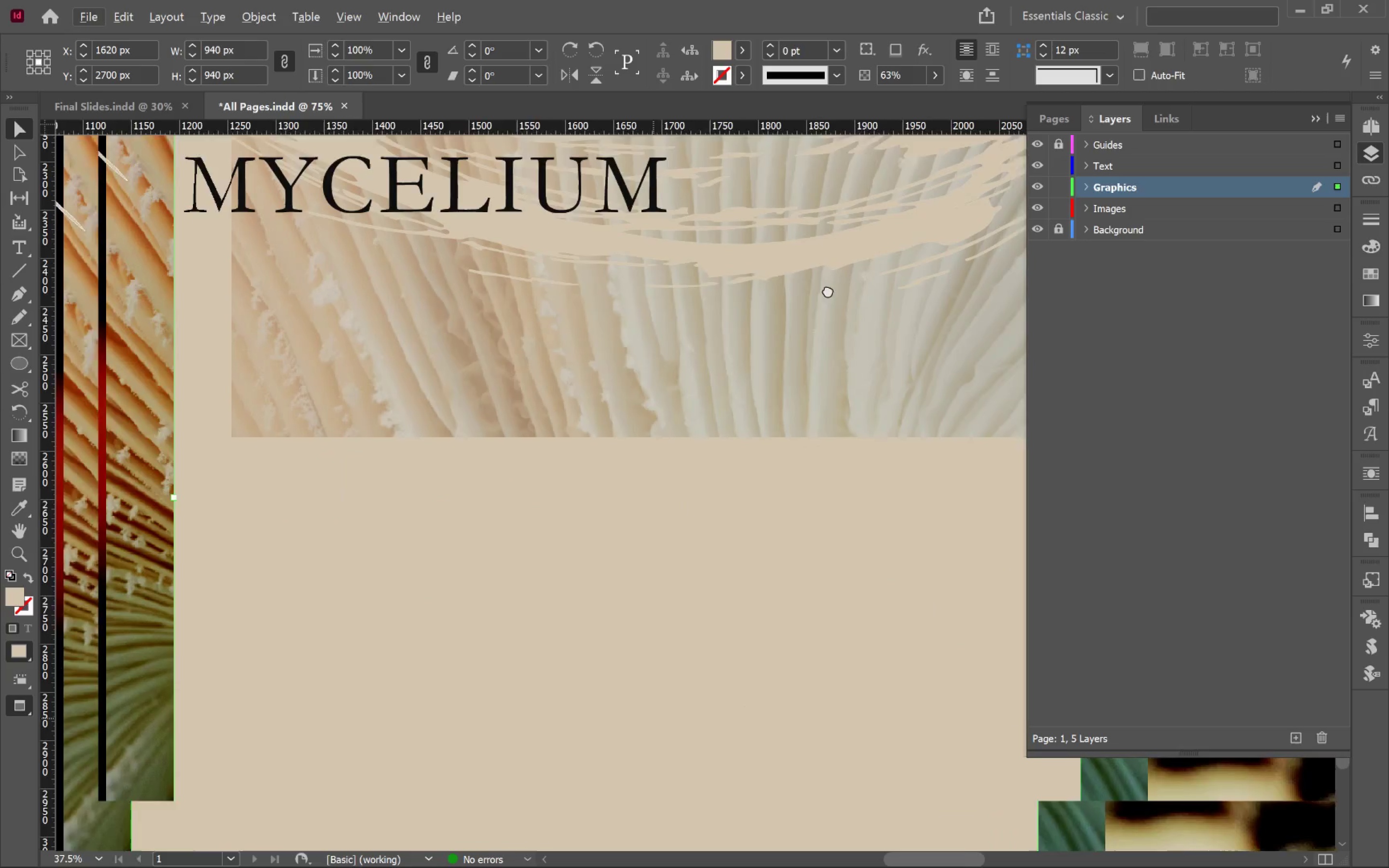 
hold_key(key=Space, duration=1.21)
 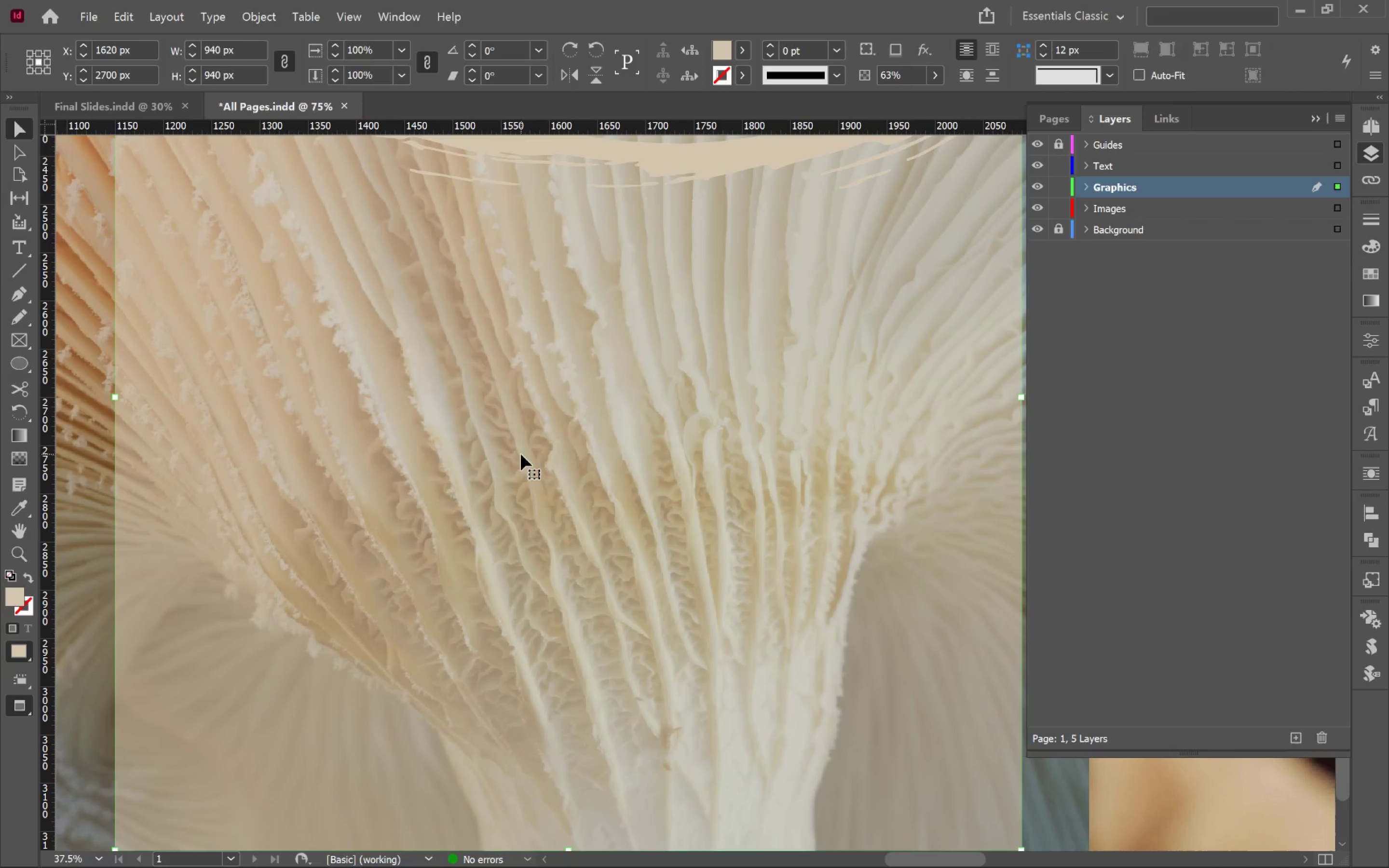 
left_click_drag(start_coordinate=[650, 714], to_coordinate=[834, 281])
 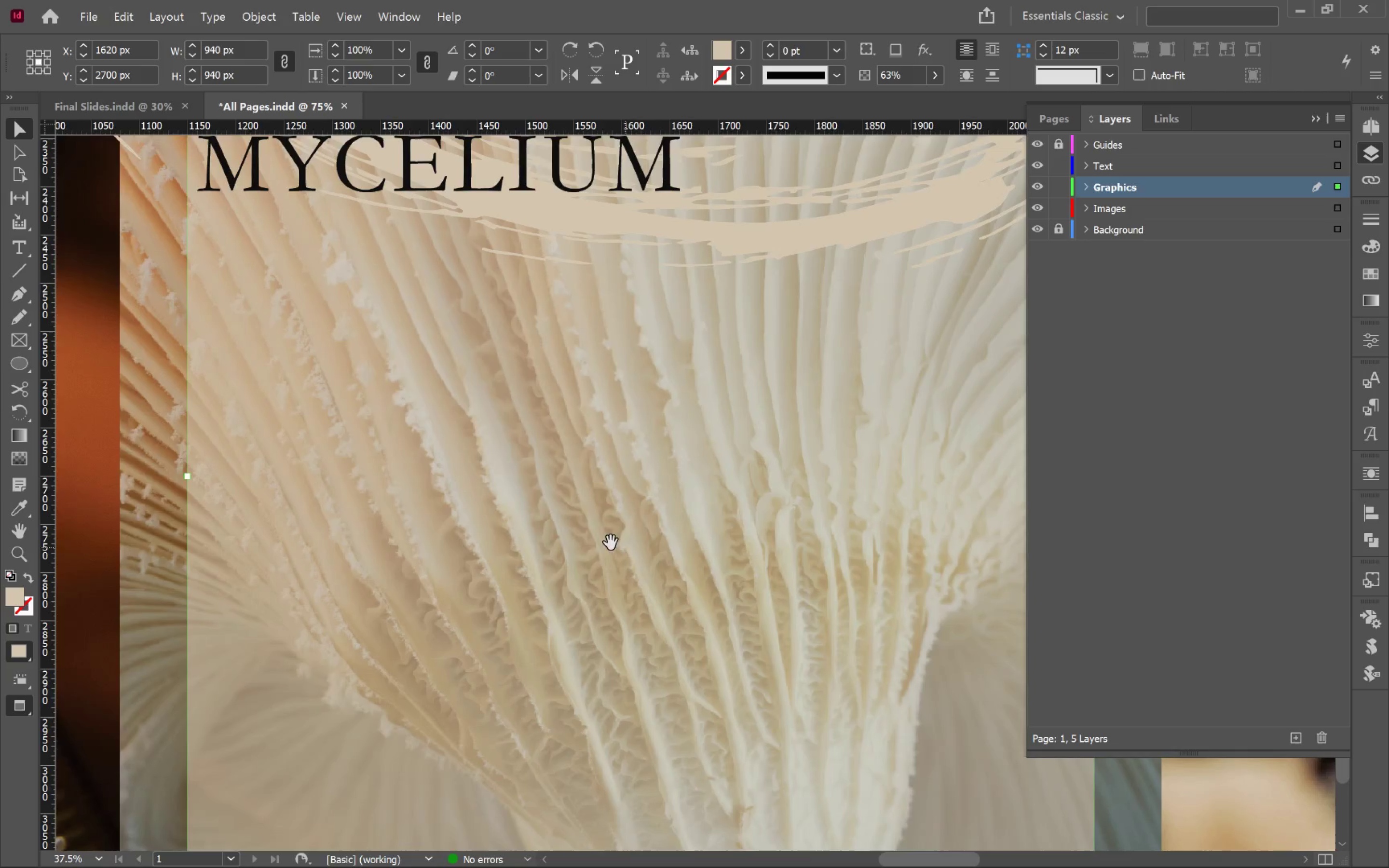 
scroll: coordinate [661, 700], scroll_direction: up, amount: 3.0
 